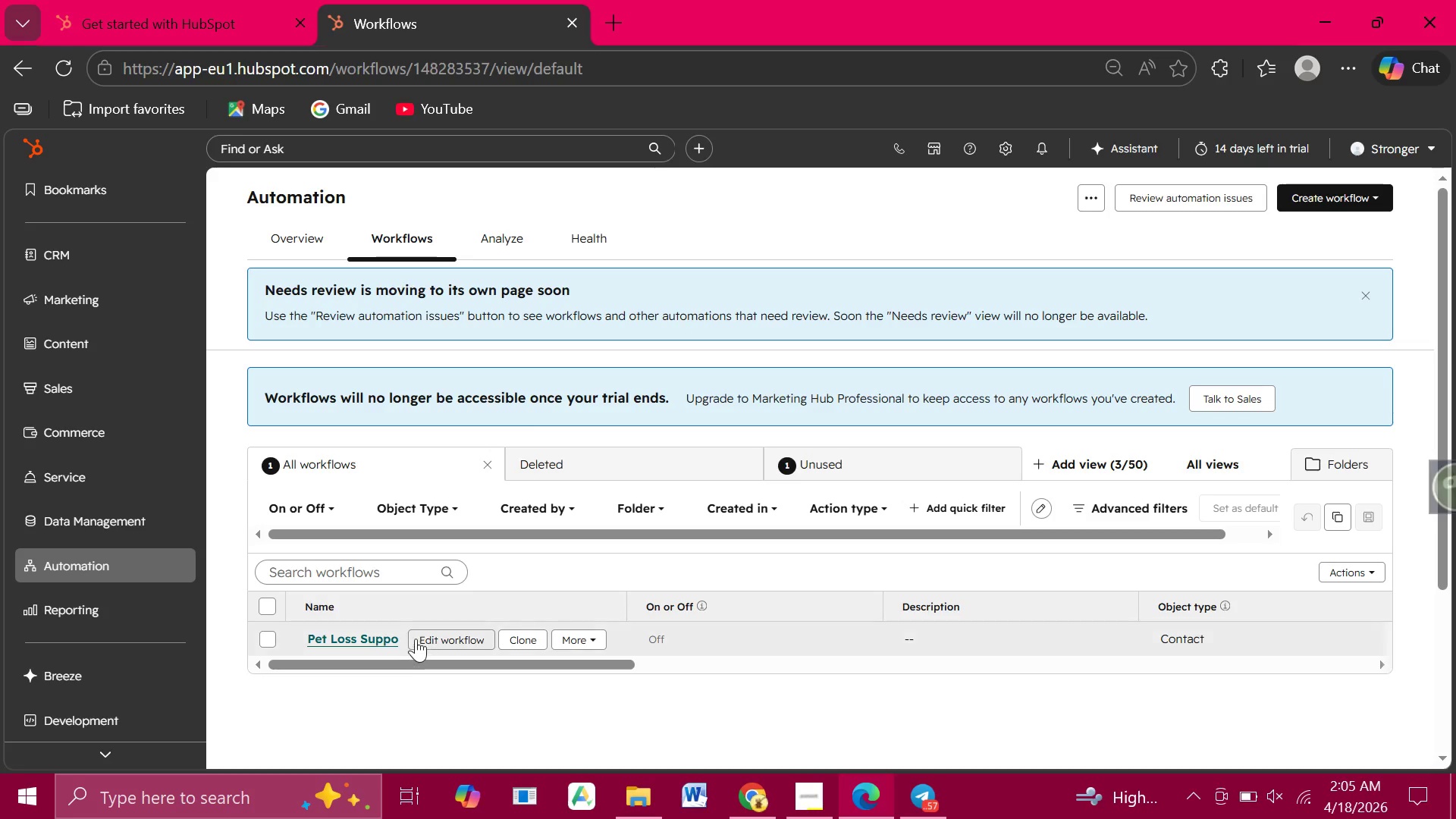 
wait(5.16)
 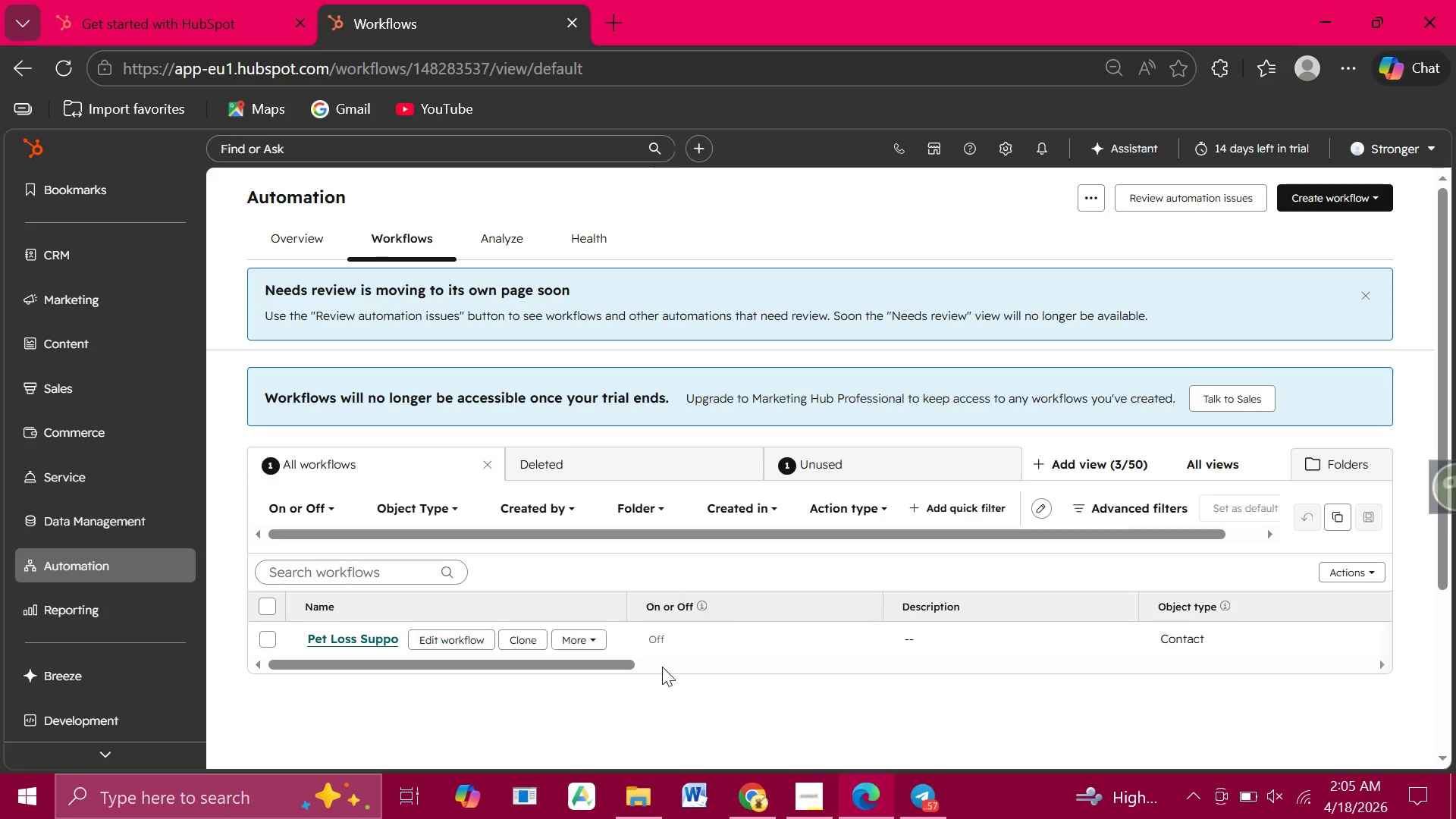 
left_click([375, 637])
 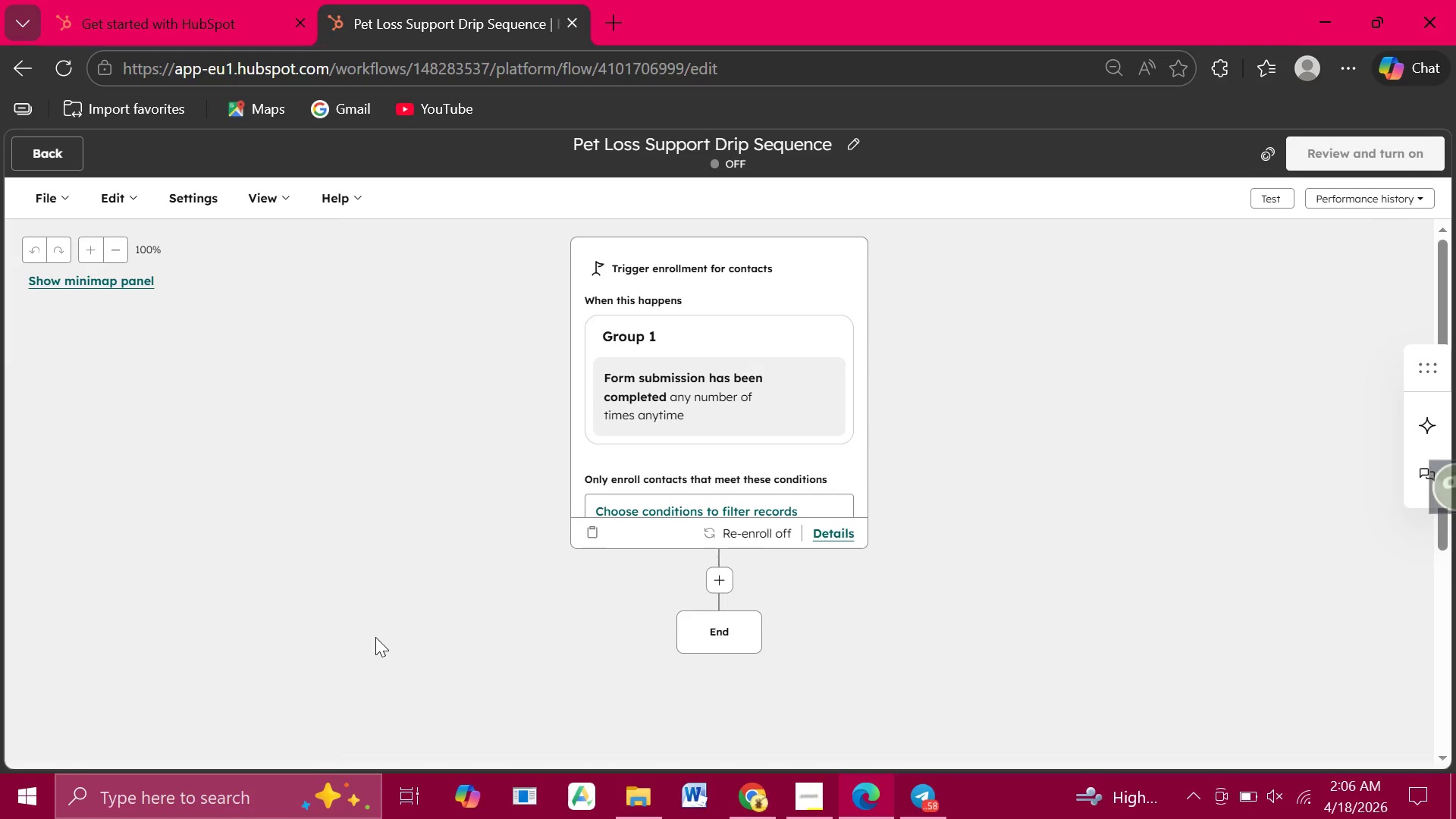 
wait(40.34)
 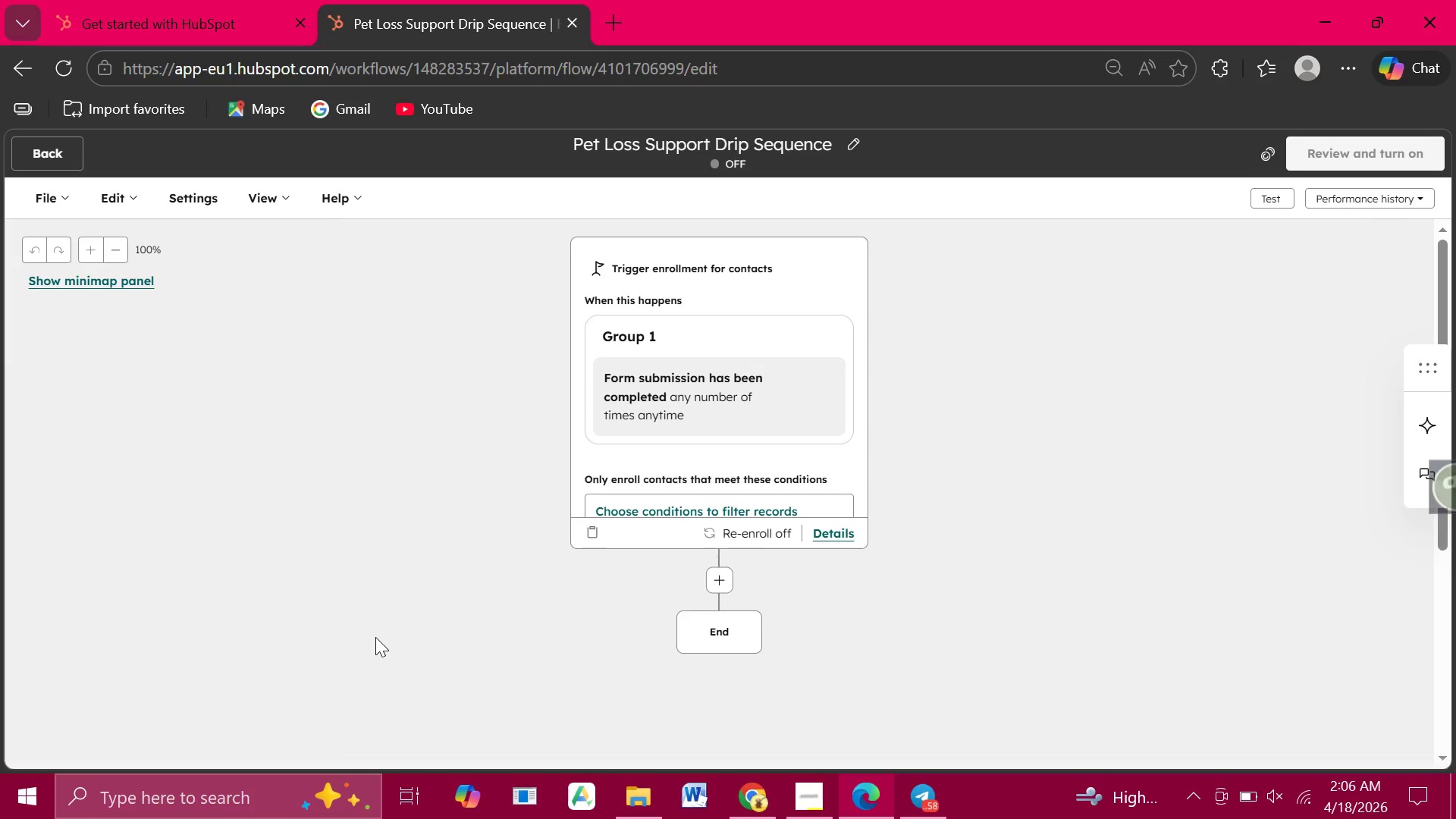 
left_click([723, 585])
 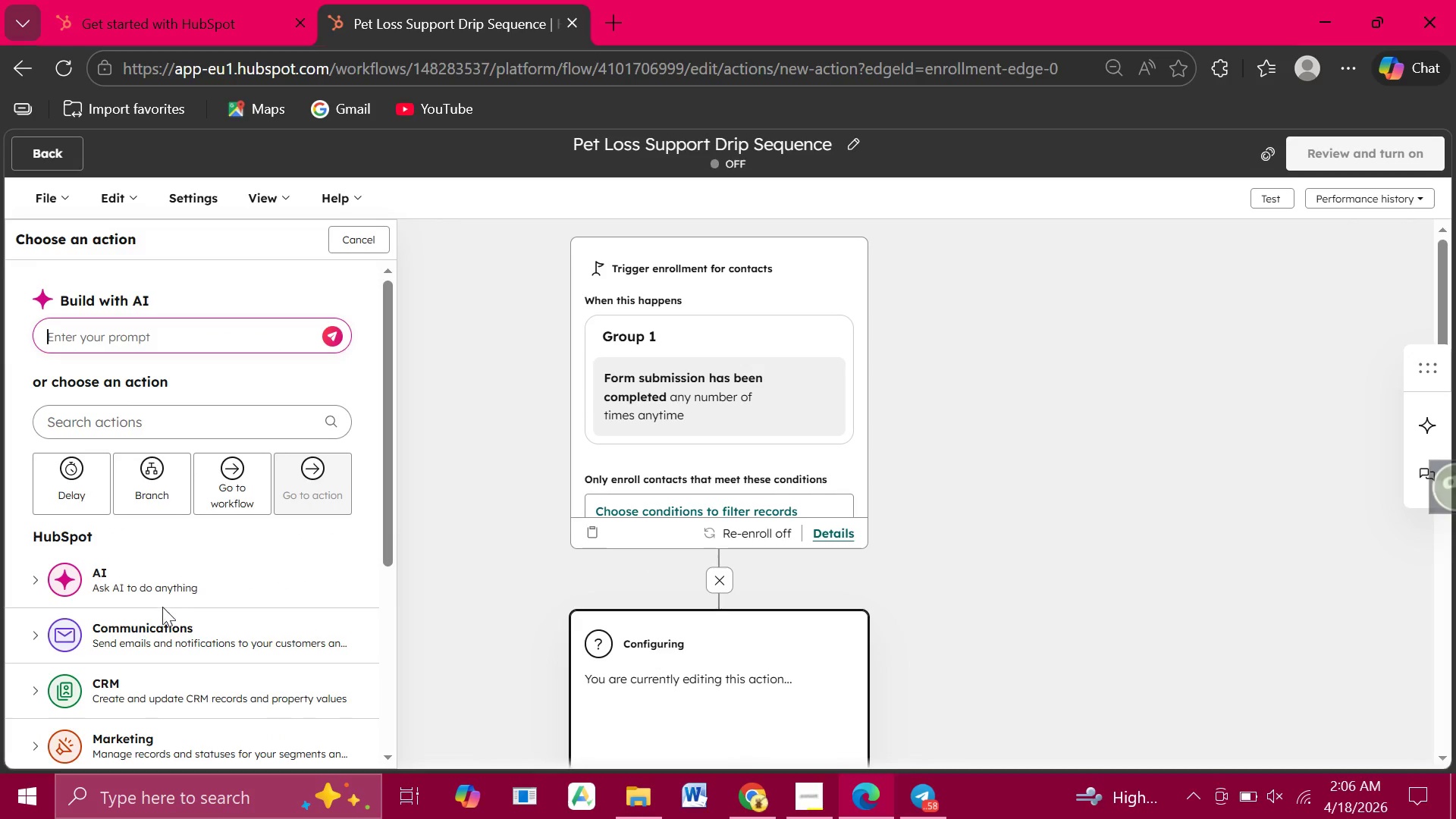 
left_click([162, 629])
 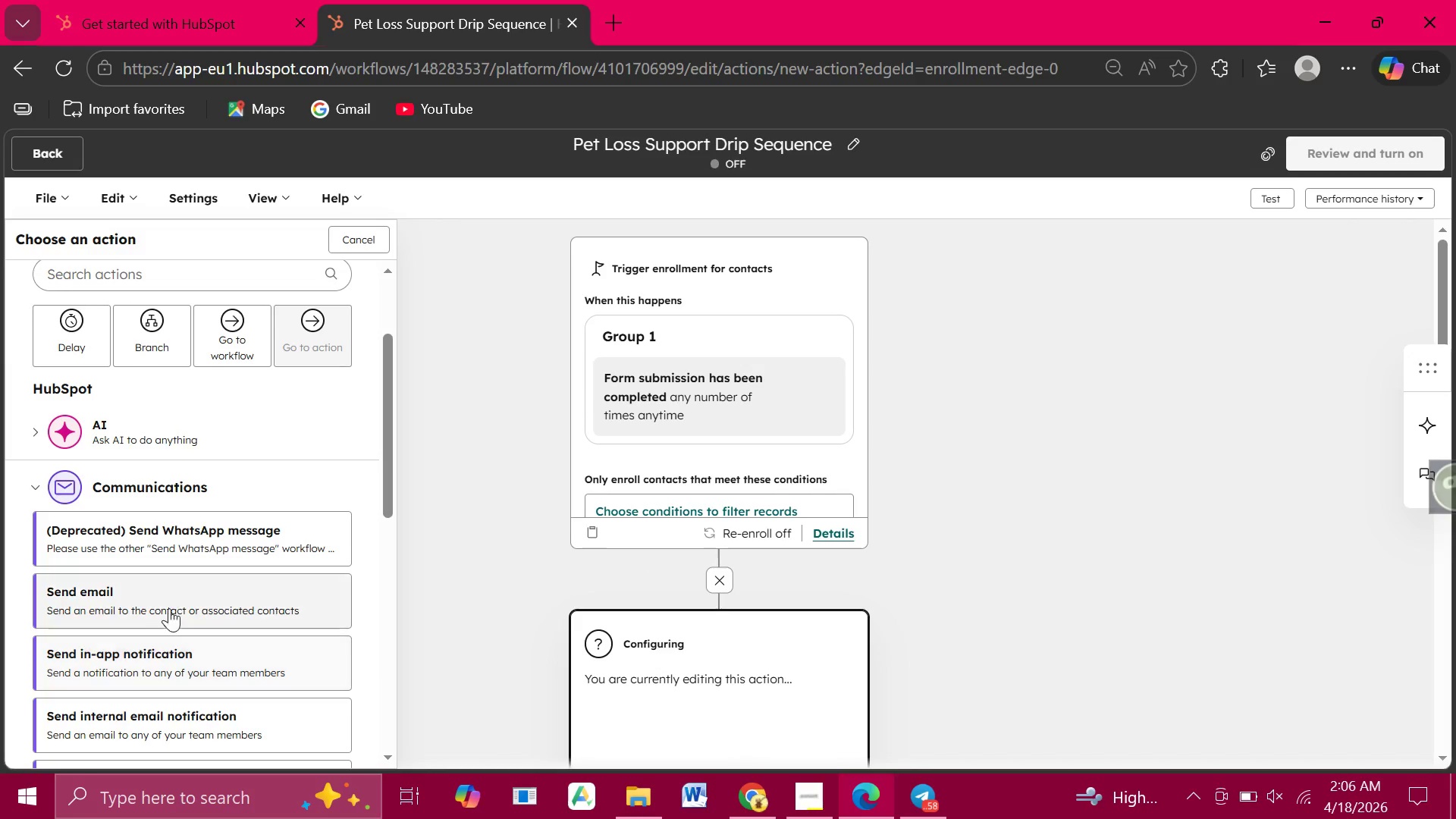 
left_click([141, 598])
 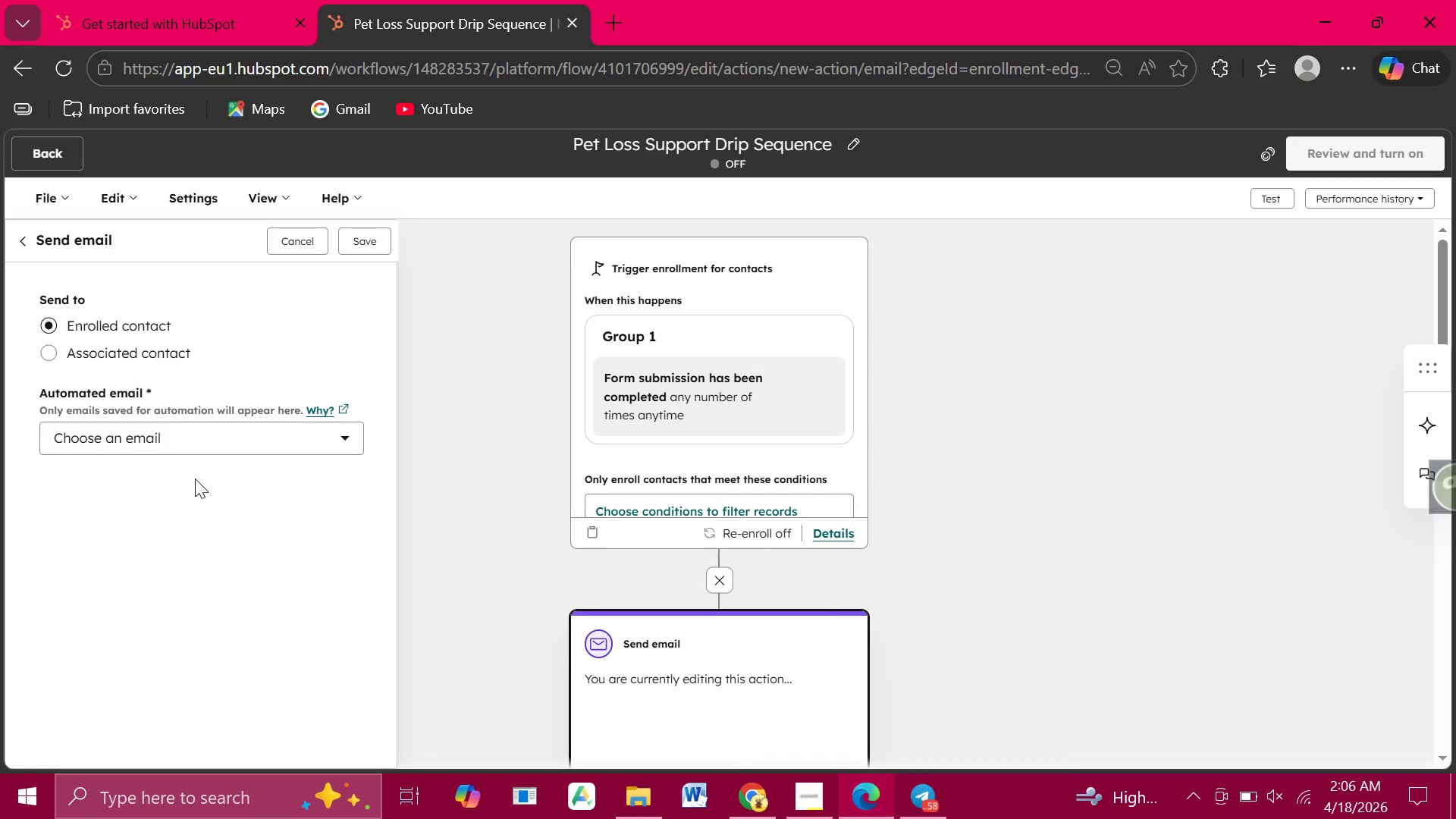 
left_click([169, 440])
 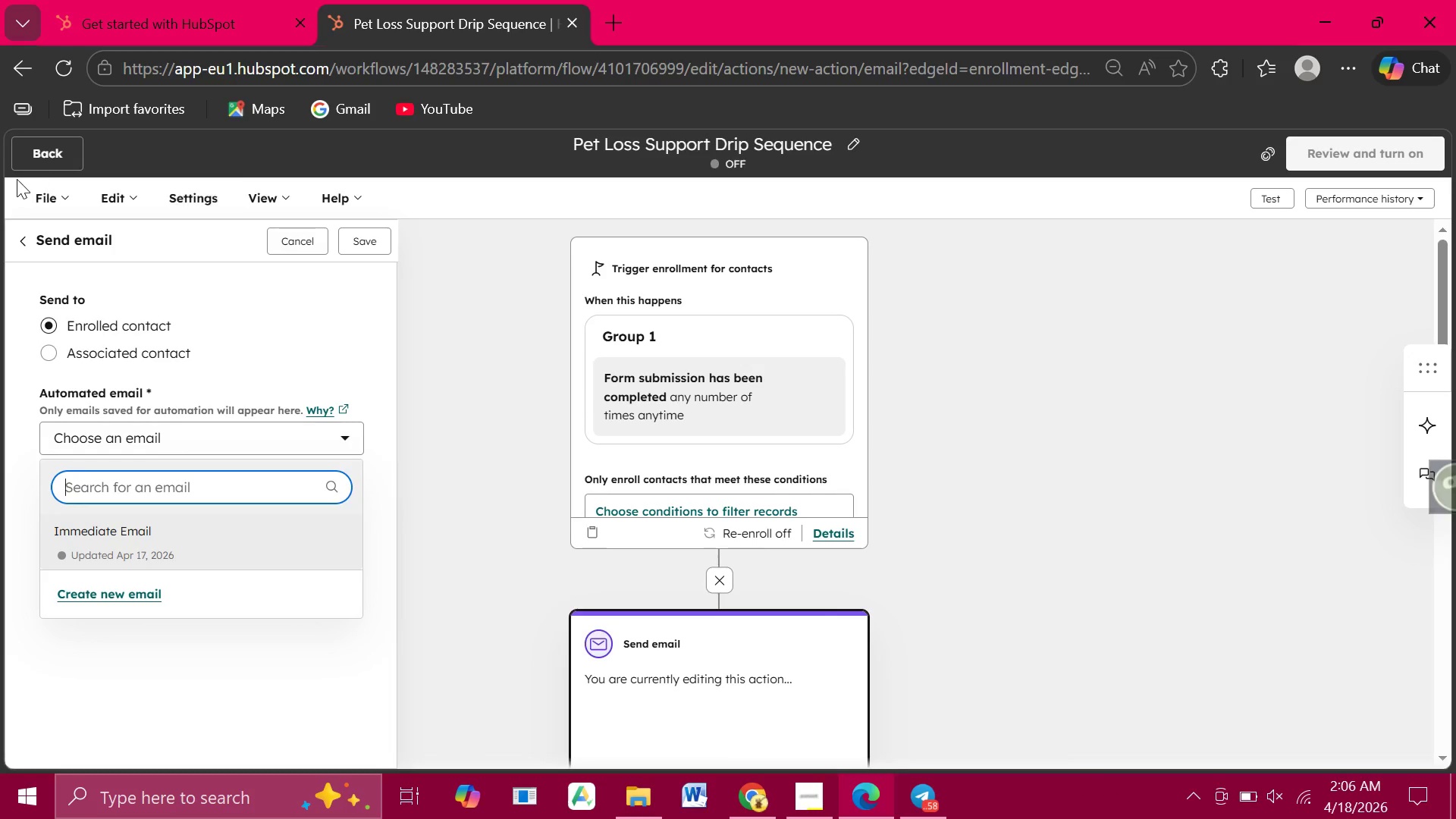 
wait(5.8)
 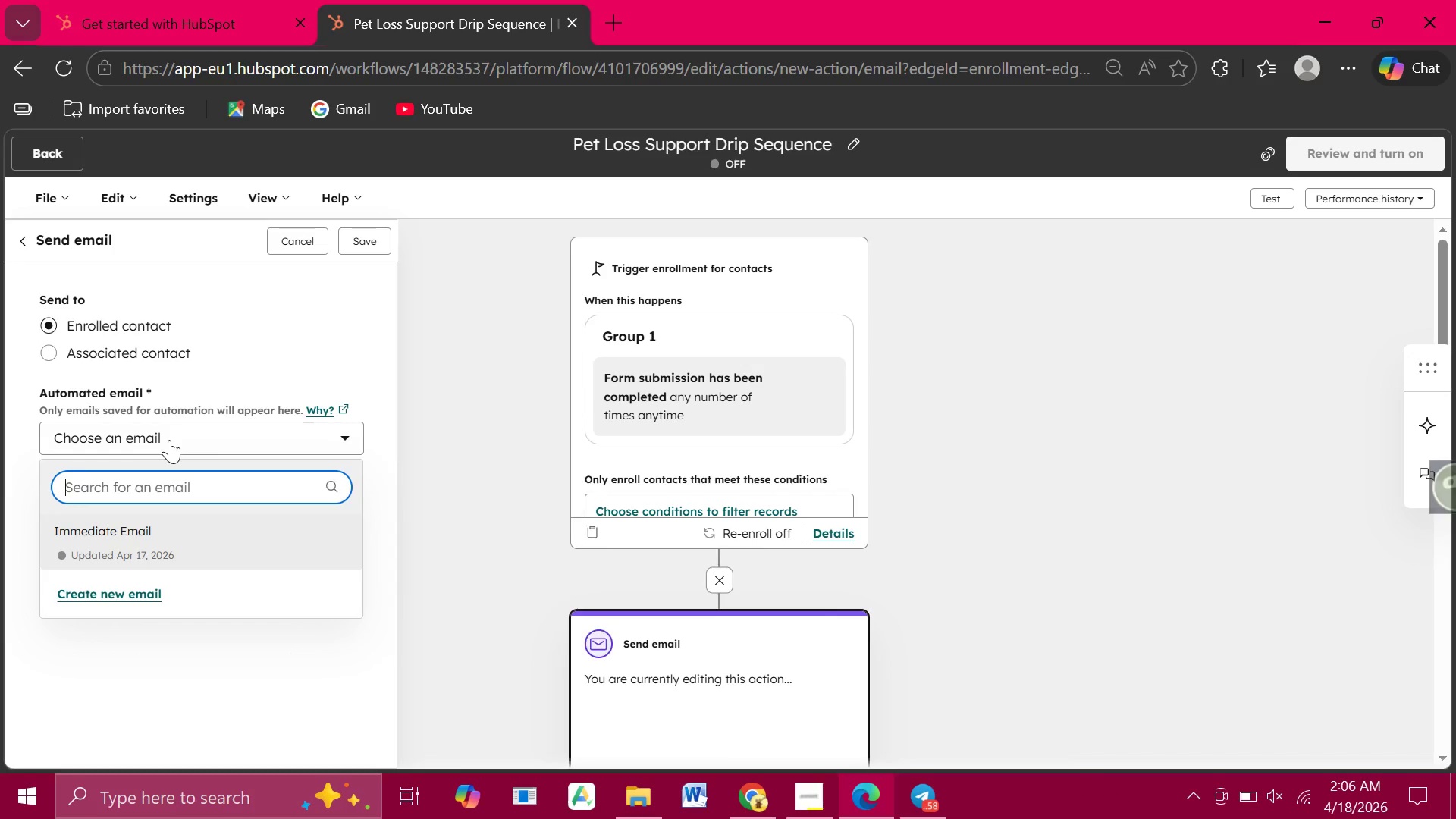 
left_click([52, 153])
 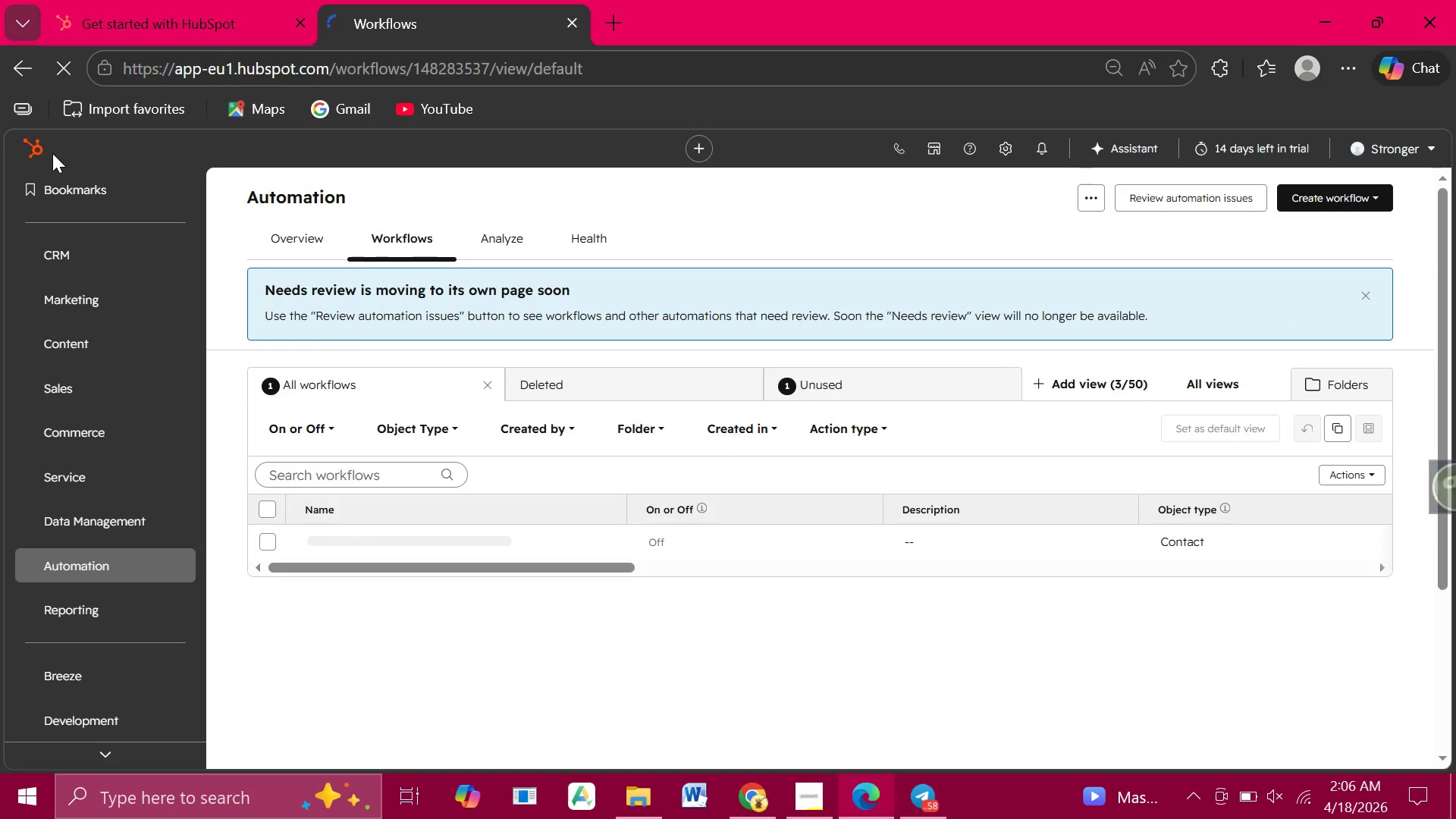 
wait(11.8)
 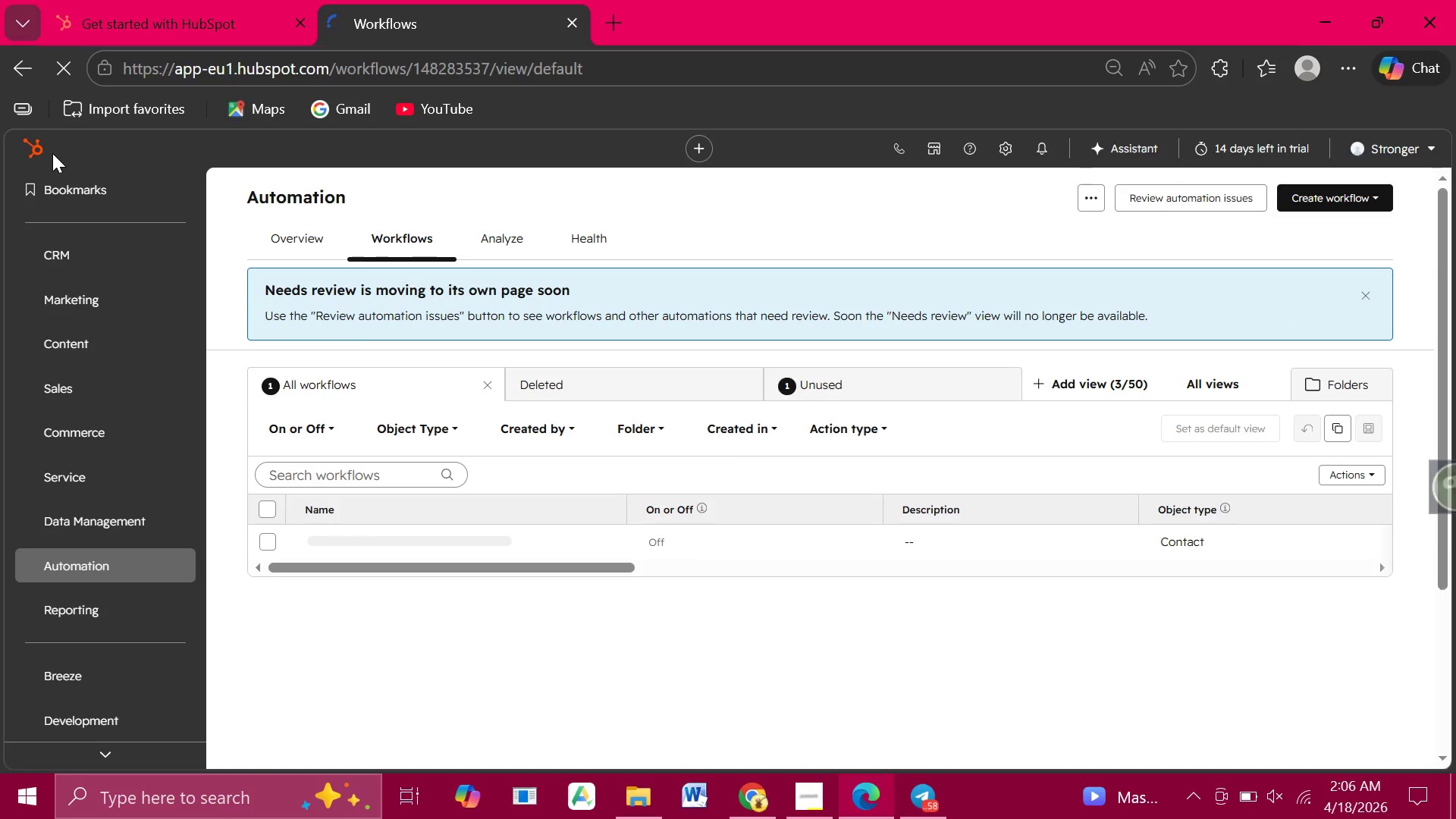 
left_click([64, 306])
 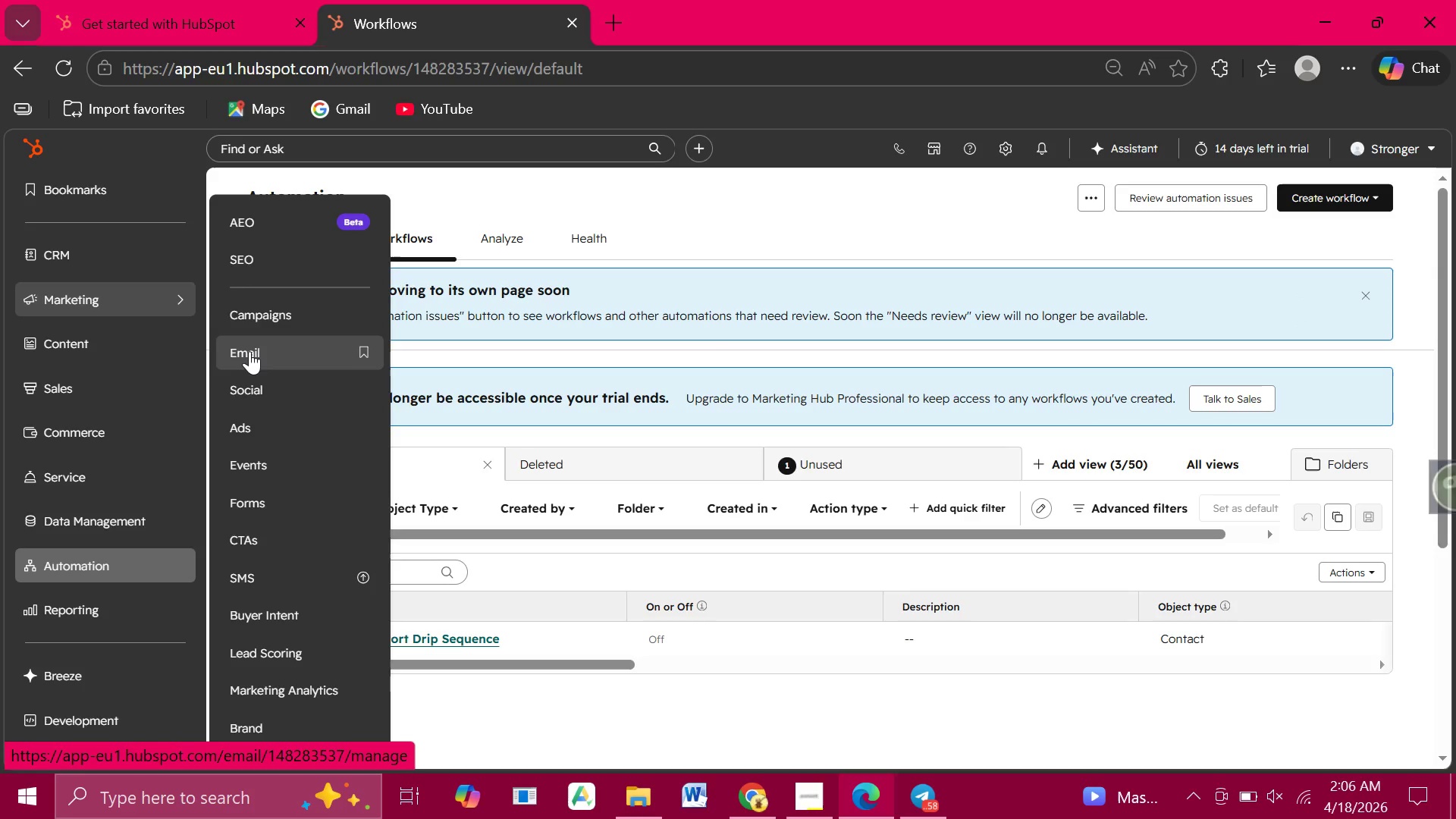 
left_click([249, 351])
 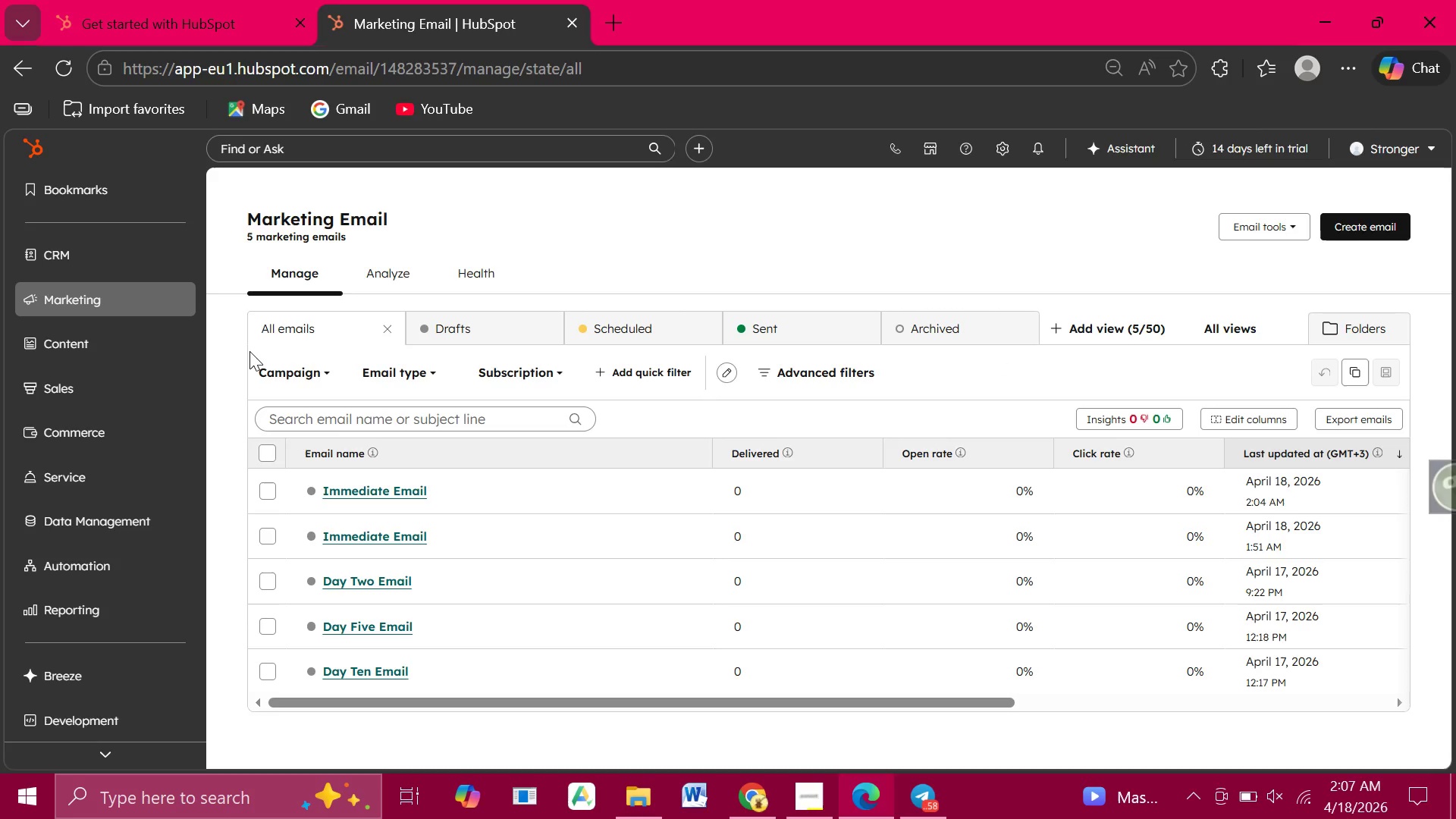 
wait(20.92)
 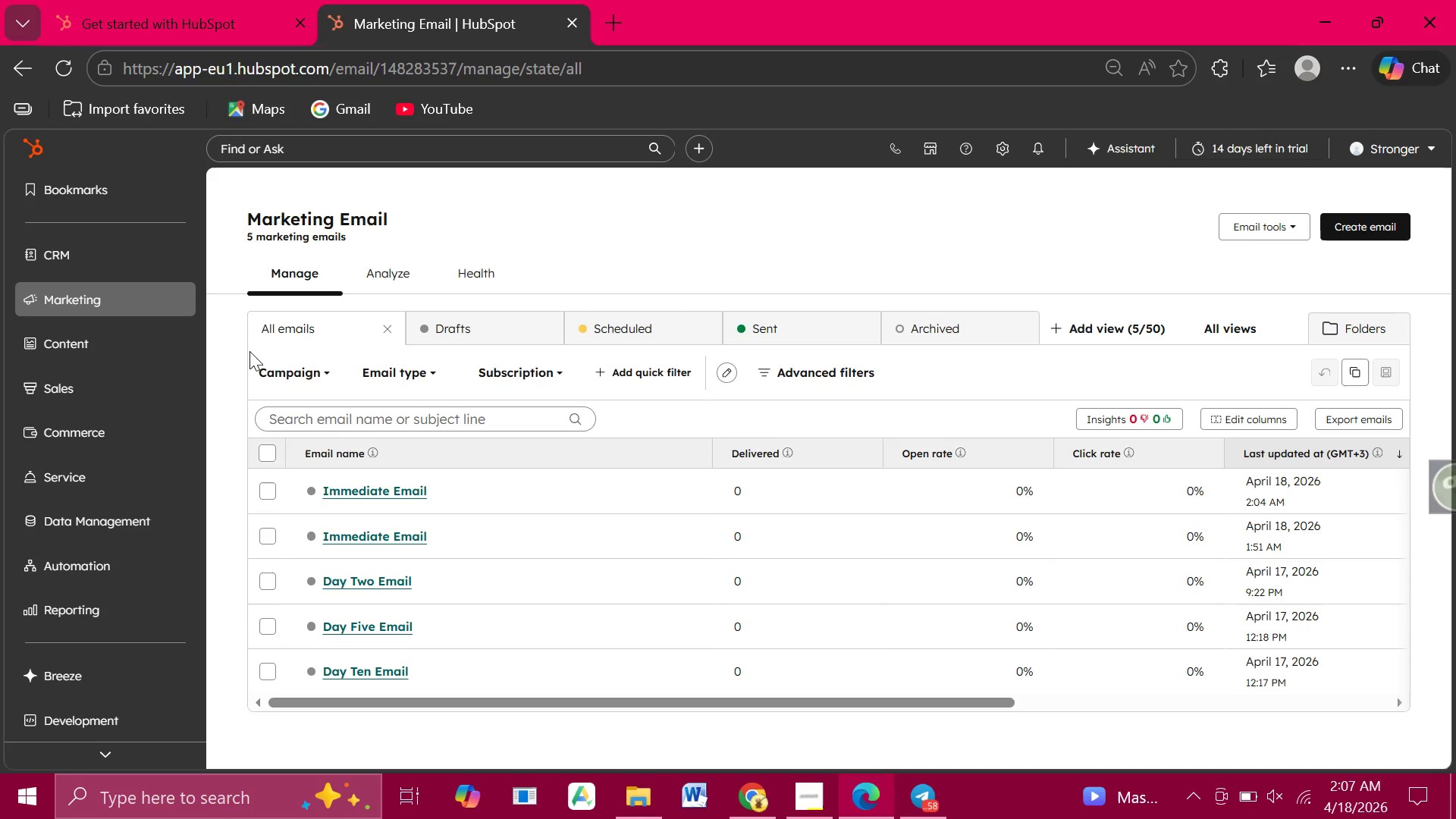 
left_click([335, 538])
 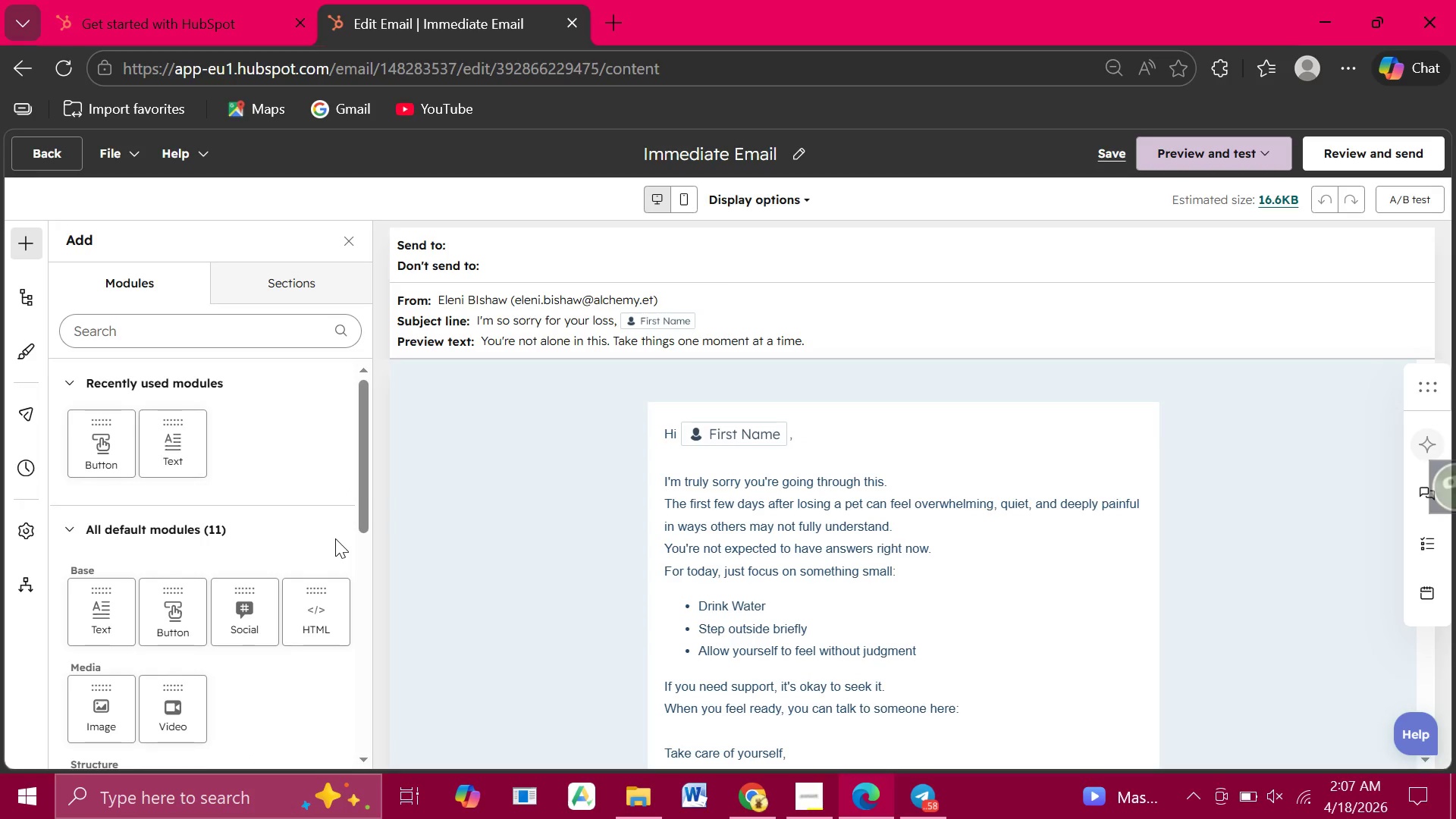 
wait(13.09)
 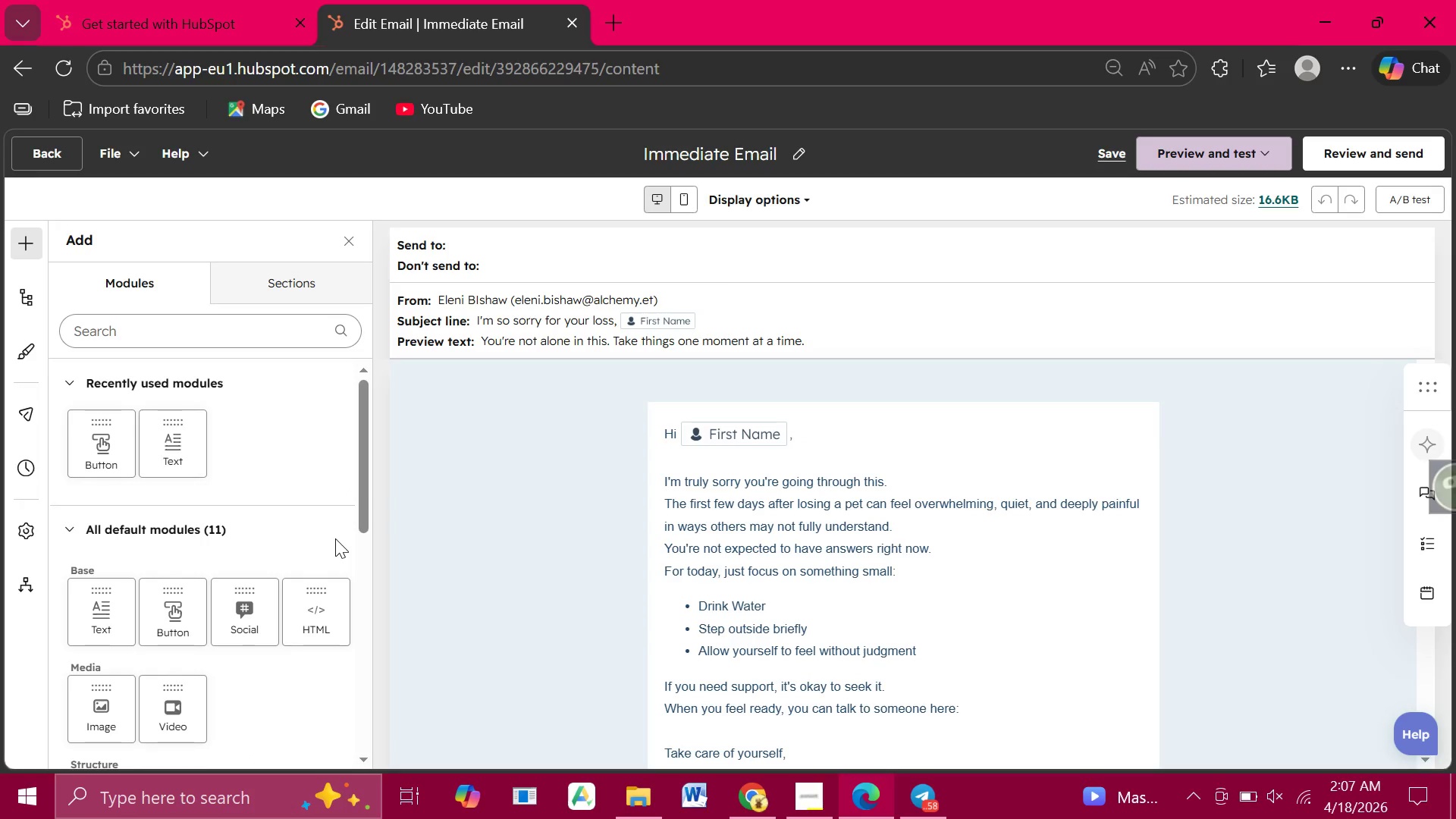 
left_click([898, 506])
 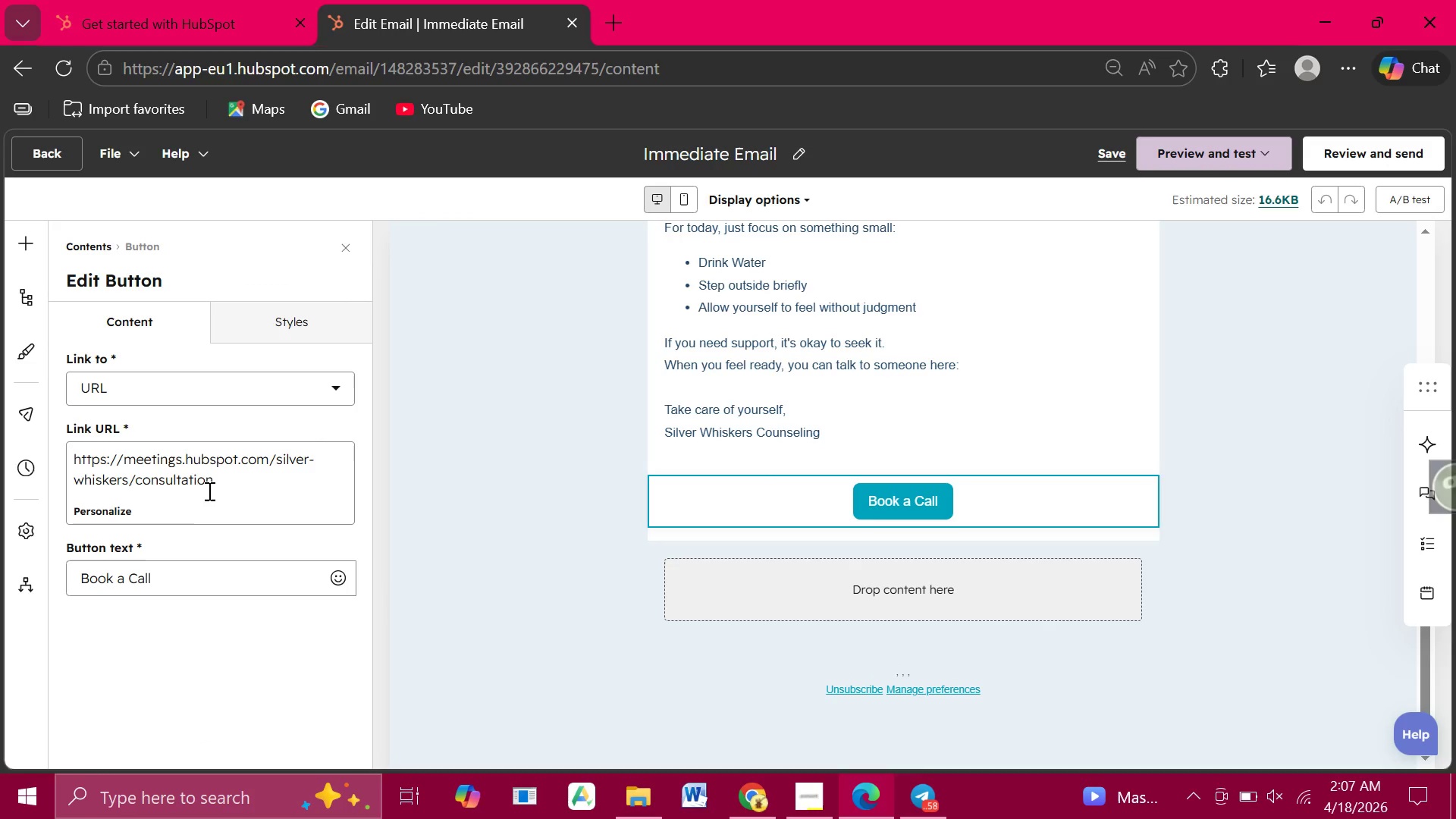 
left_click_drag(start_coordinate=[217, 480], to_coordinate=[67, 460])
 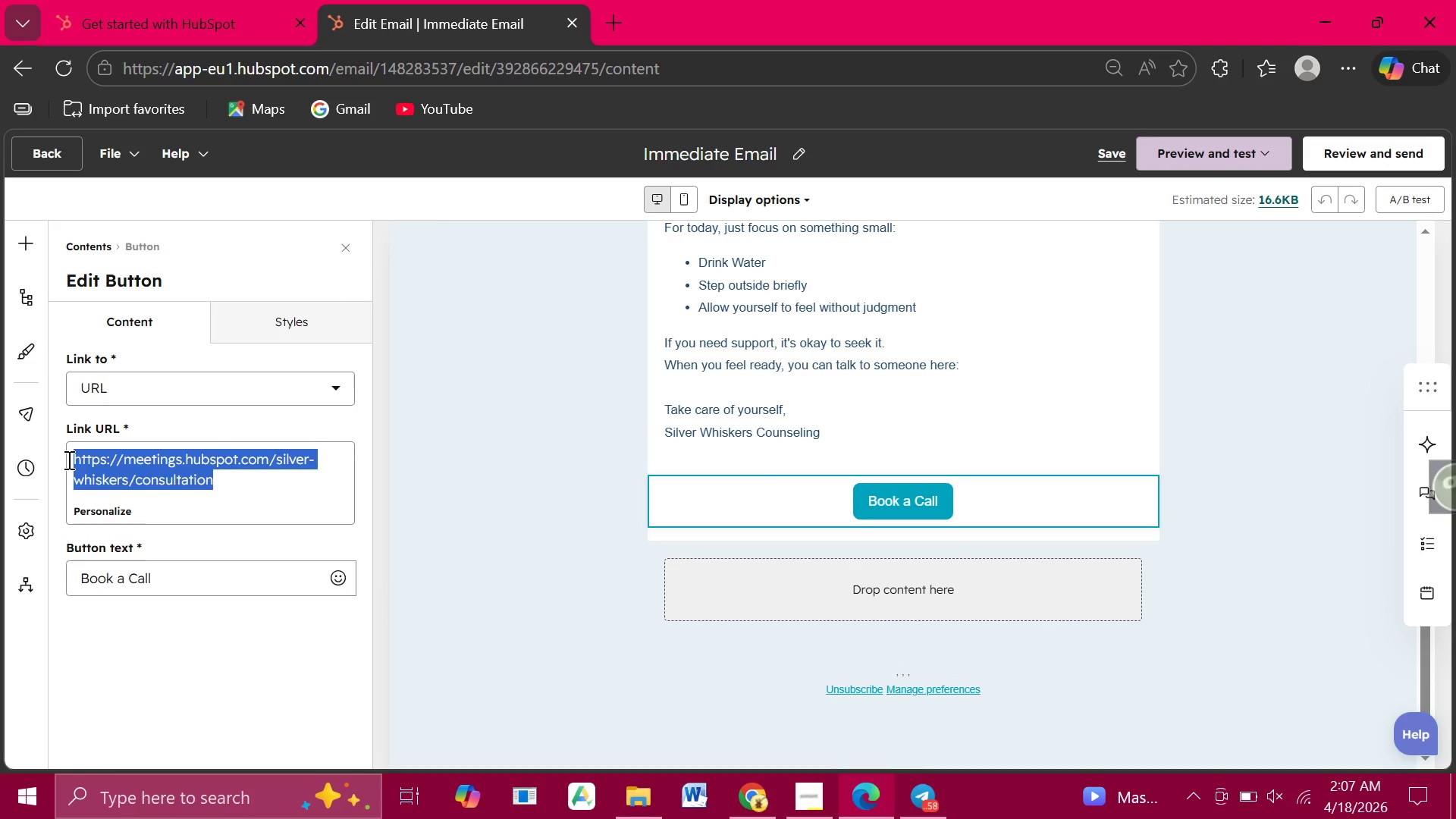 
hold_key(key=ControlLeft, duration=1.53)
 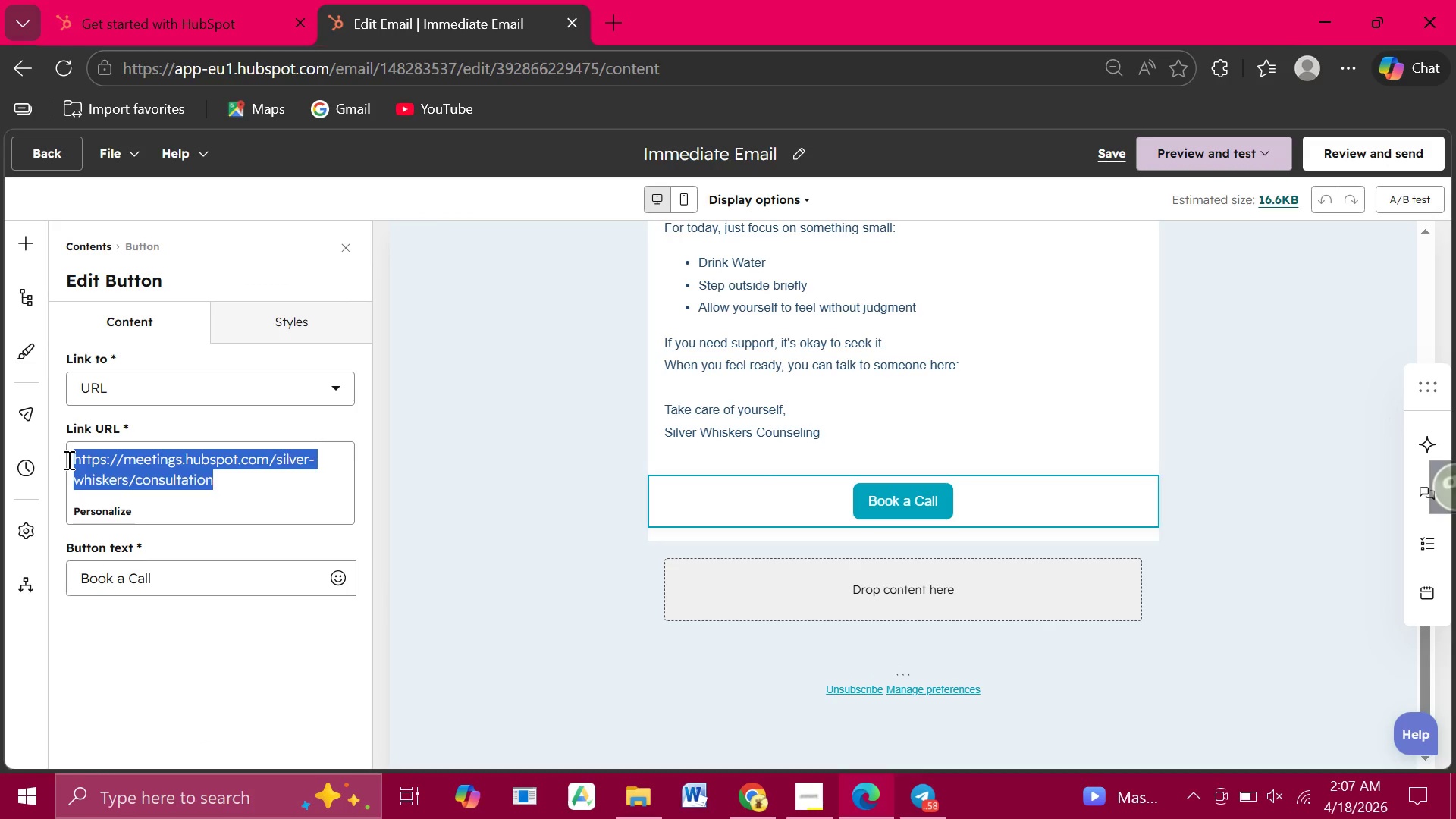 
hold_key(key=ControlLeft, duration=1.23)
 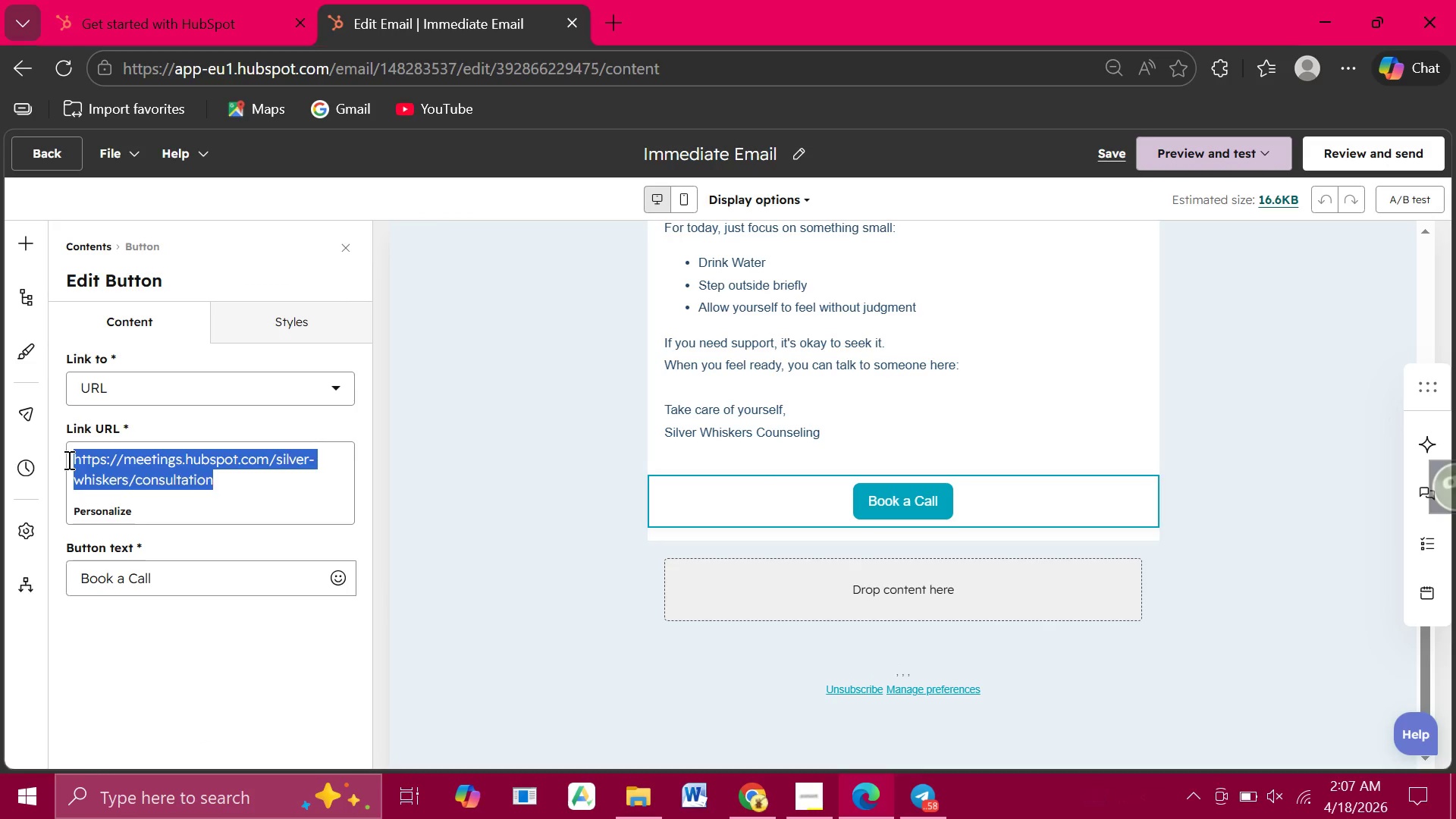 
hold_key(key=C, duration=0.36)
 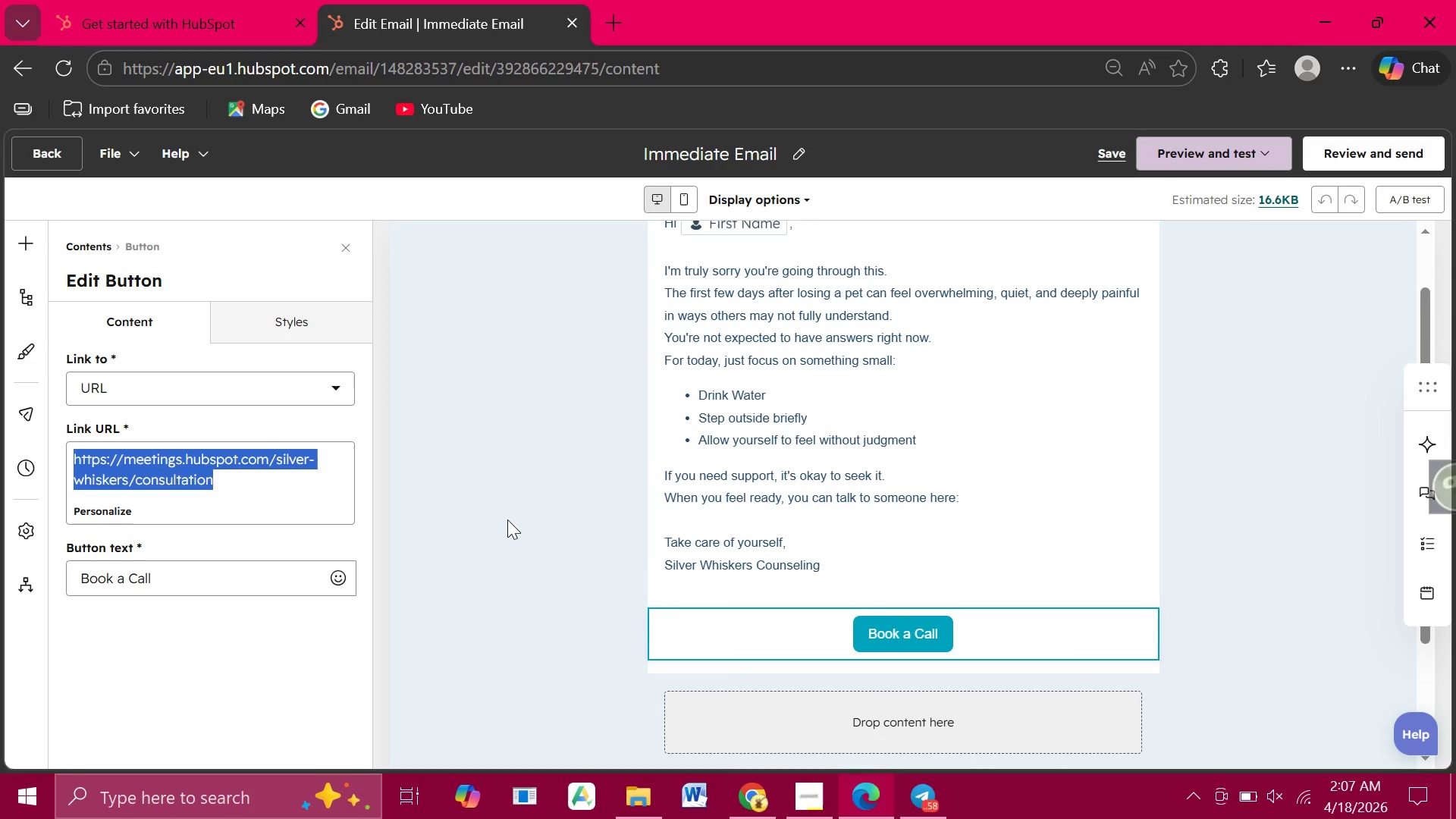 
left_click([507, 519])
 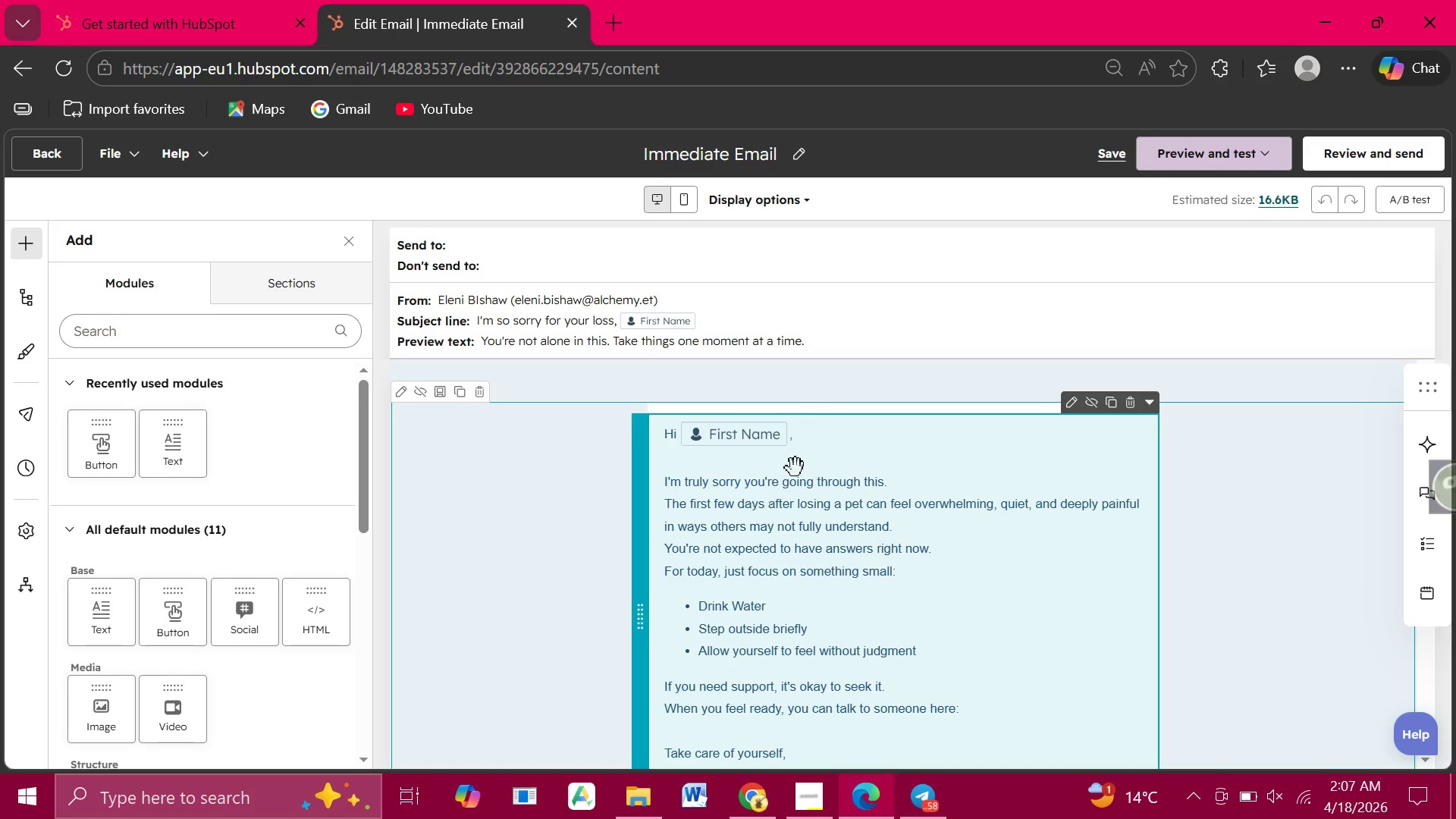 
left_click([748, 307])
 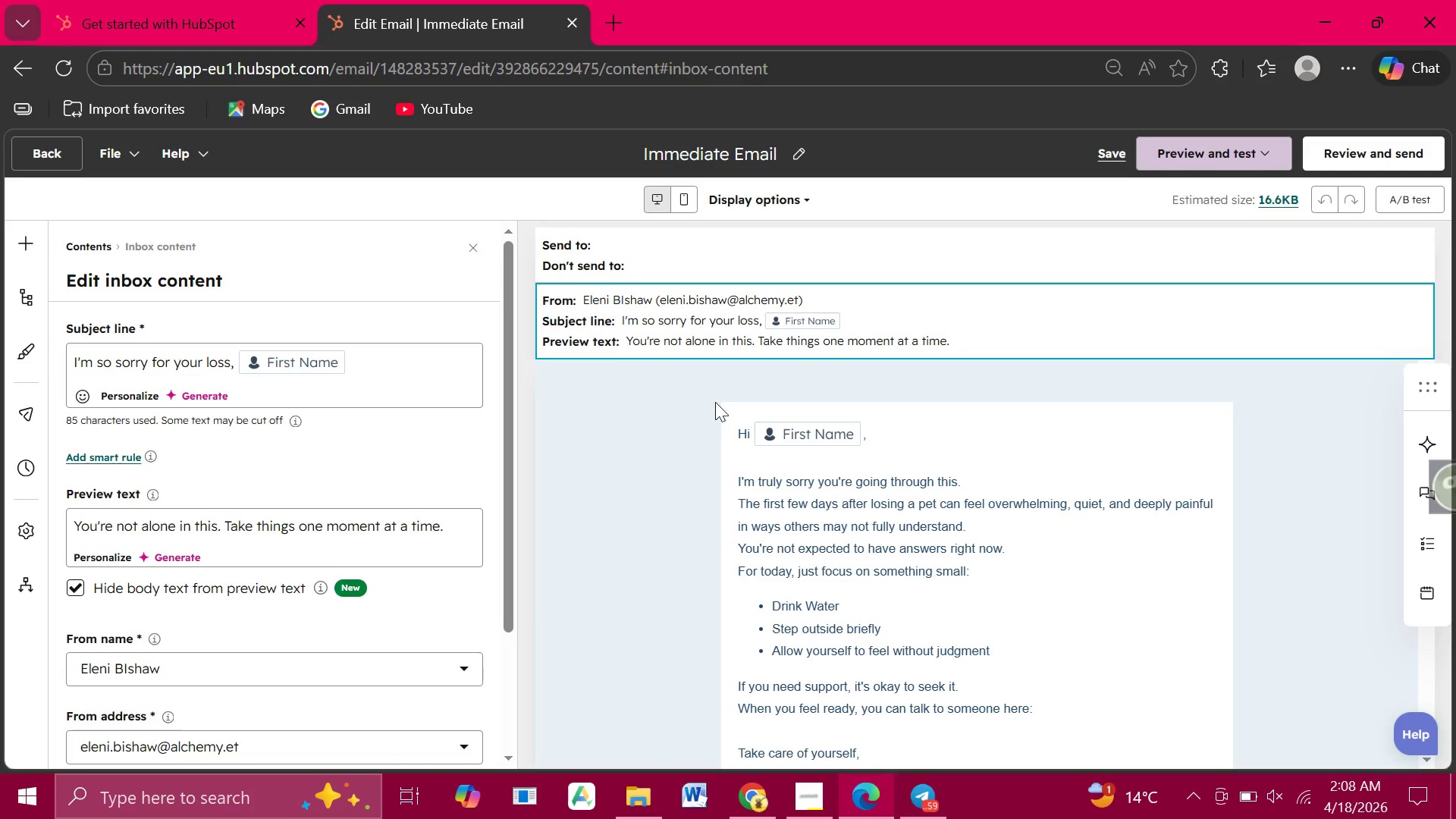 
wait(29.34)
 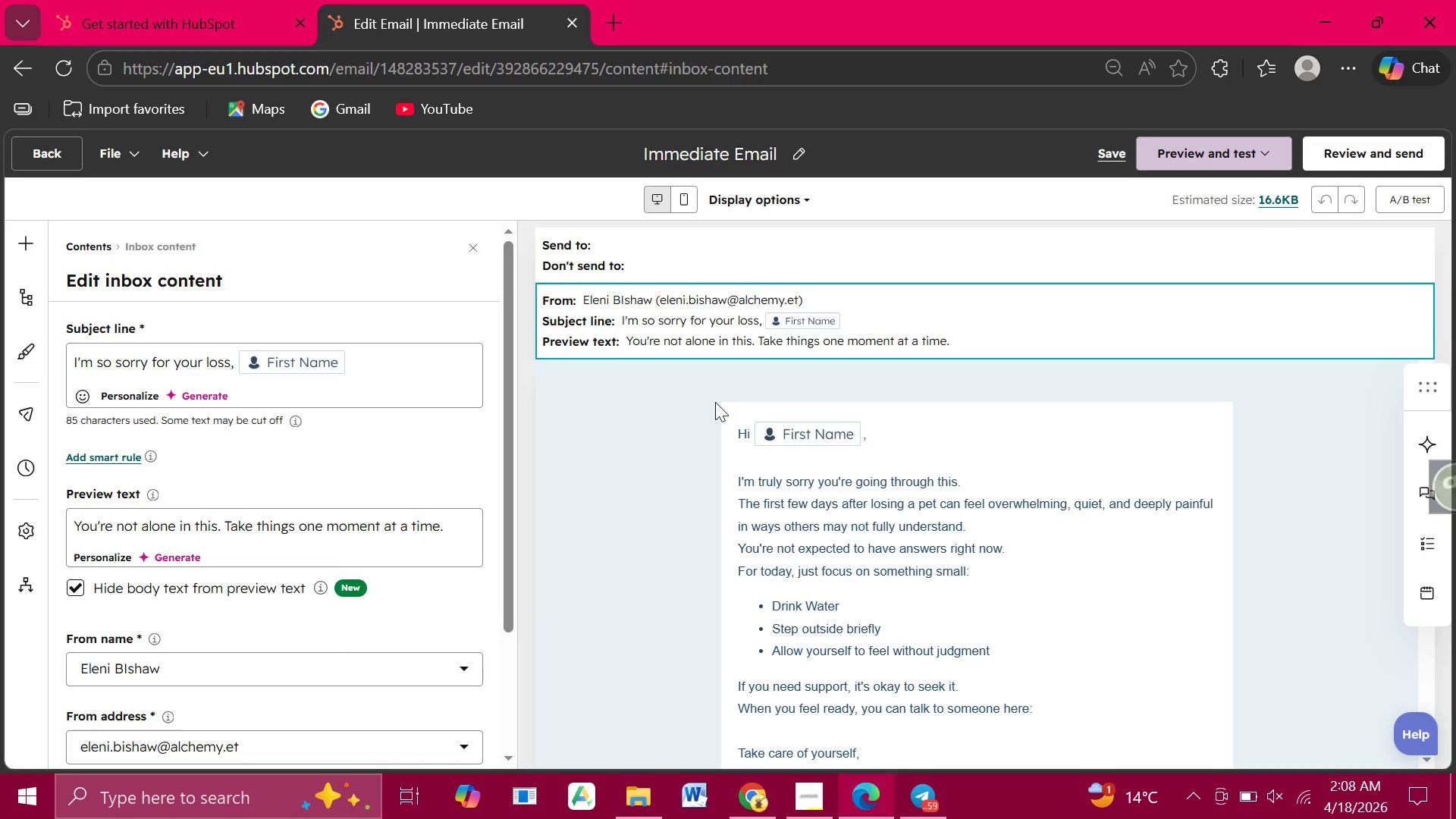 
left_click([42, 150])
 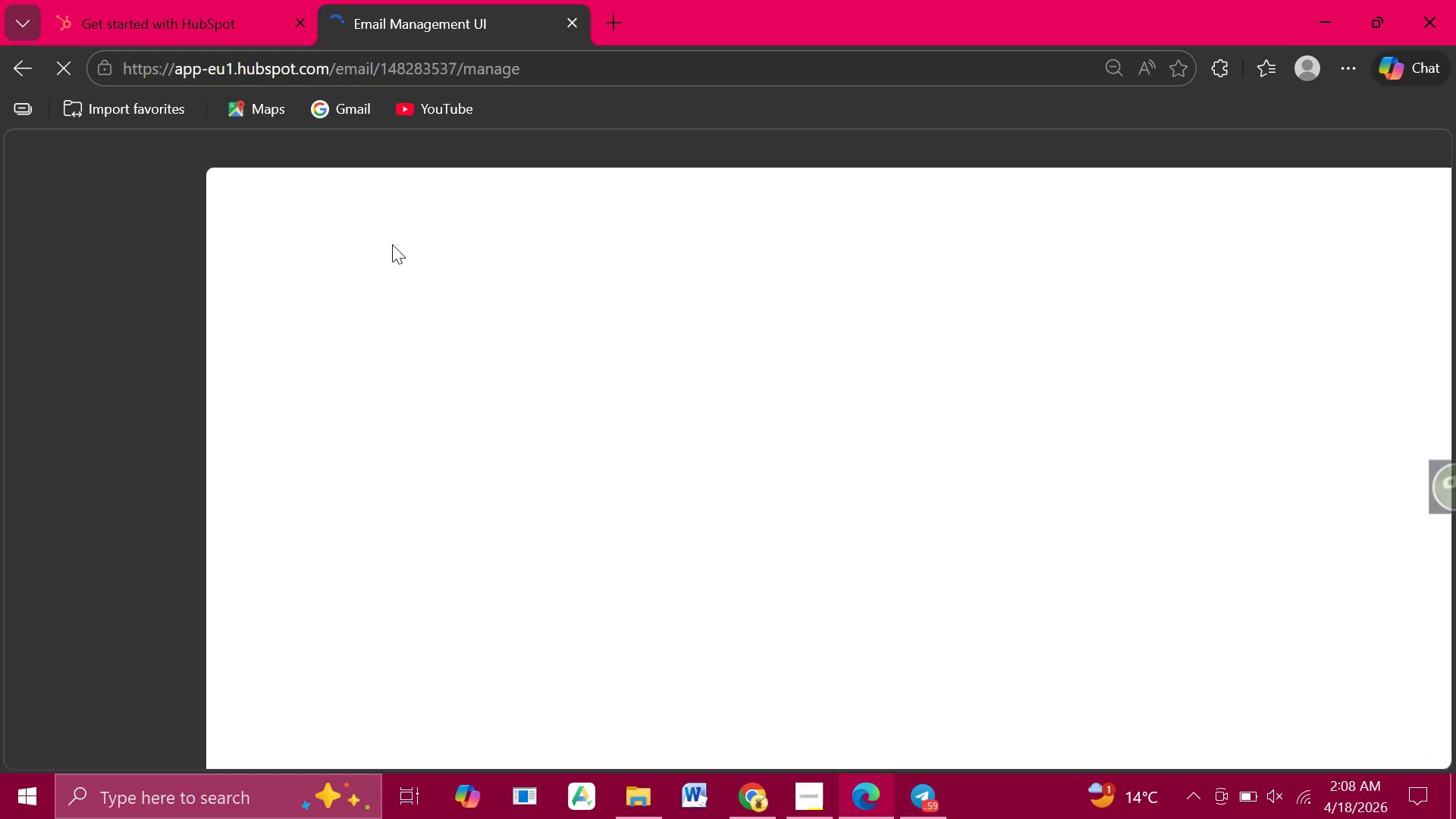 
mouse_move([639, 327])
 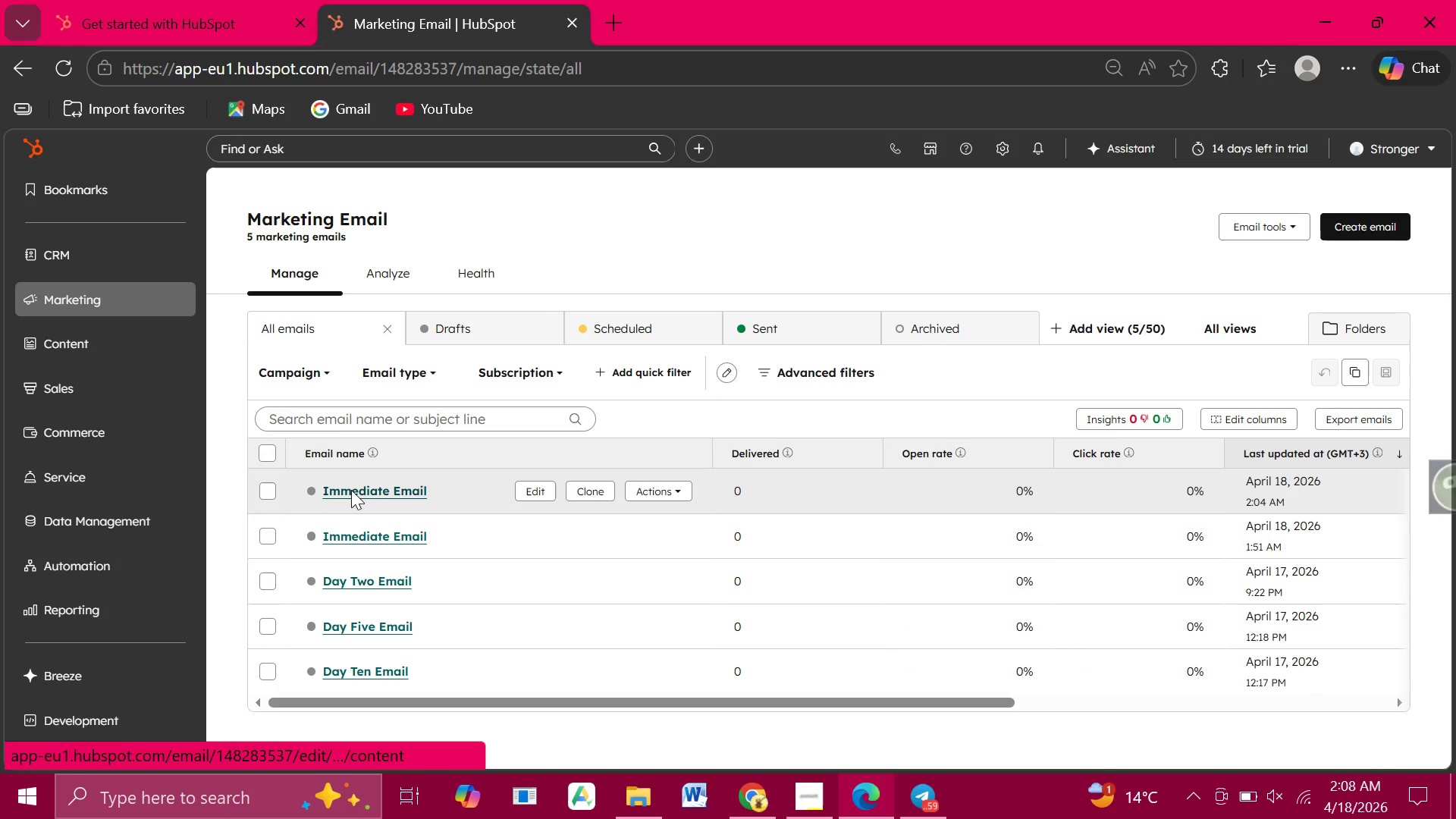 
left_click([351, 490])
 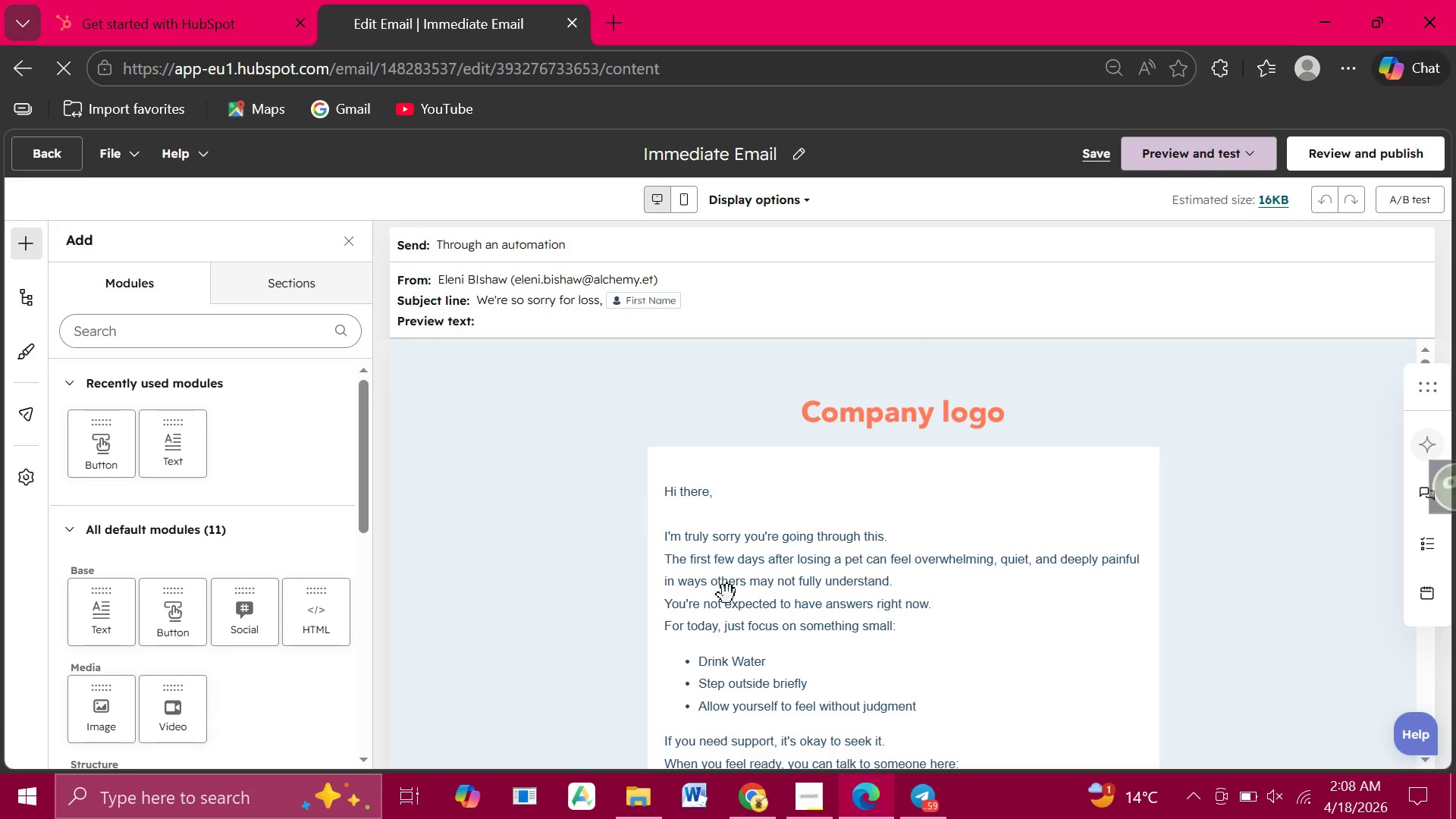 
wait(13.39)
 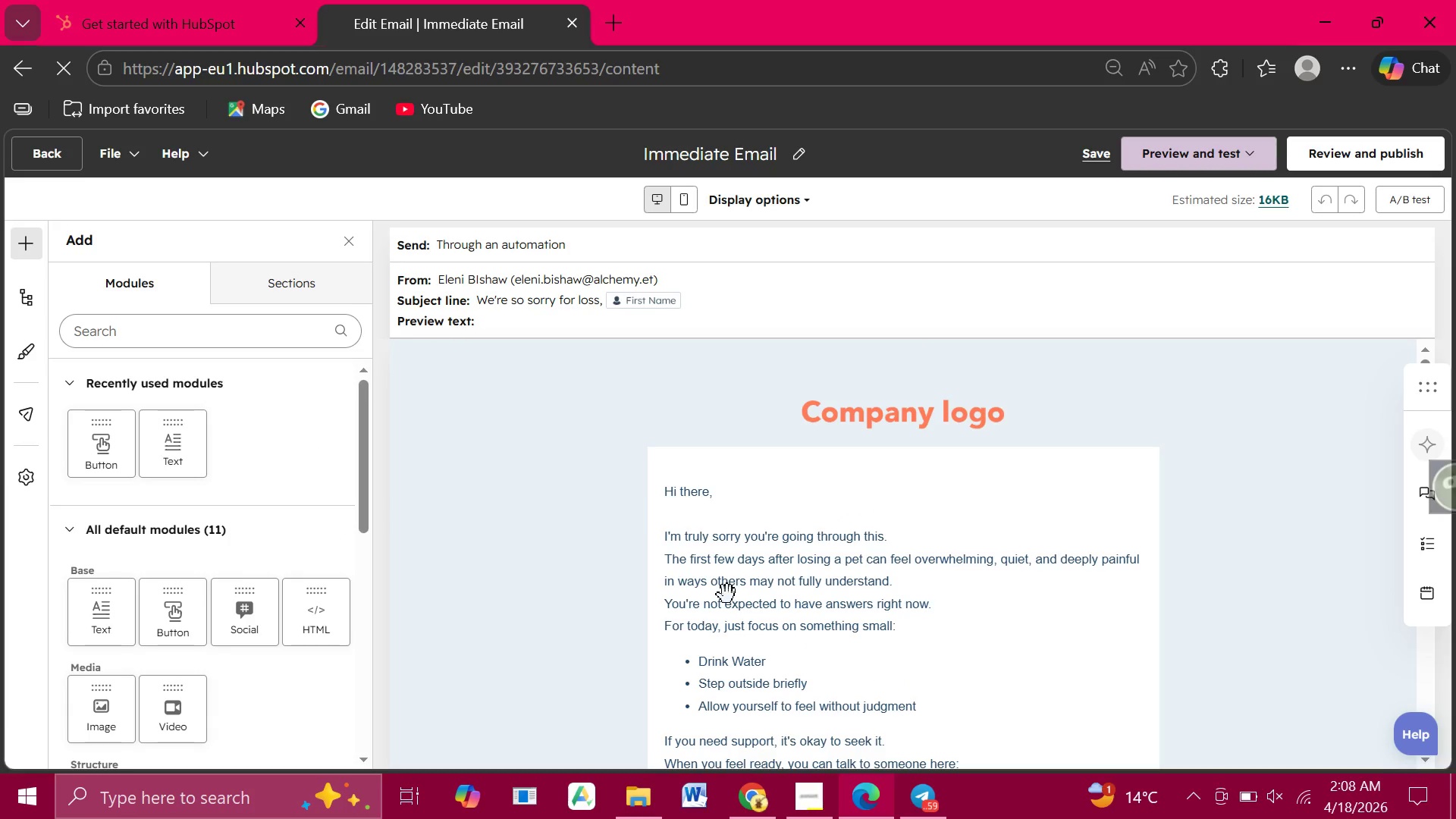 
left_click([908, 750])
 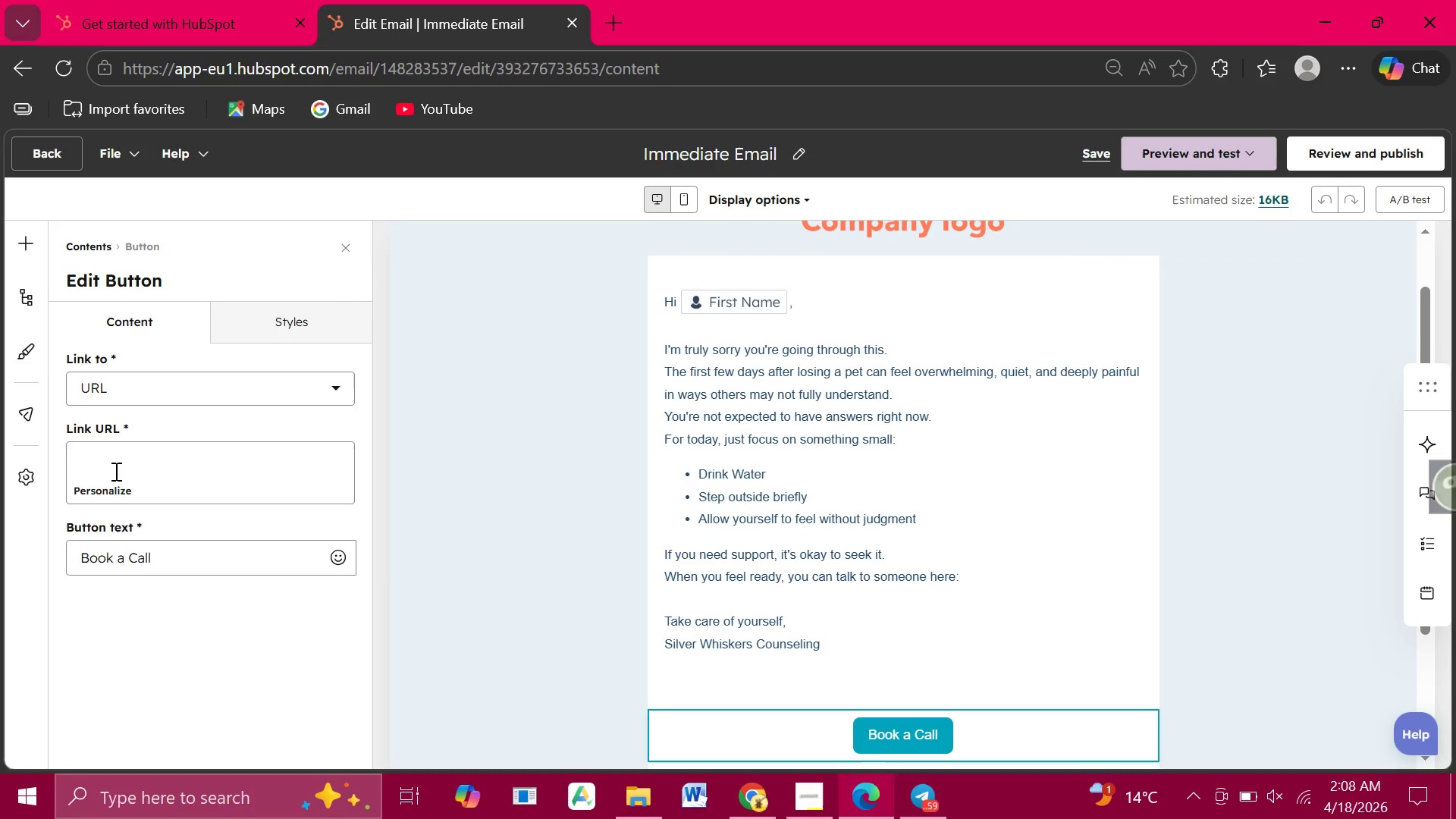 
left_click([100, 462])
 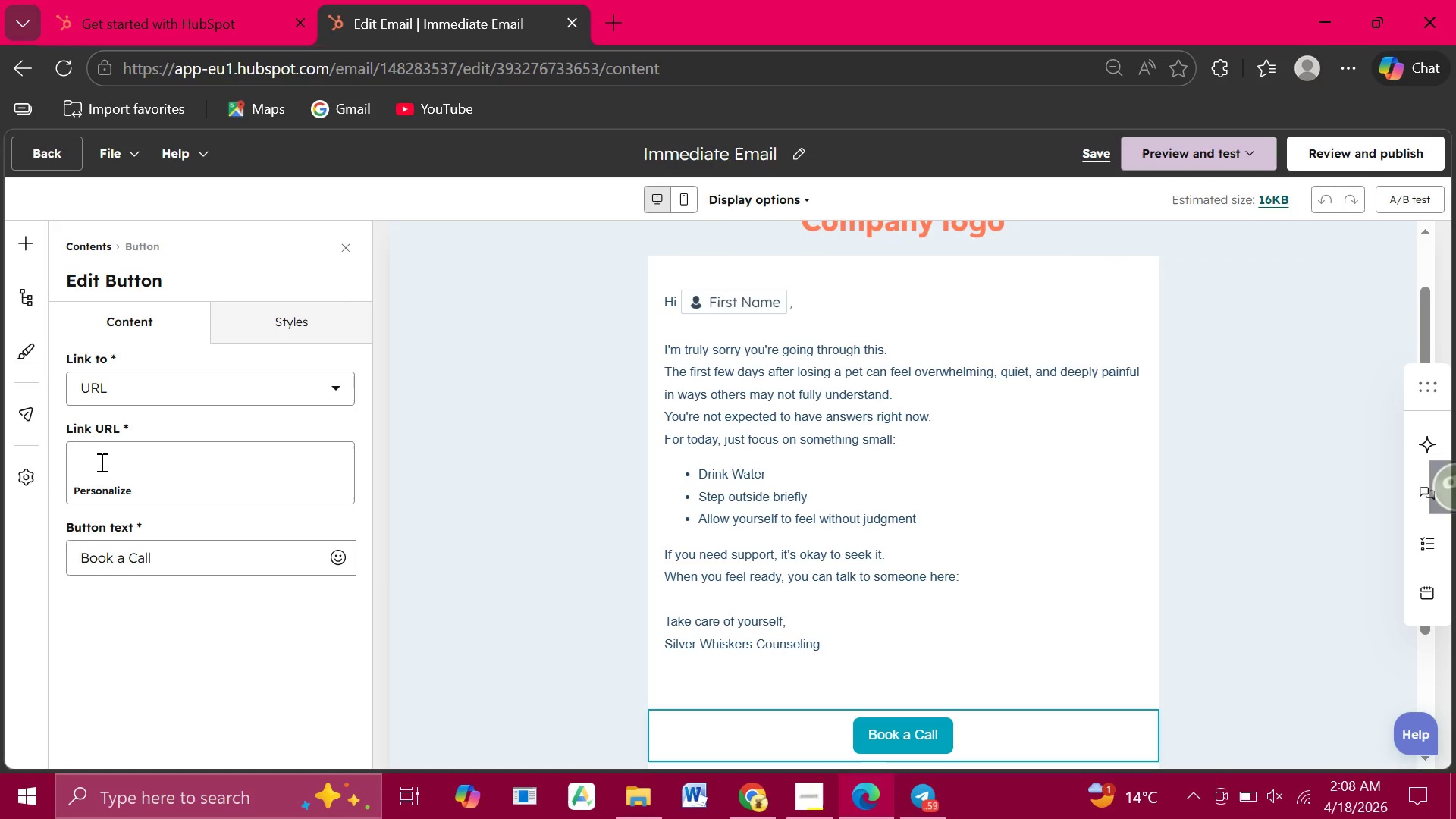 
key(Control+V)
 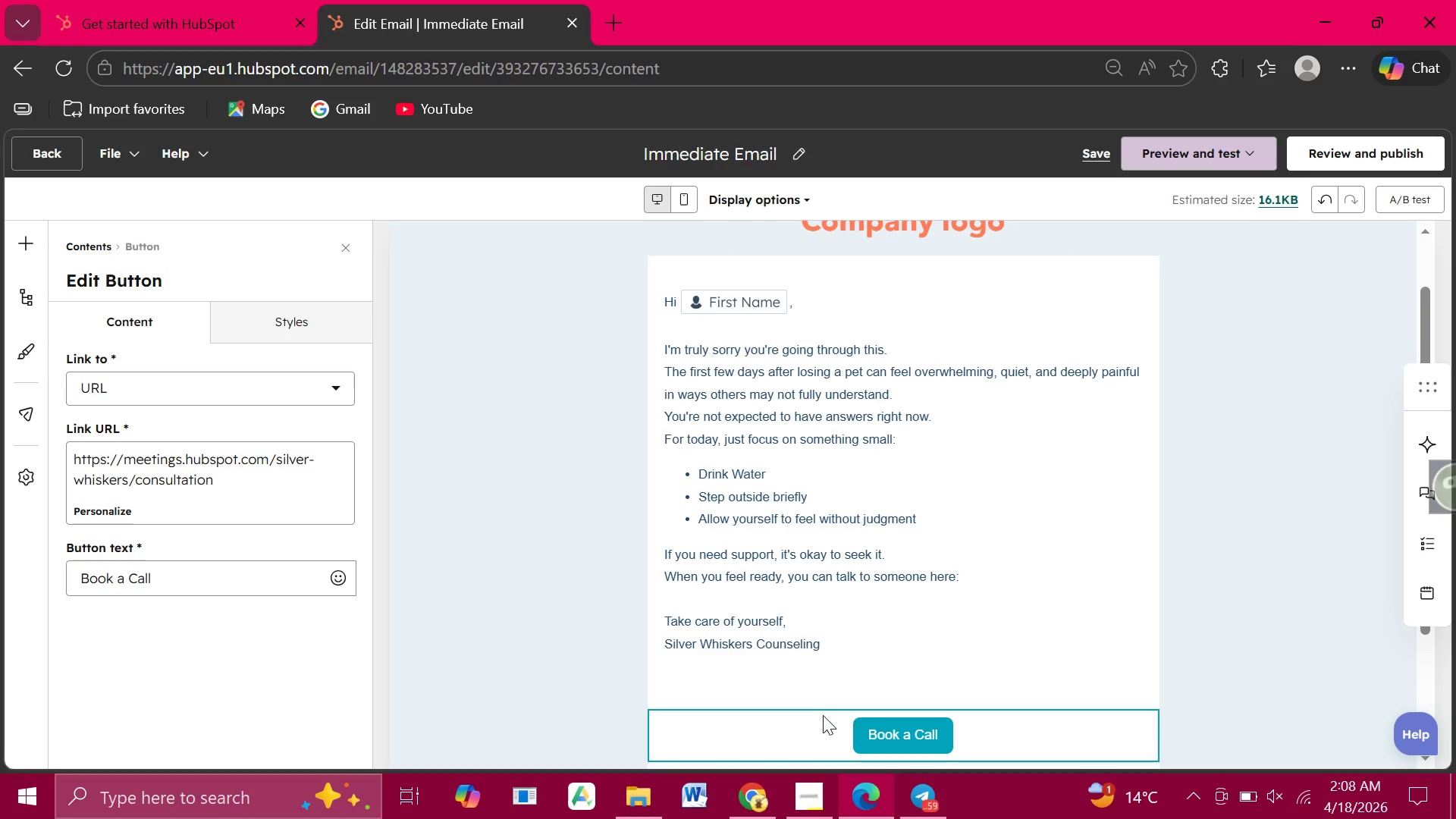 
left_click_drag(start_coordinate=[806, 716], to_coordinate=[805, 682])
 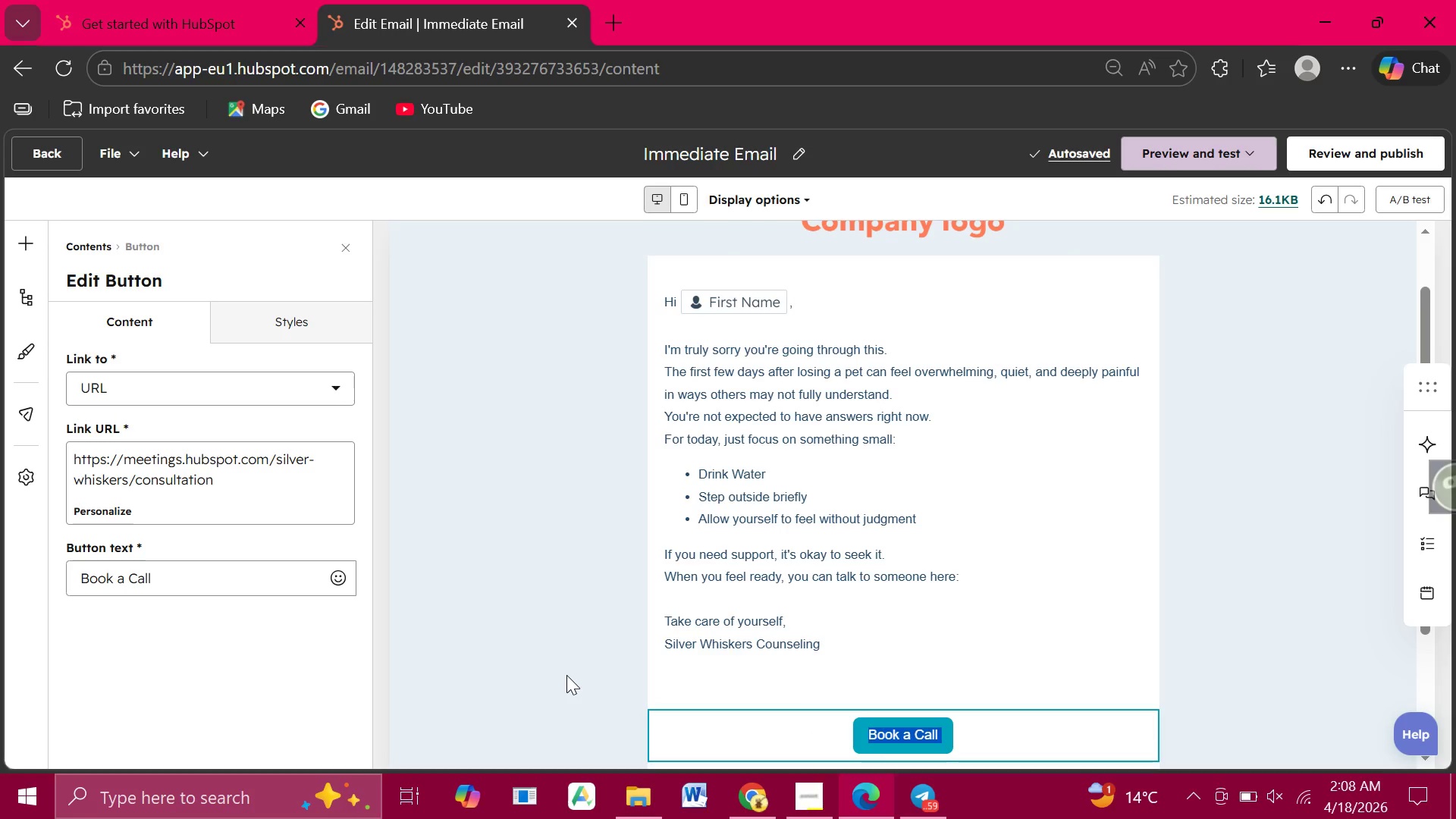 
left_click([566, 675])
 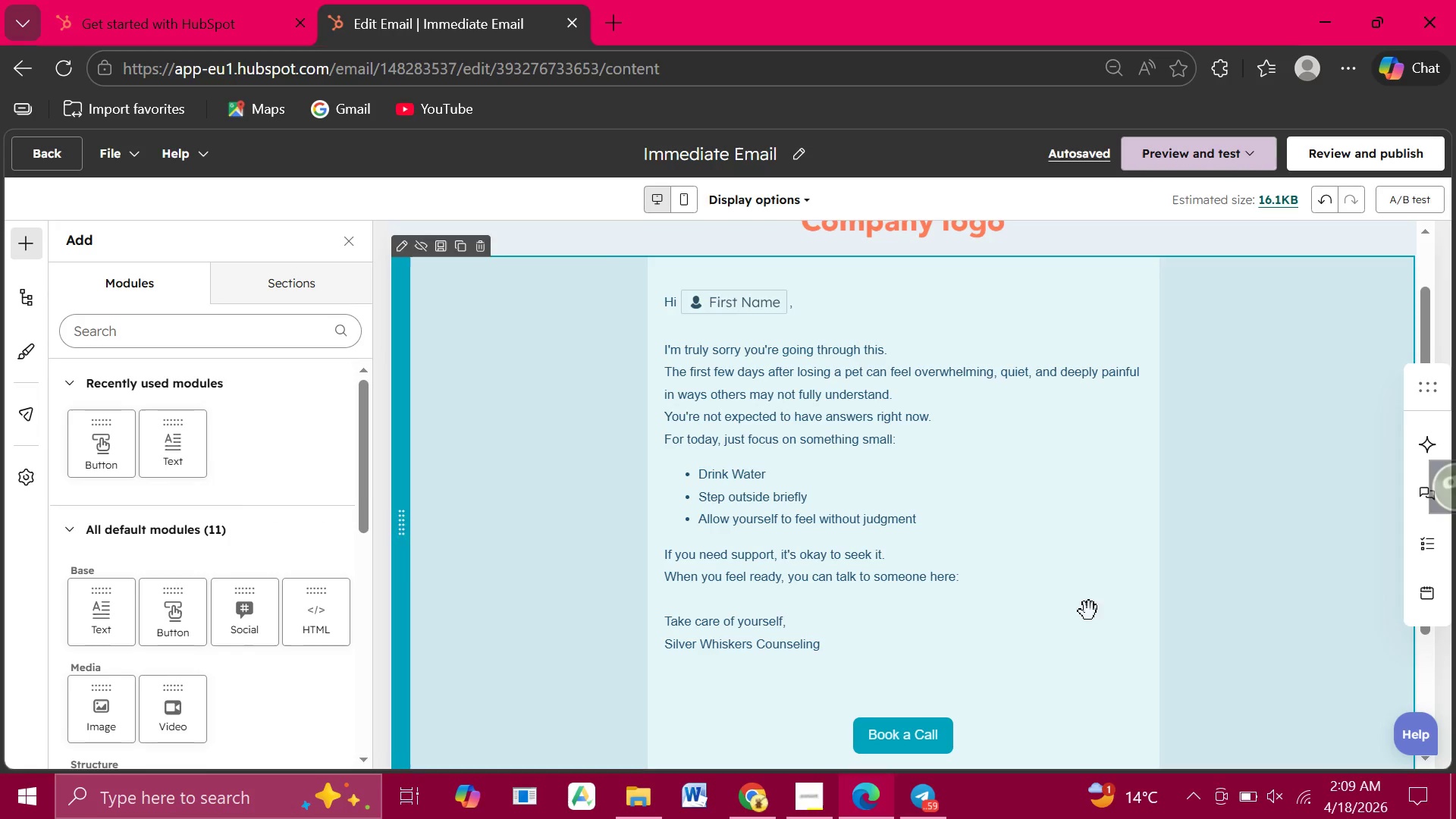 
wait(5.39)
 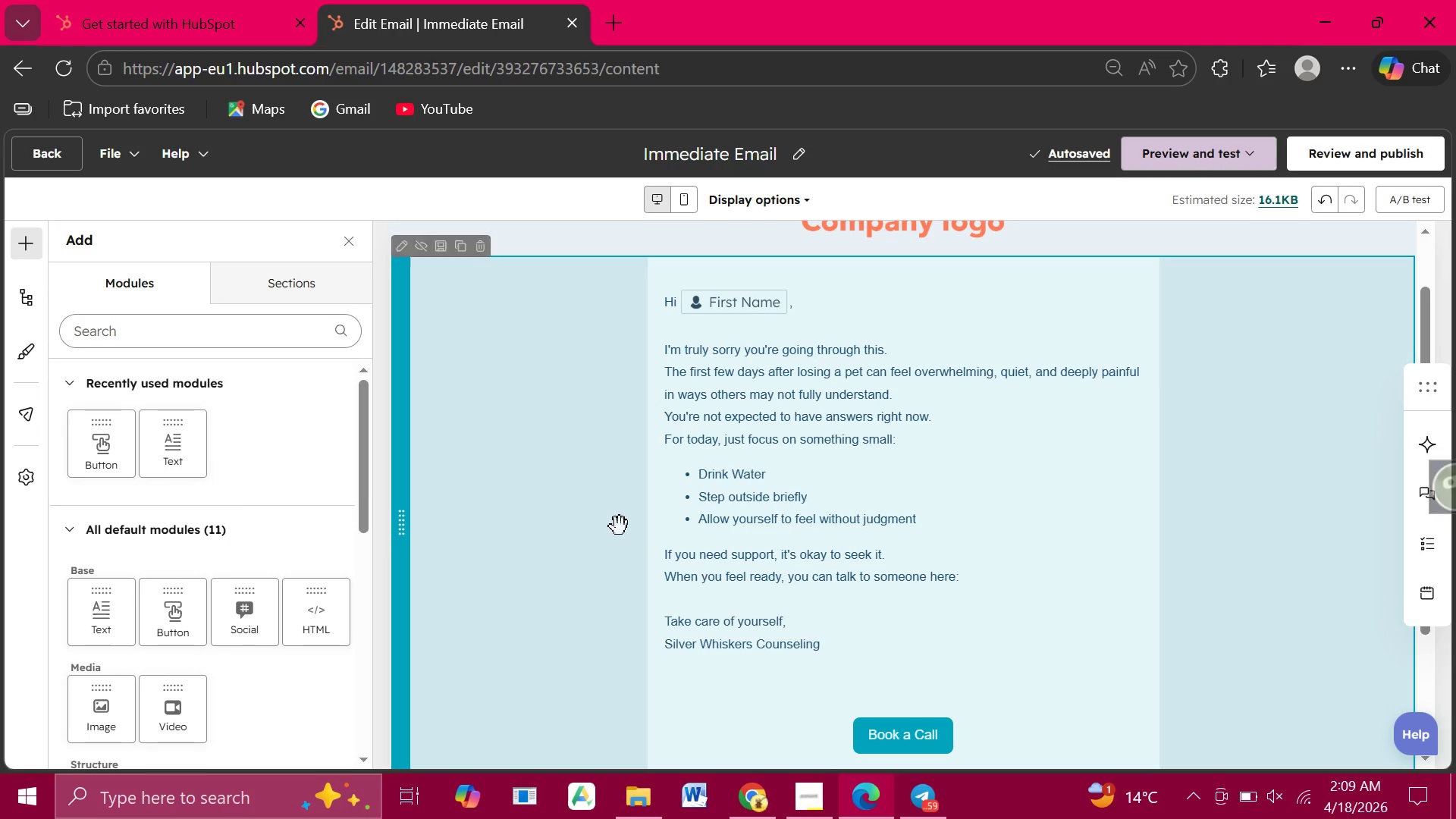 
left_click([843, 682])
 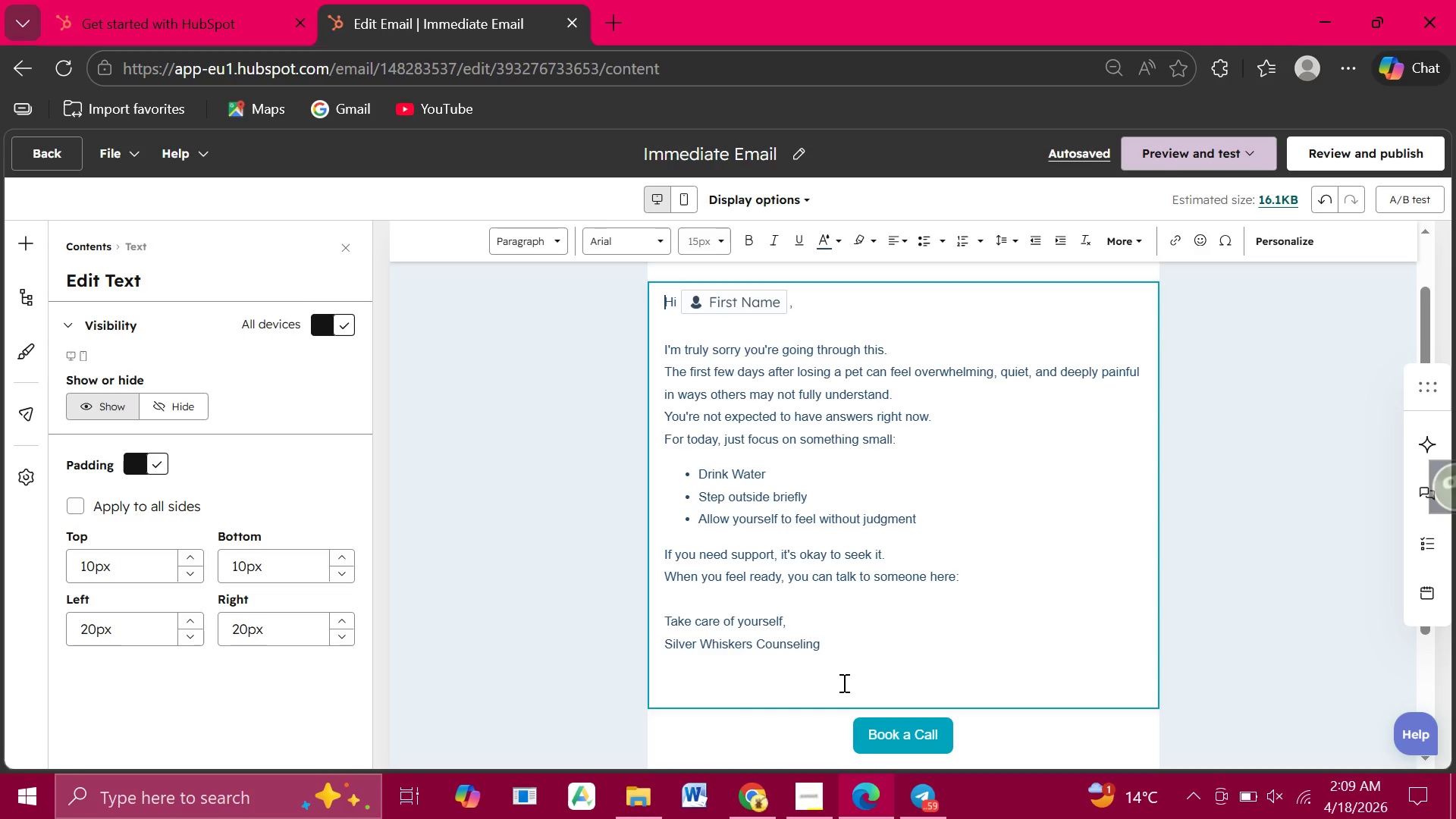 
left_click([843, 682])
 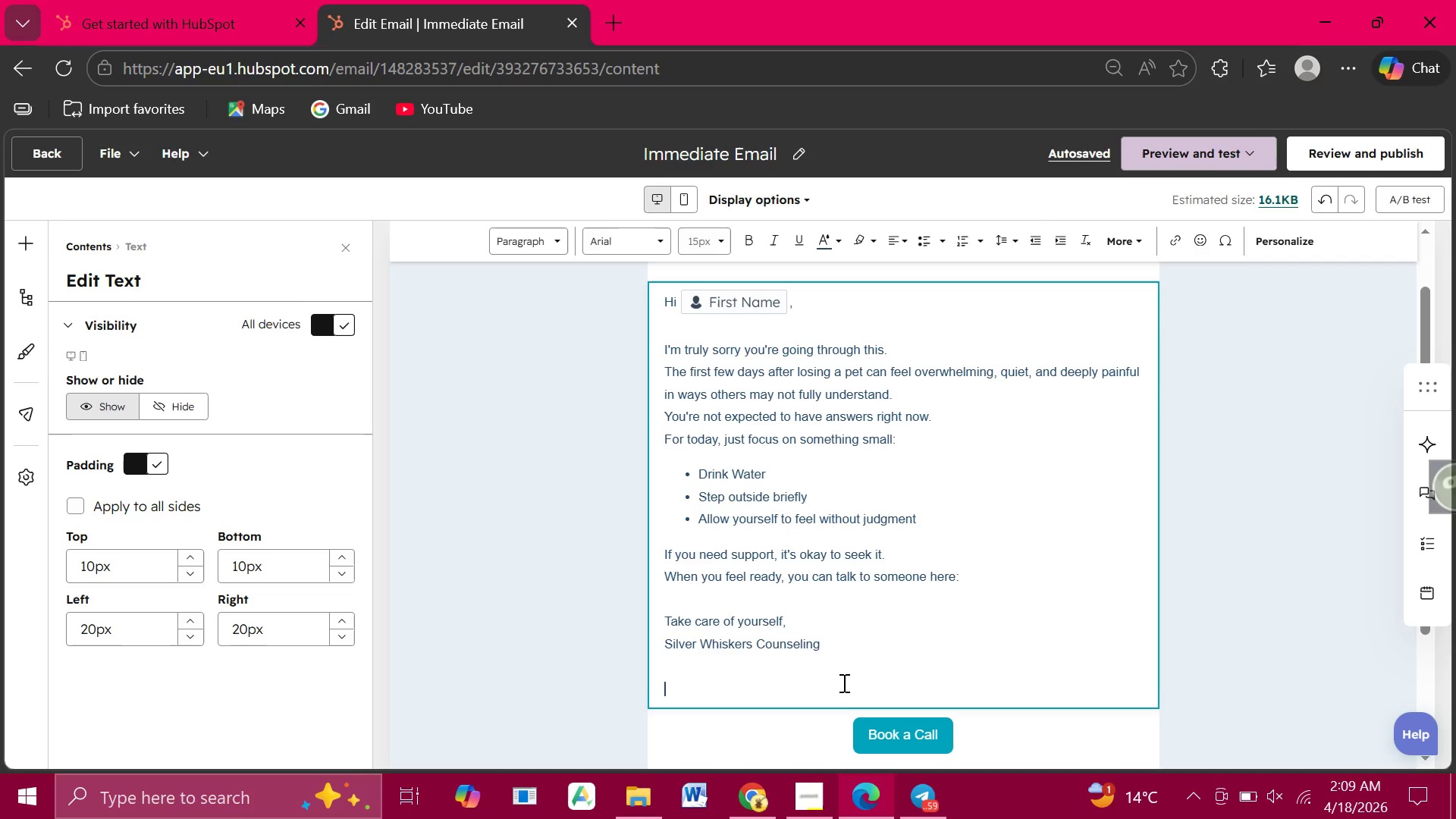 
key(Backspace)
 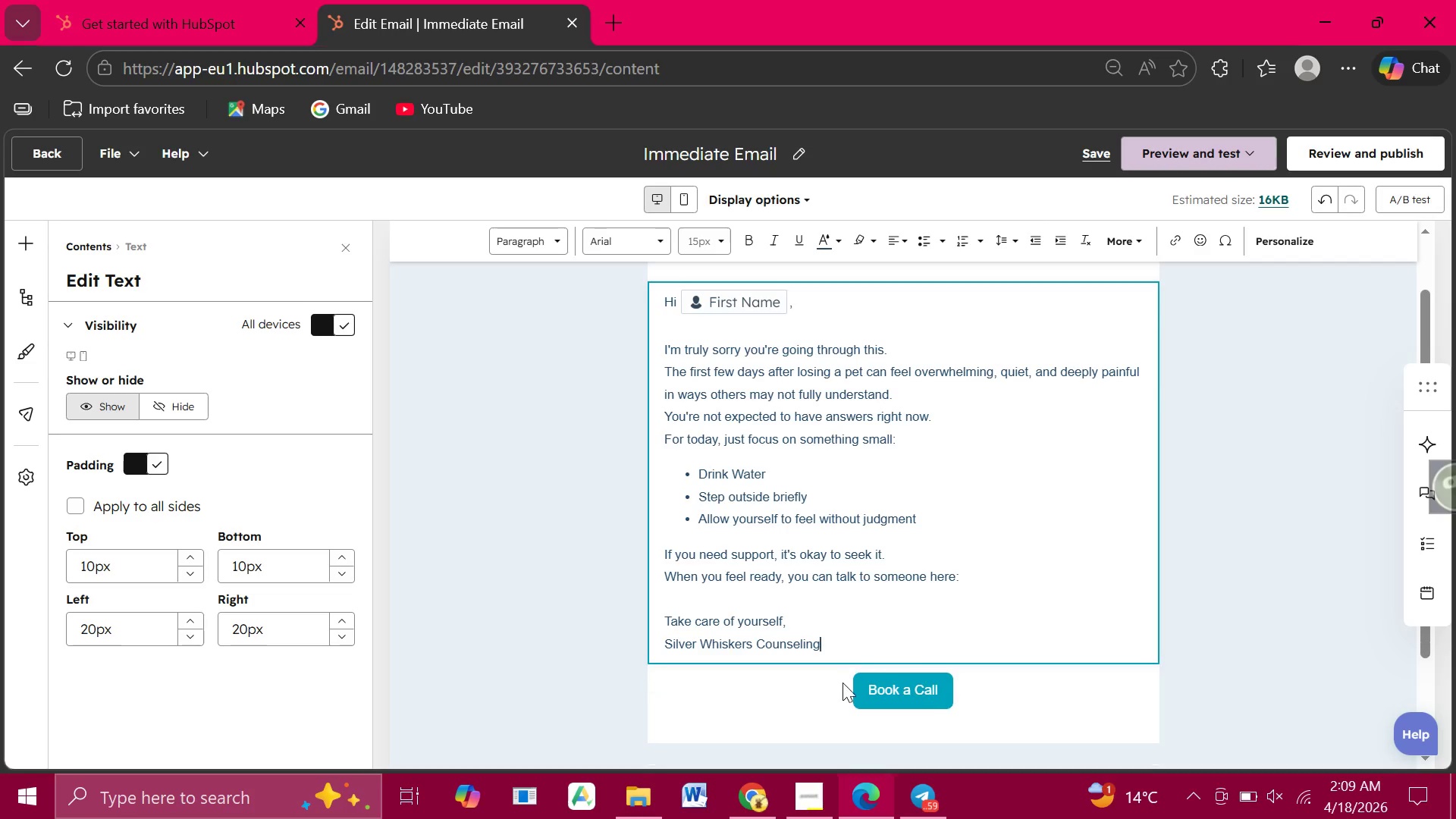 
key(Backspace)
 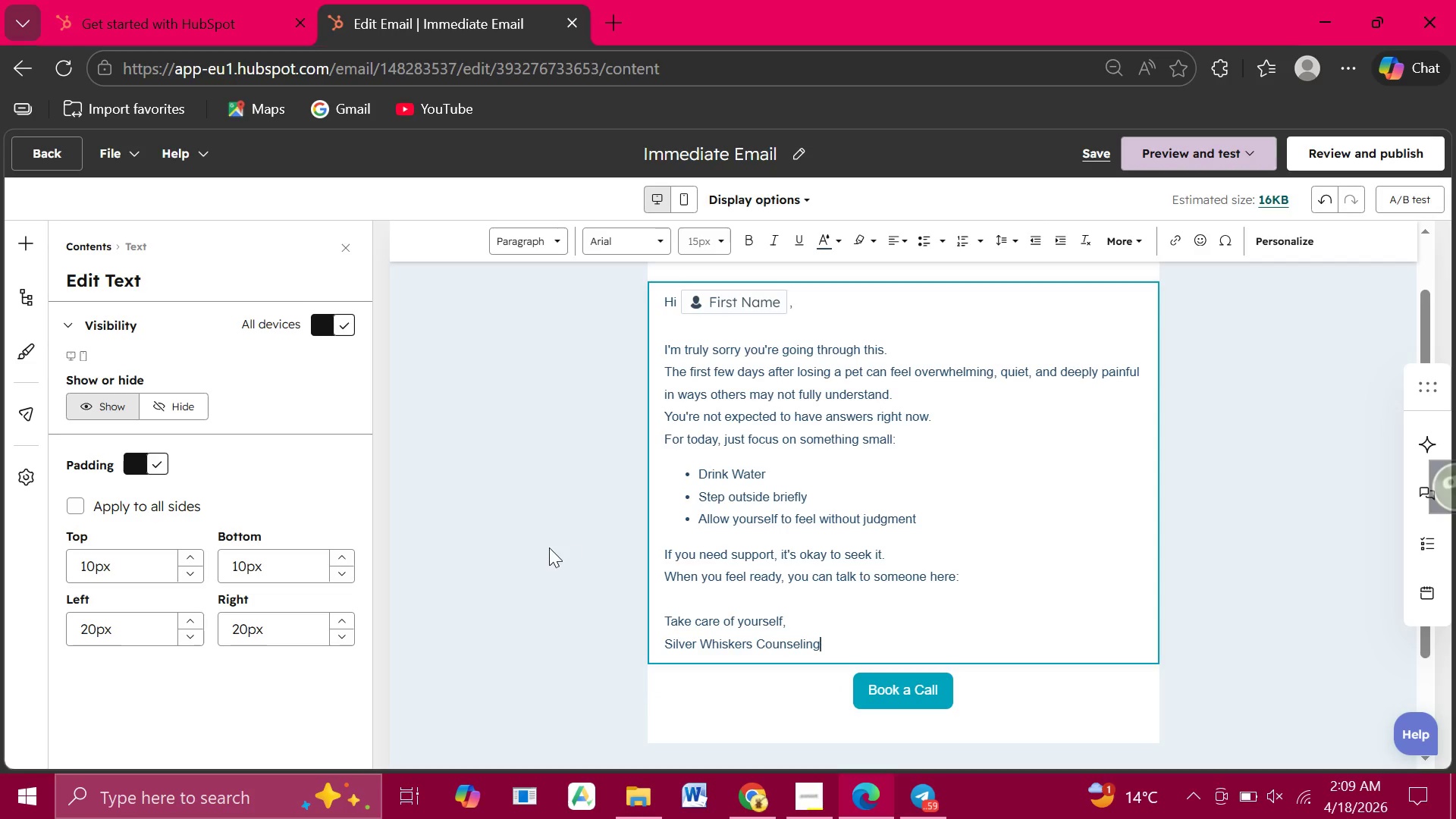 
left_click([549, 548])
 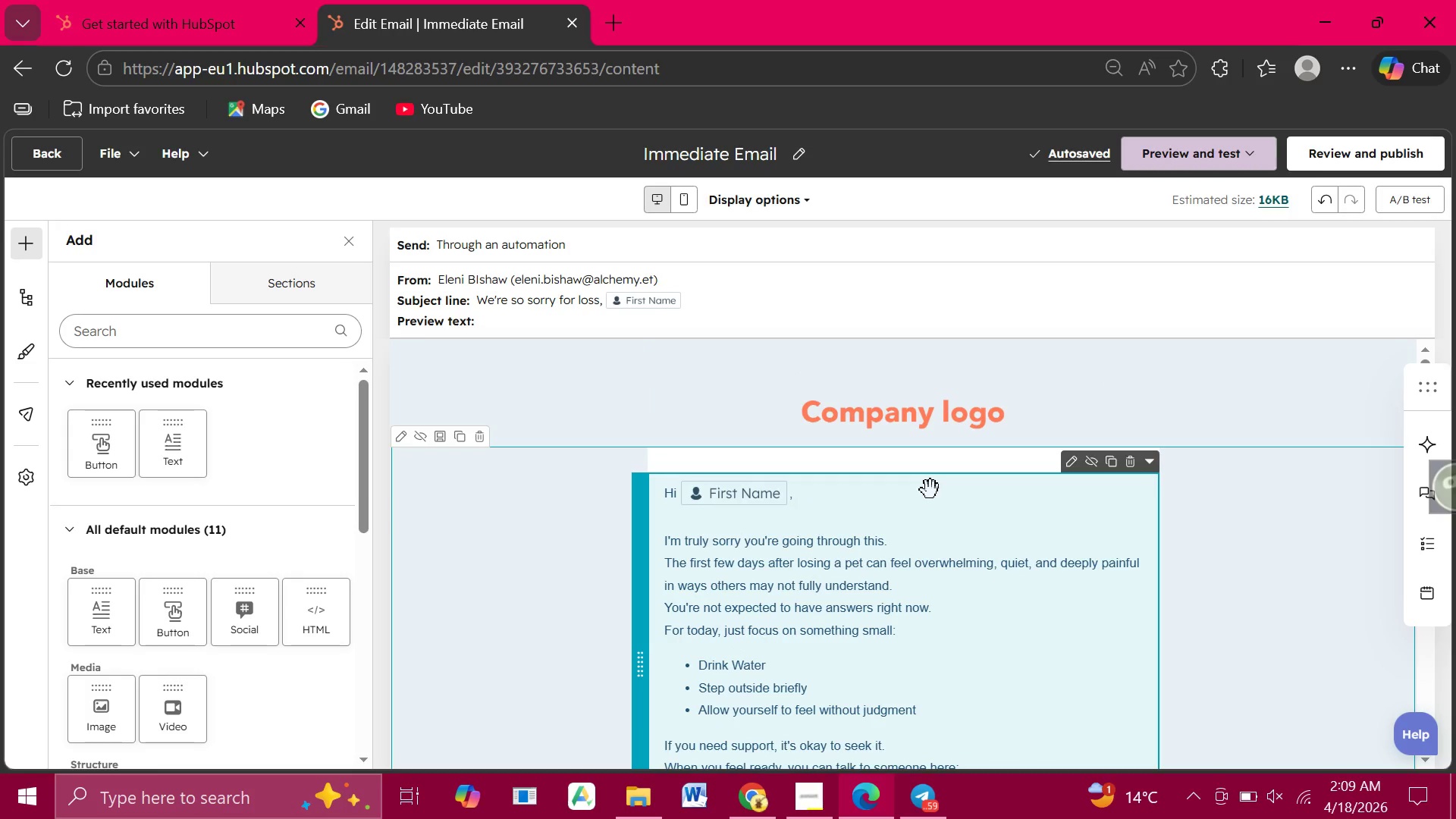 
wait(6.34)
 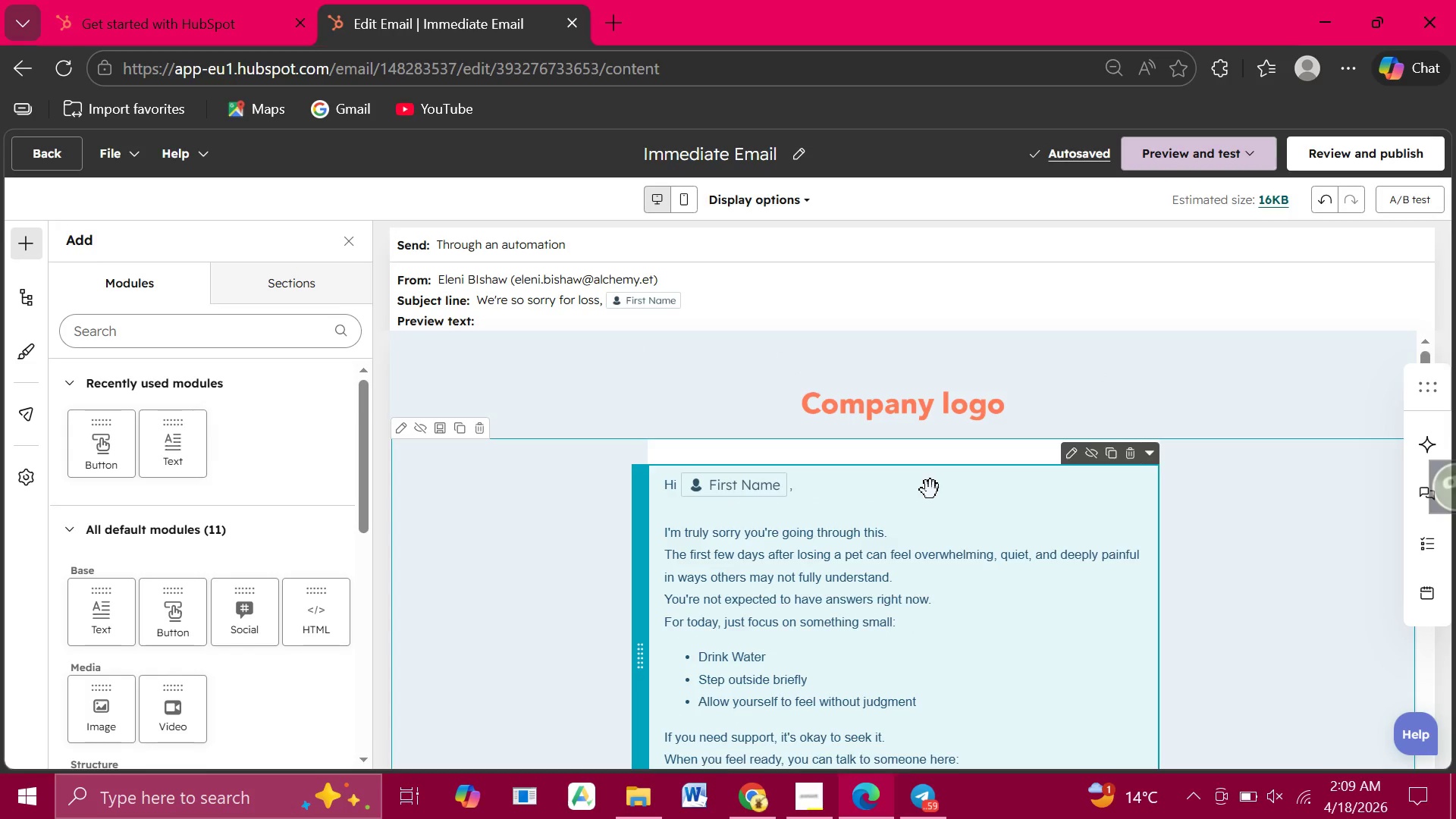 
left_click([485, 302])
 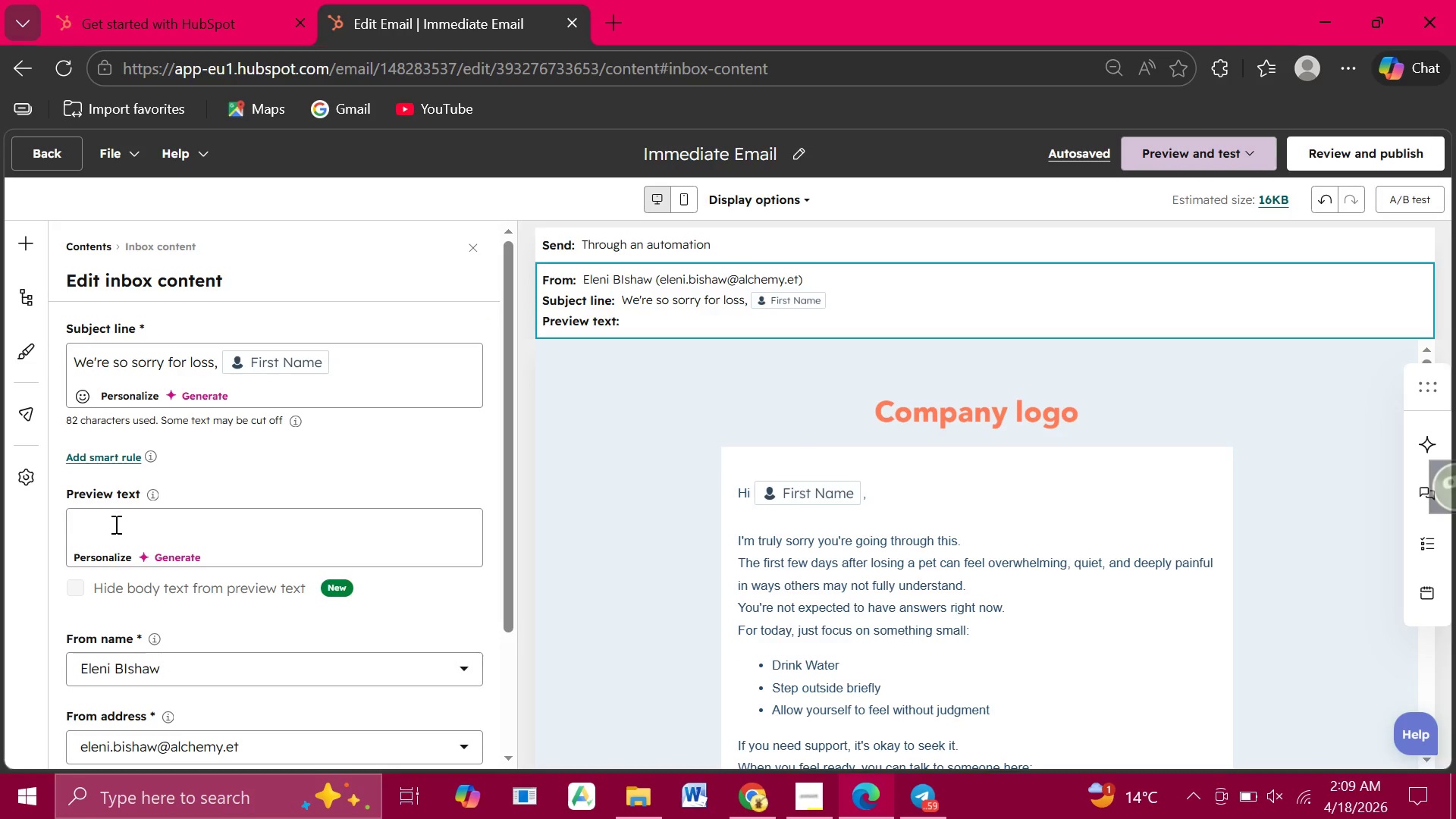 
left_click([105, 528])
 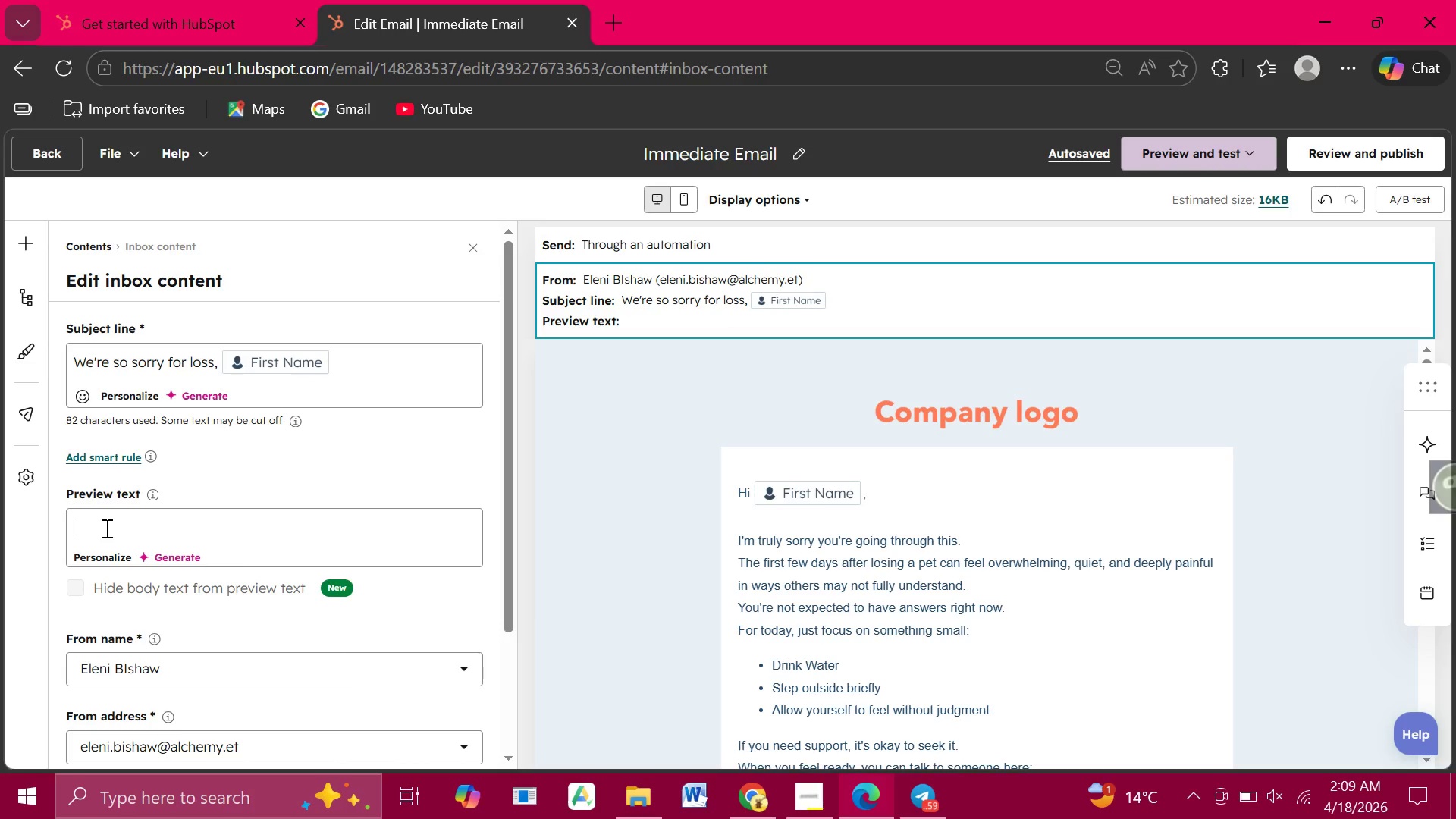 
wait(14.31)
 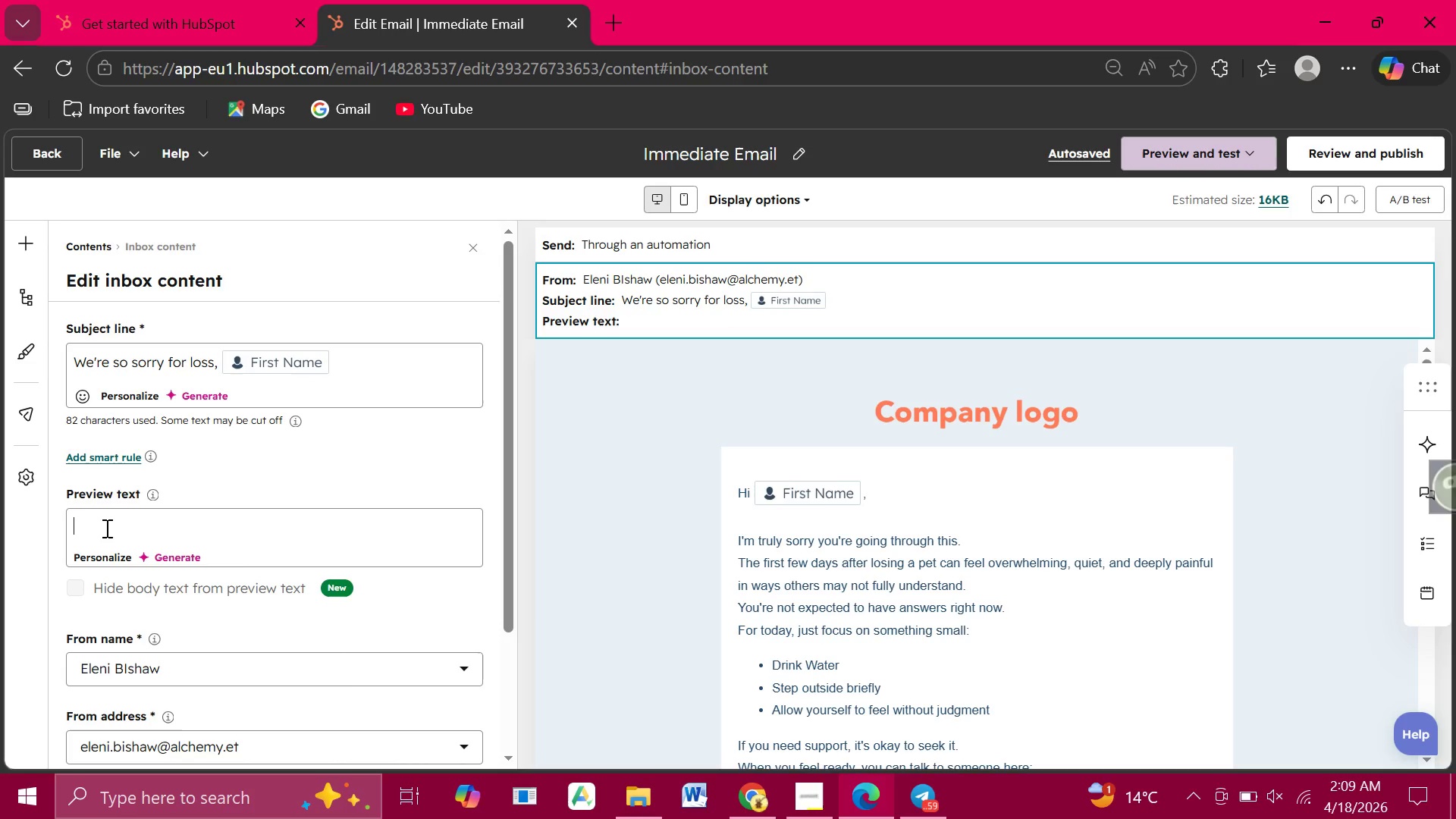 
type(You're not alone in this, )
 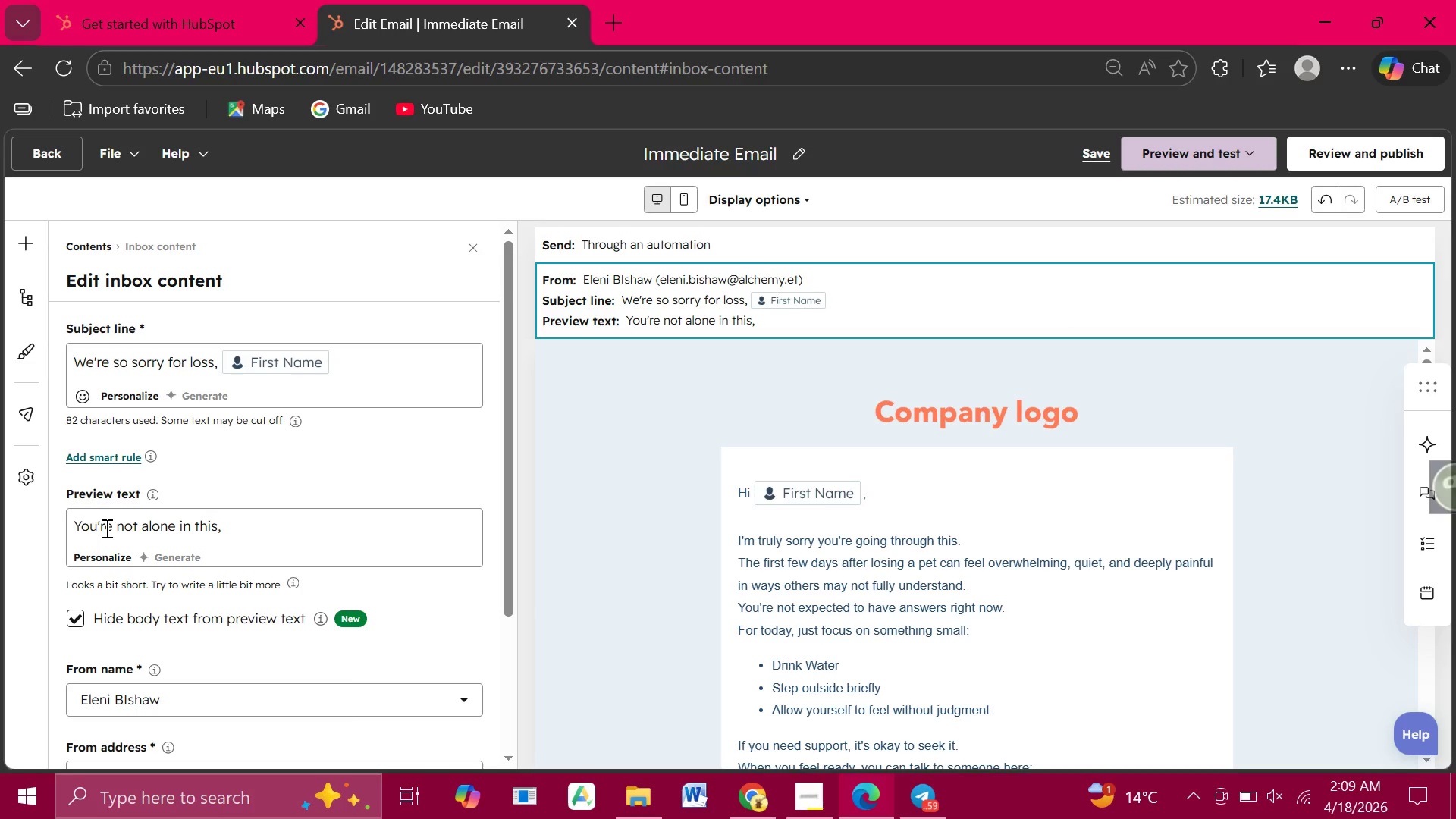 
key(Backspace)
key(Backspace)
type(. Take things one moment at a time)
 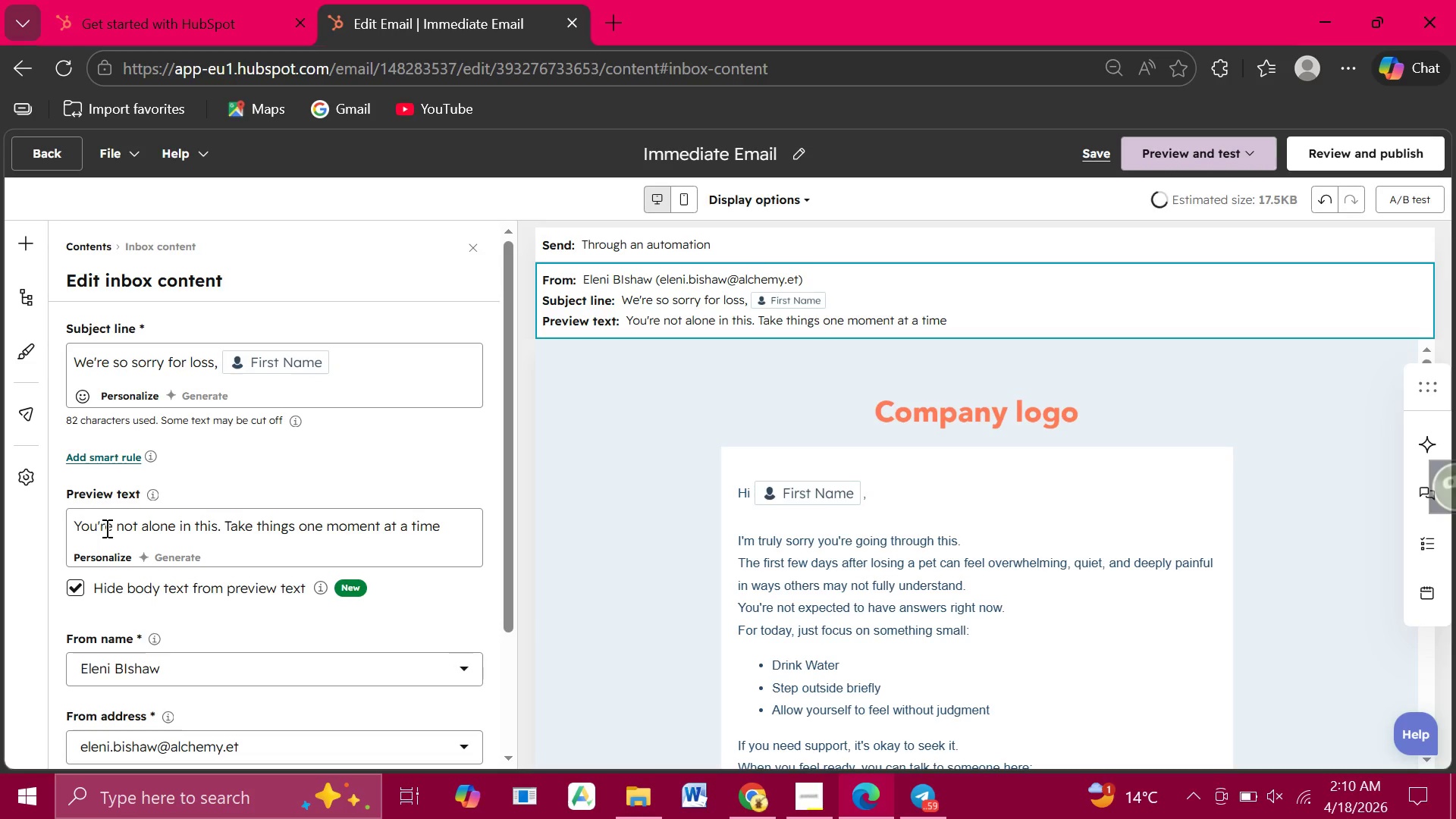 
wait(13.8)
 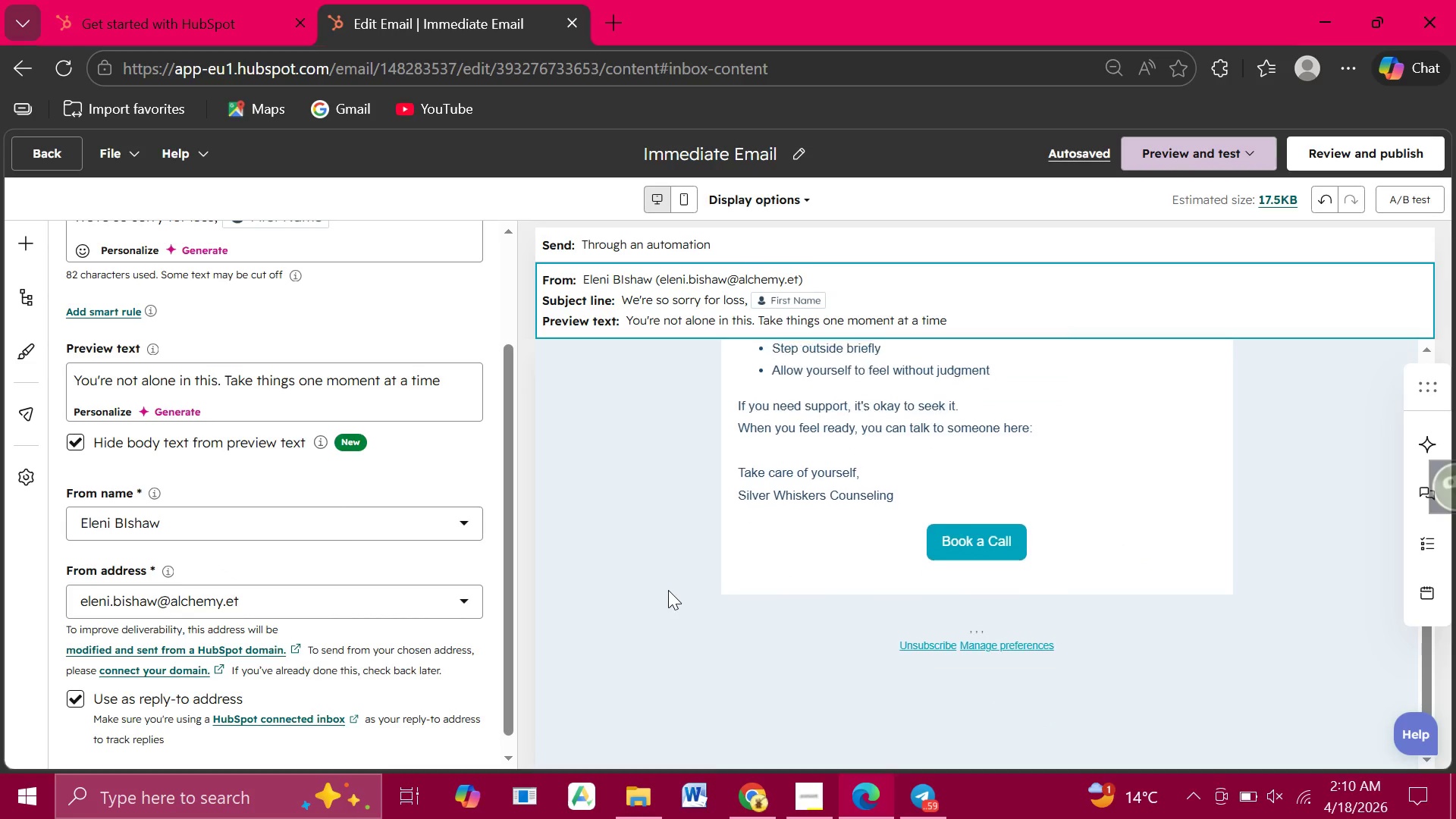 
left_click([39, 158])
 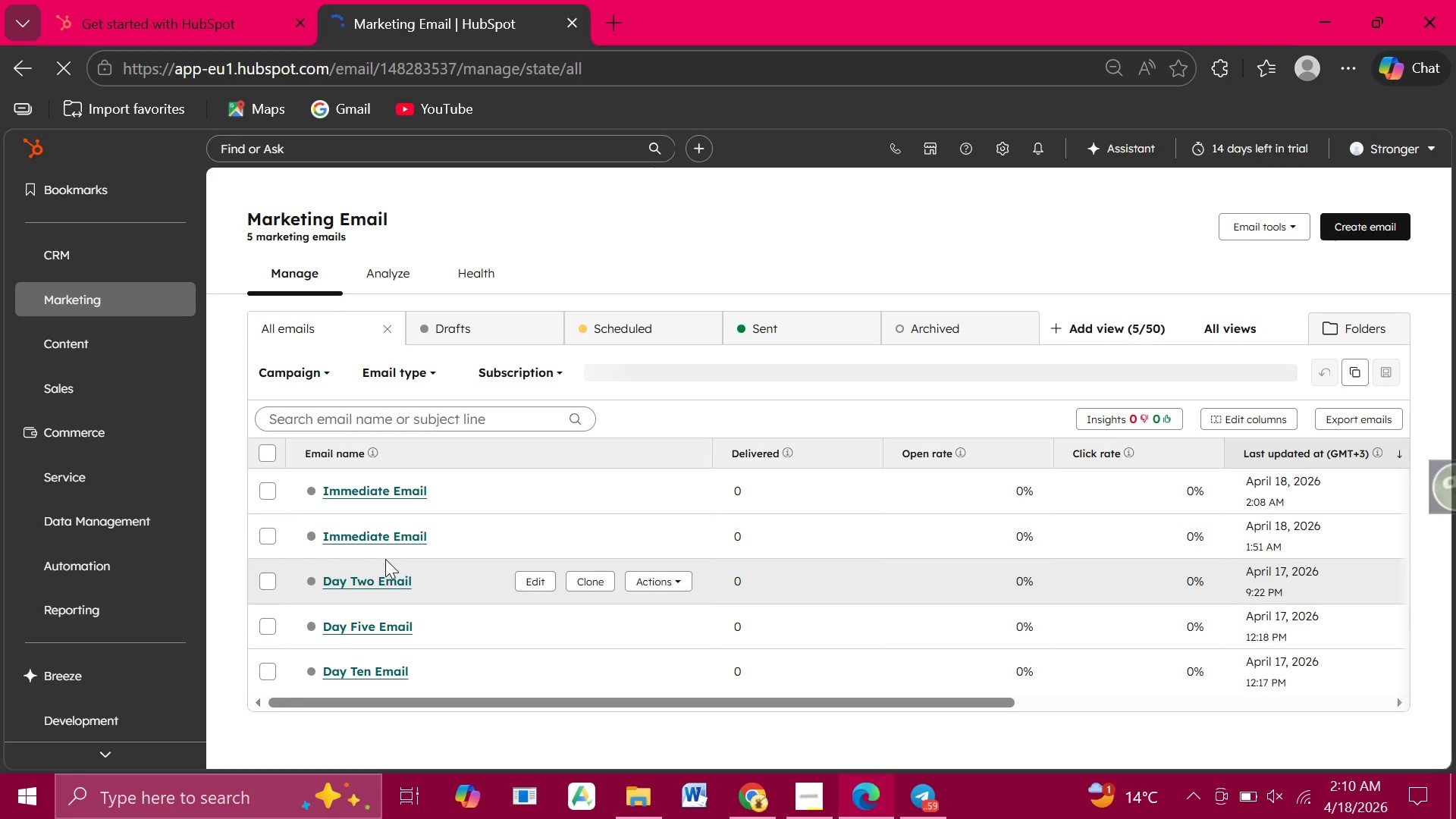 
wait(27.94)
 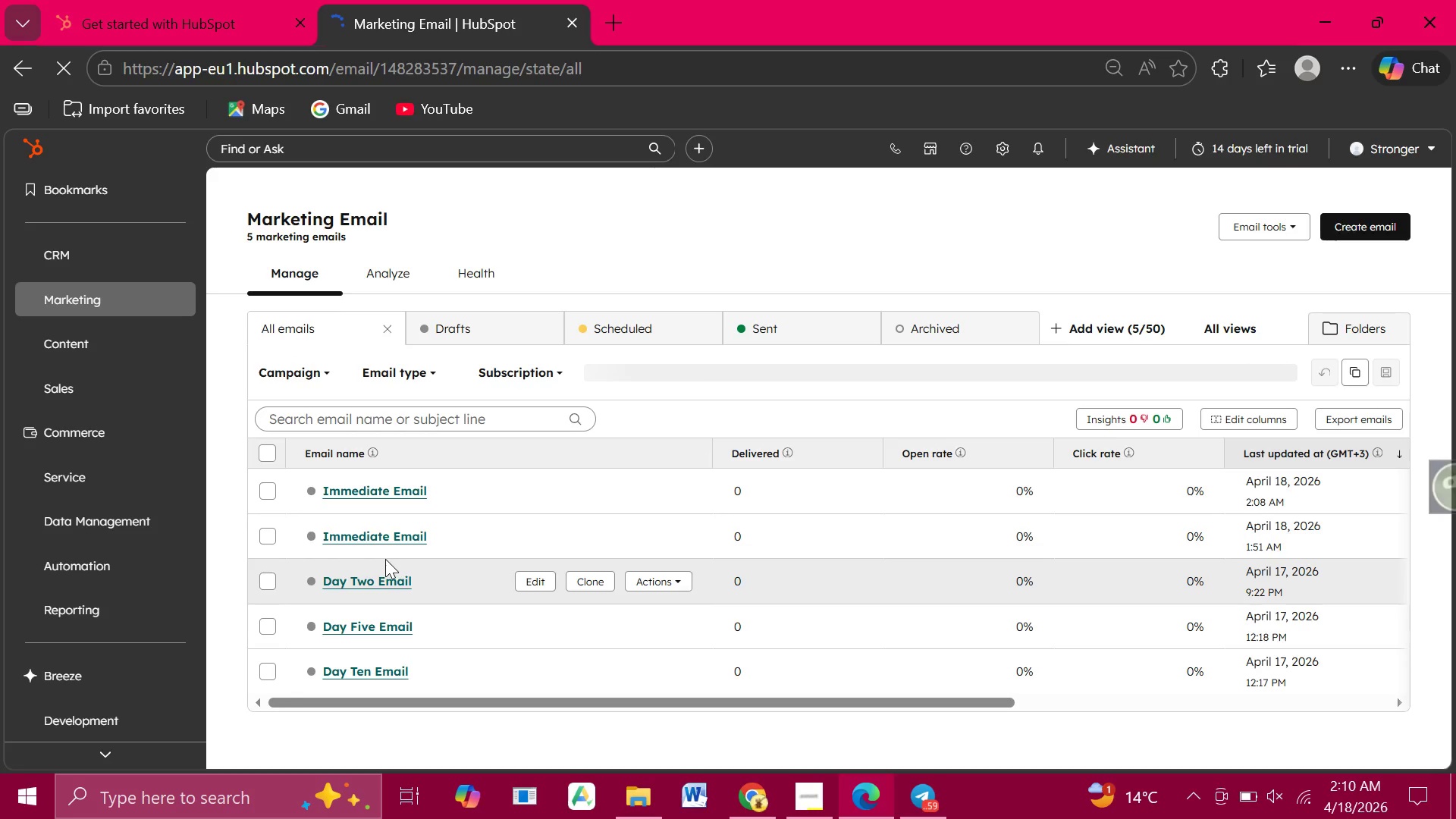 
left_click([644, 535])
 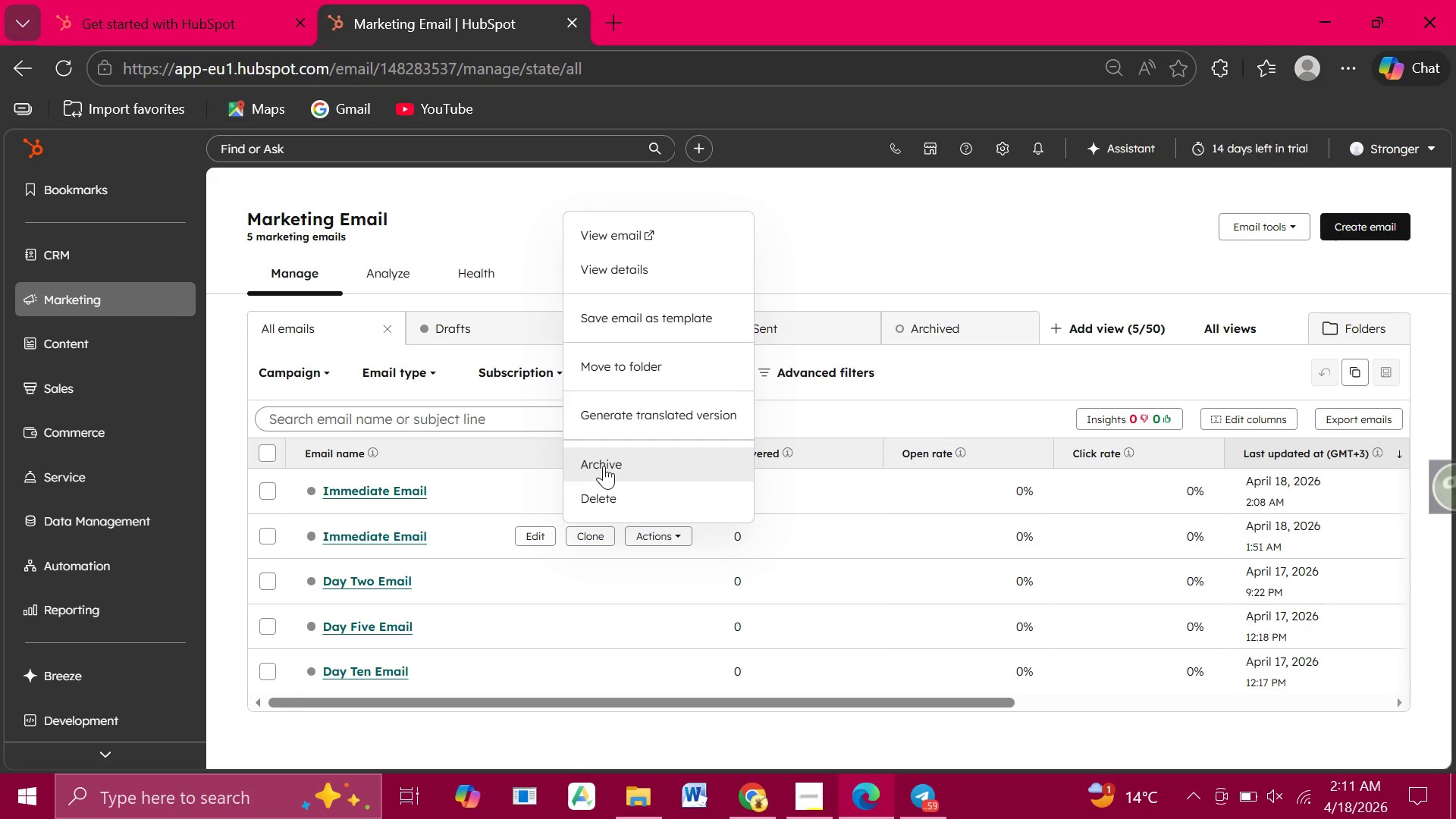 
left_click([604, 466])
 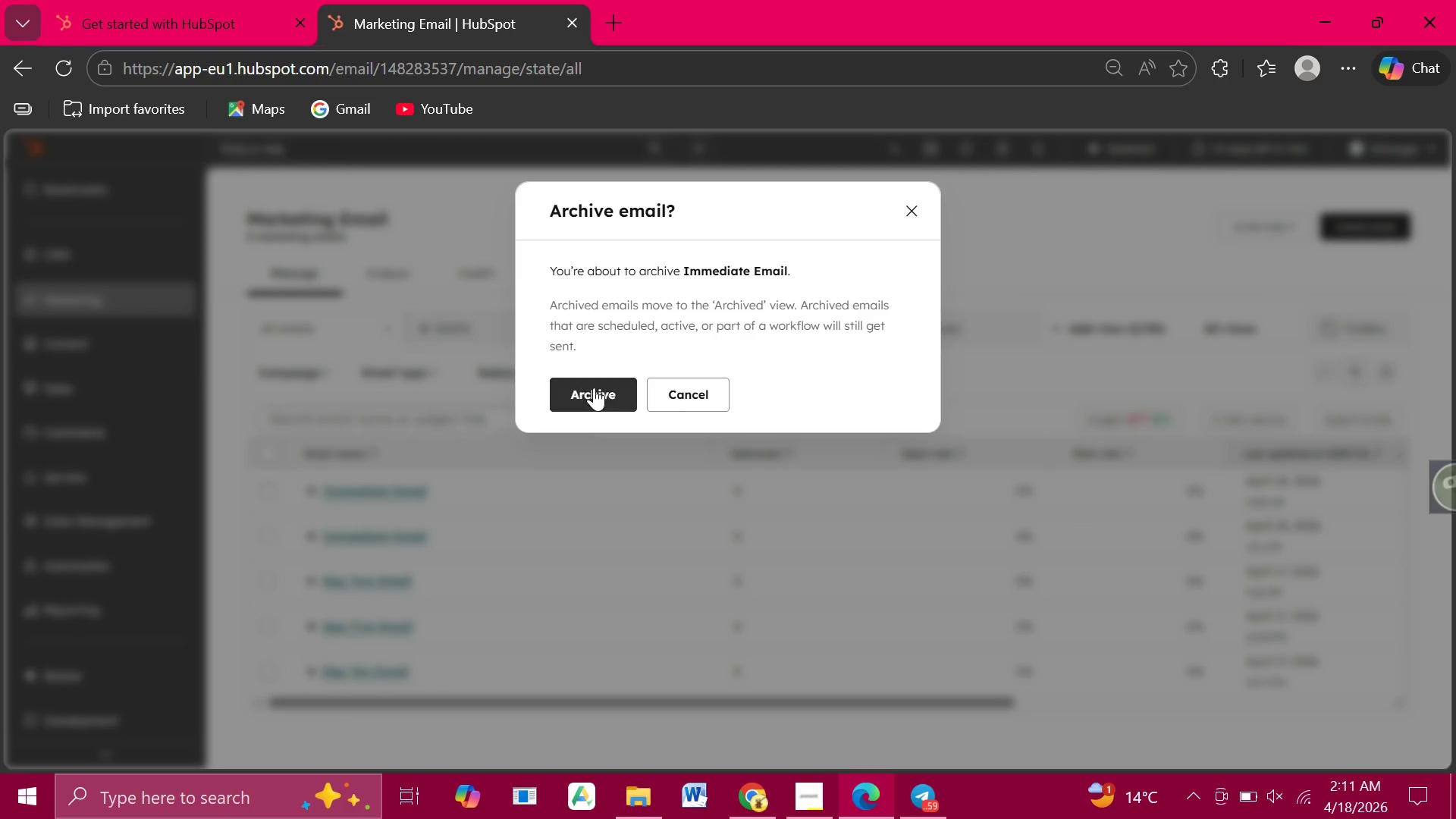 
left_click([594, 388])
 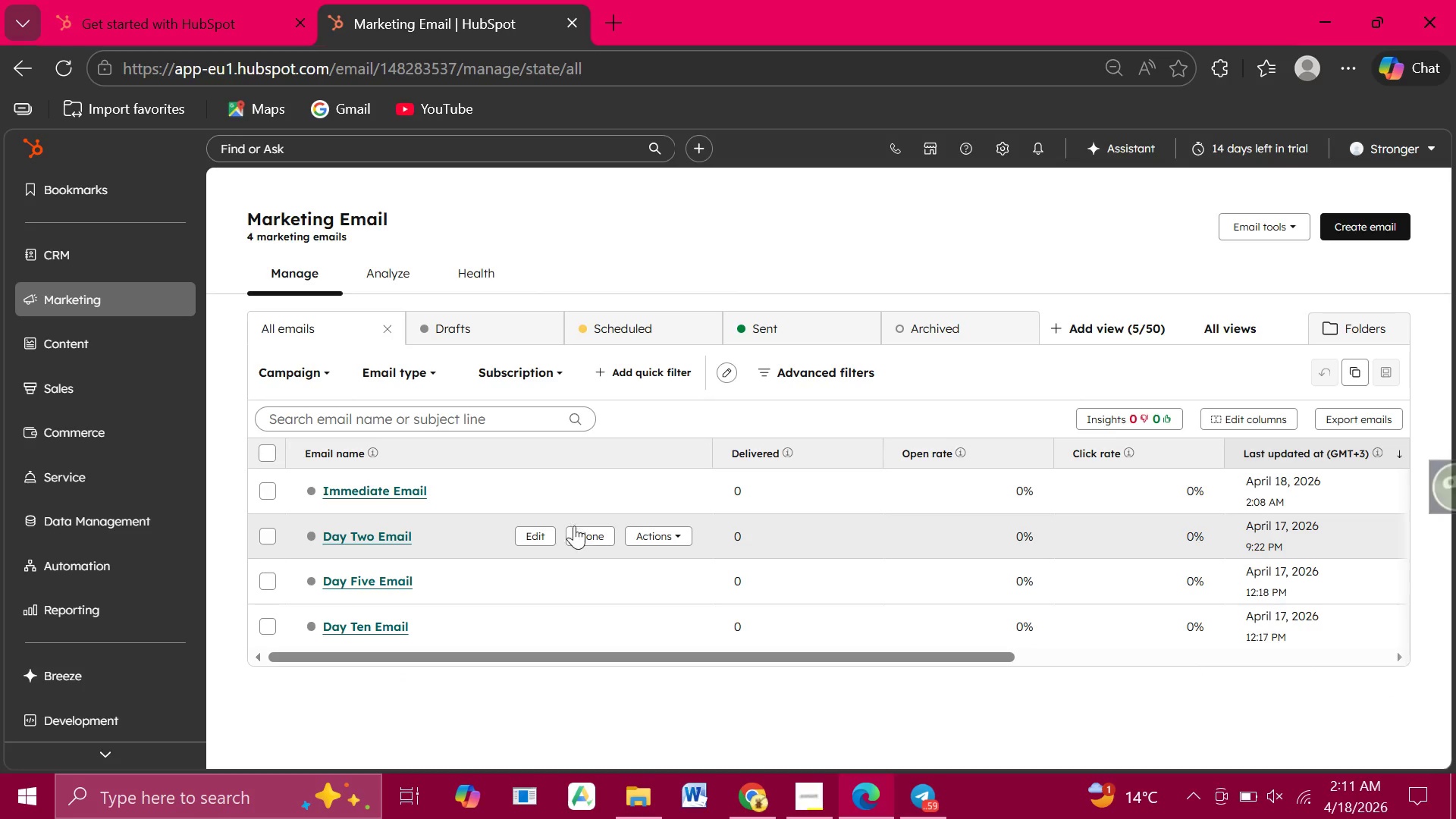 
wait(10.73)
 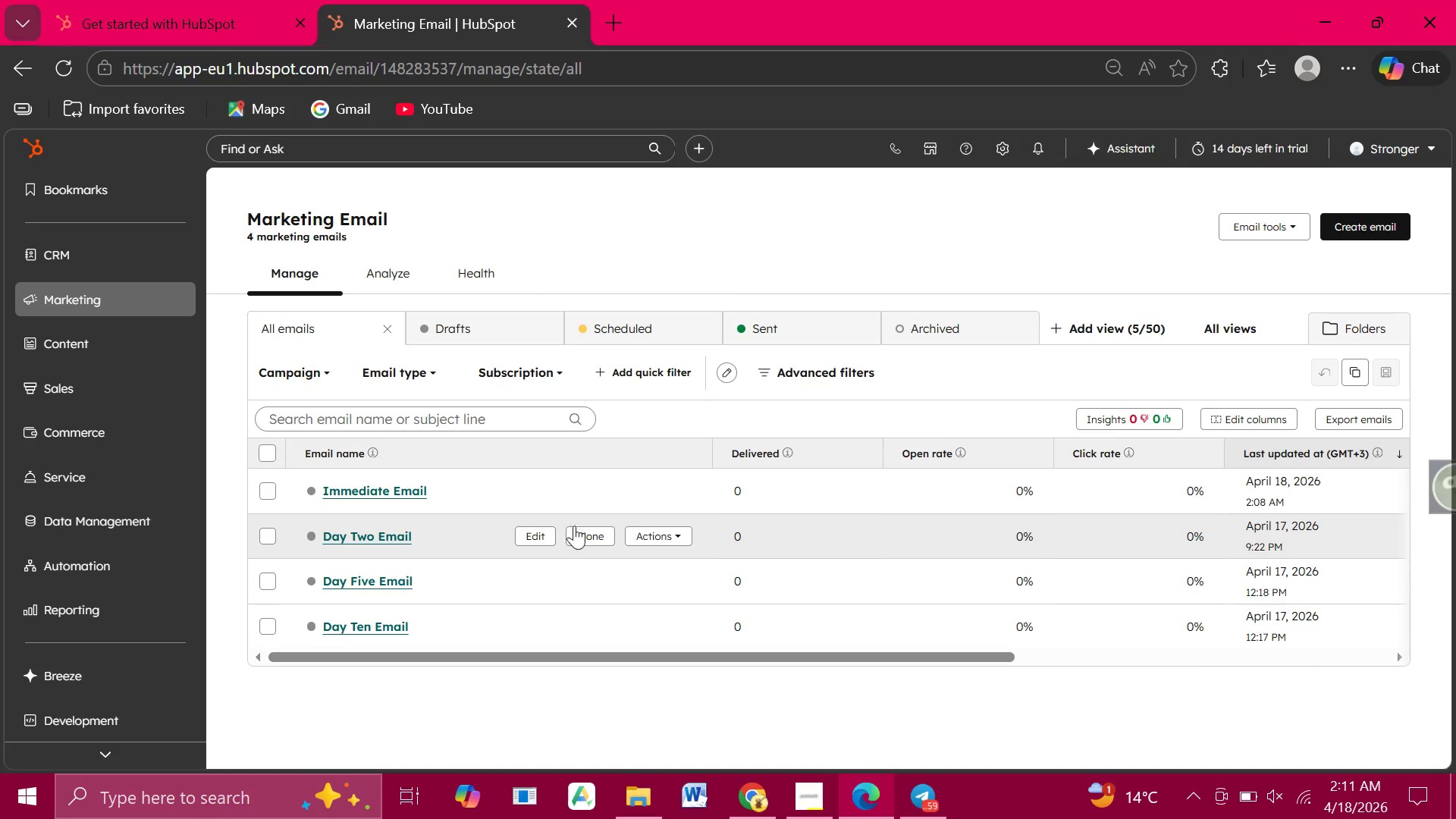 
left_click([356, 536])
 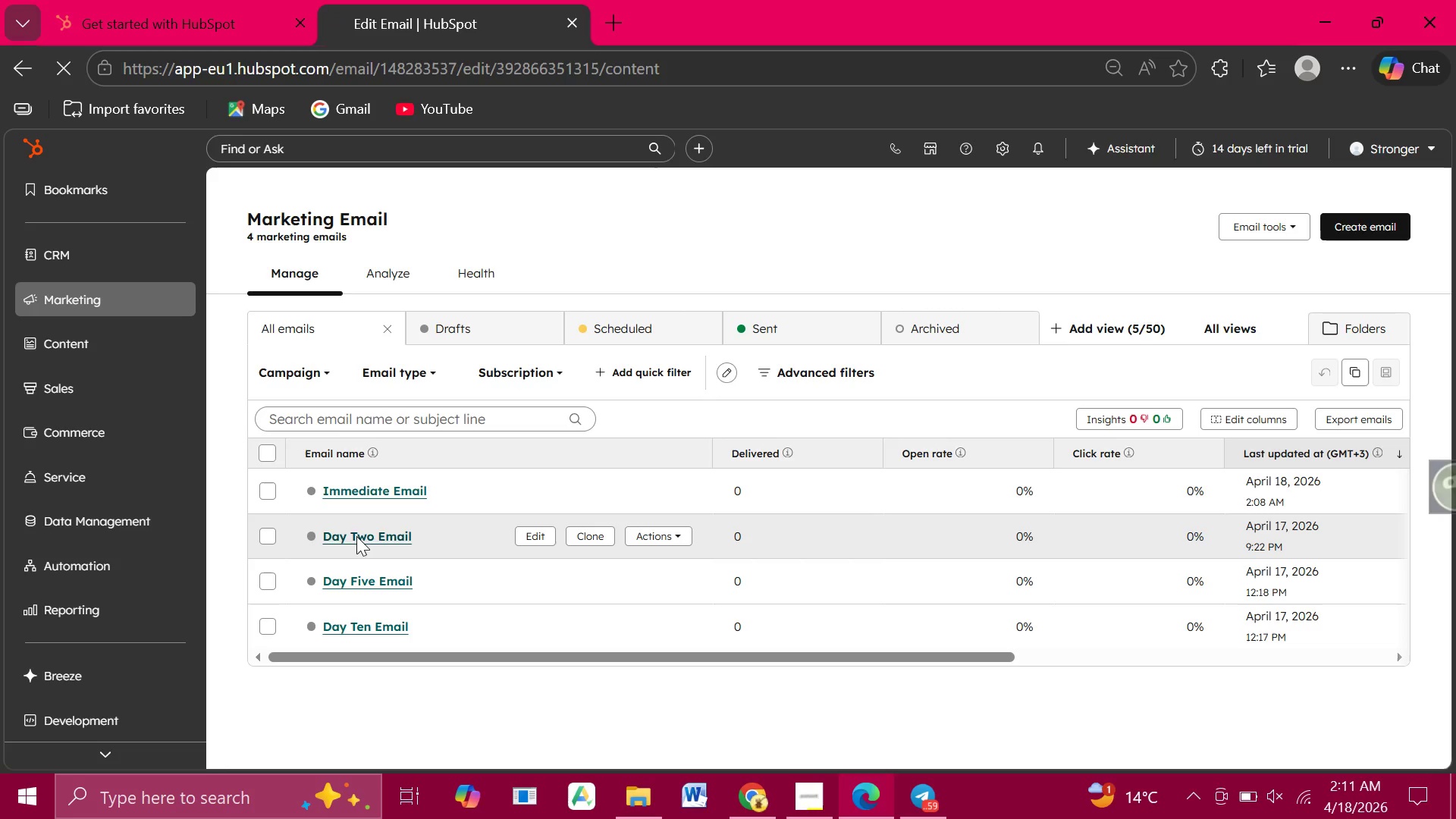 
wait(5.27)
 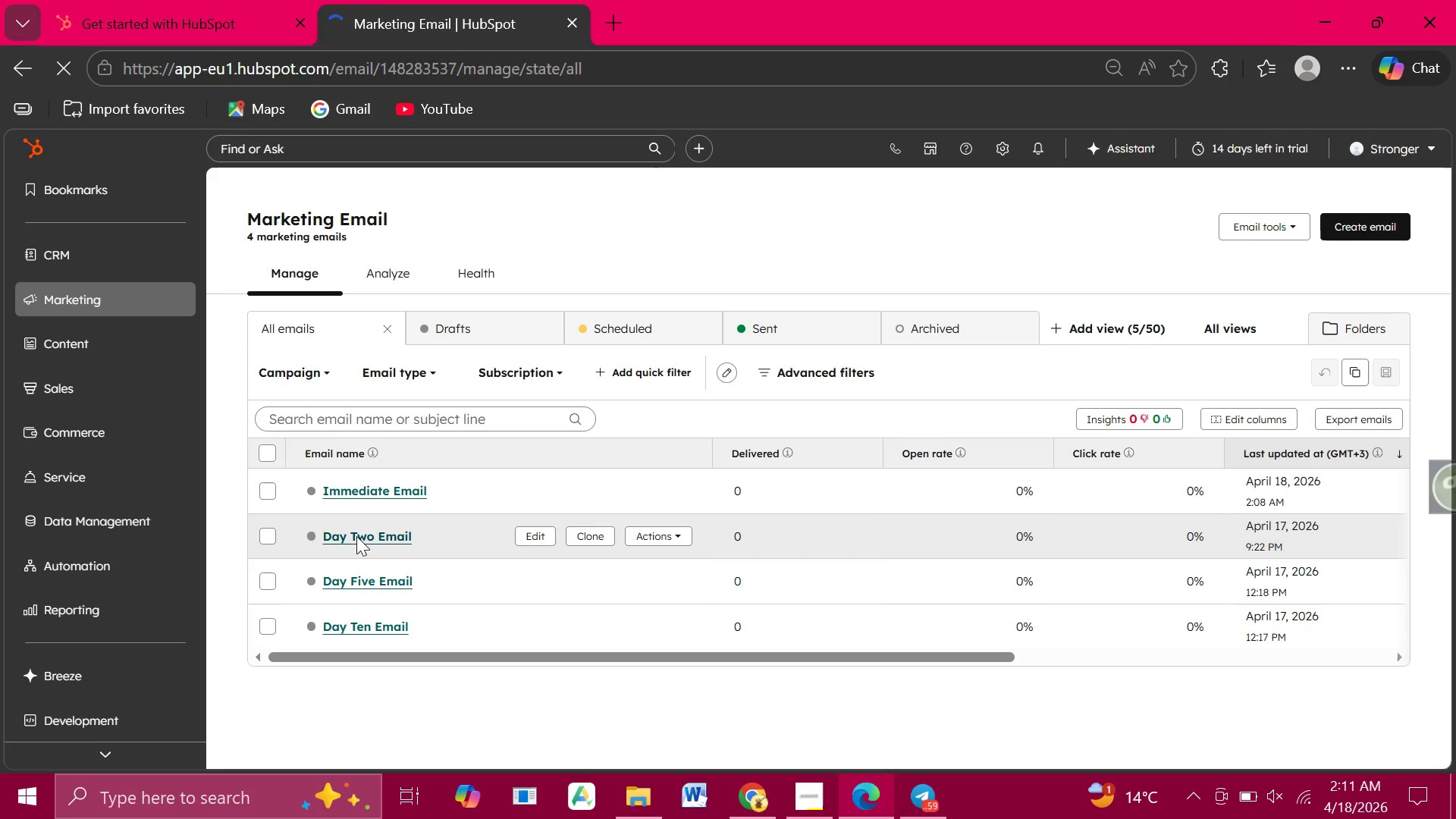 
left_click([356, 536])
 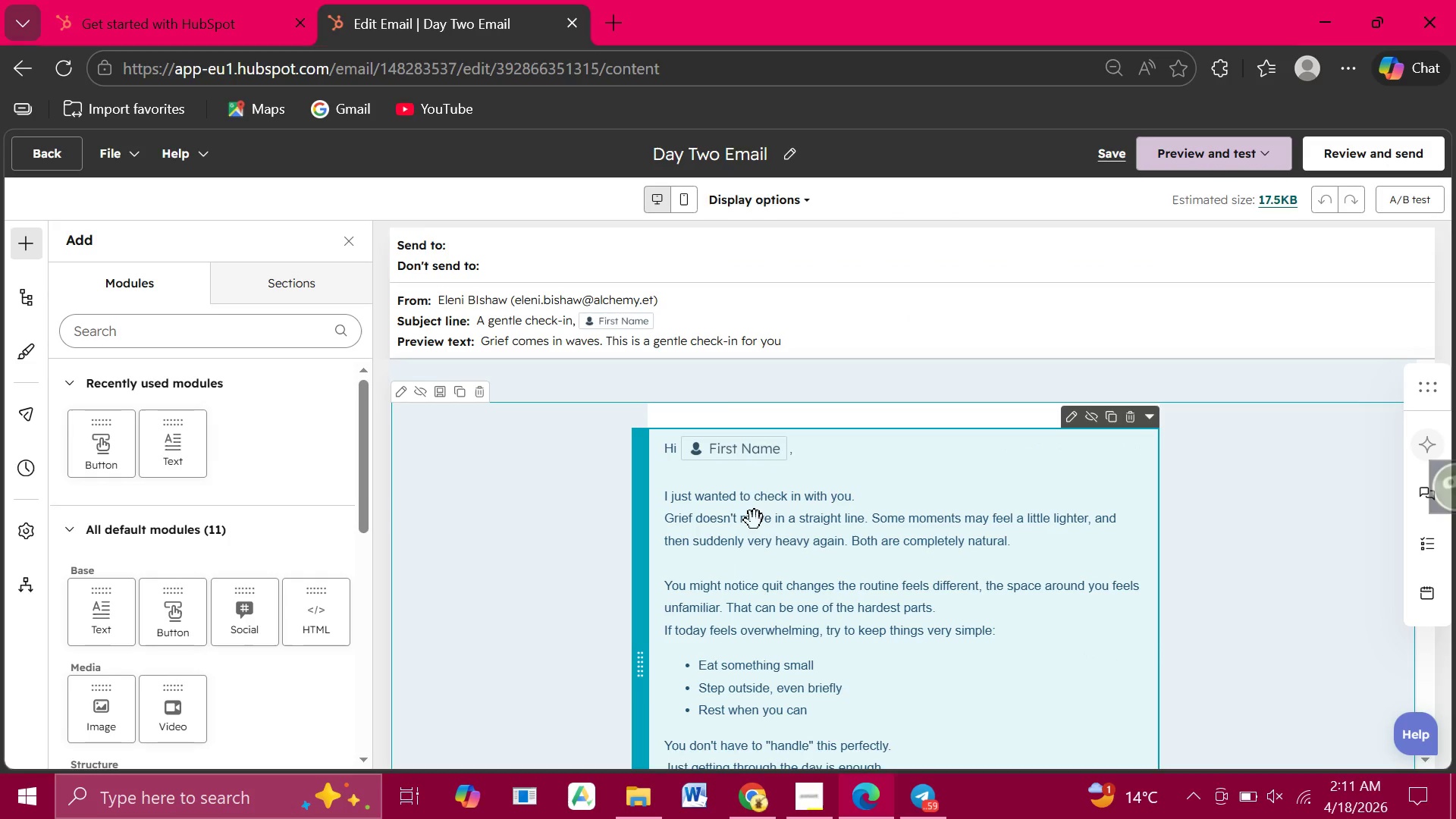 
wait(23.25)
 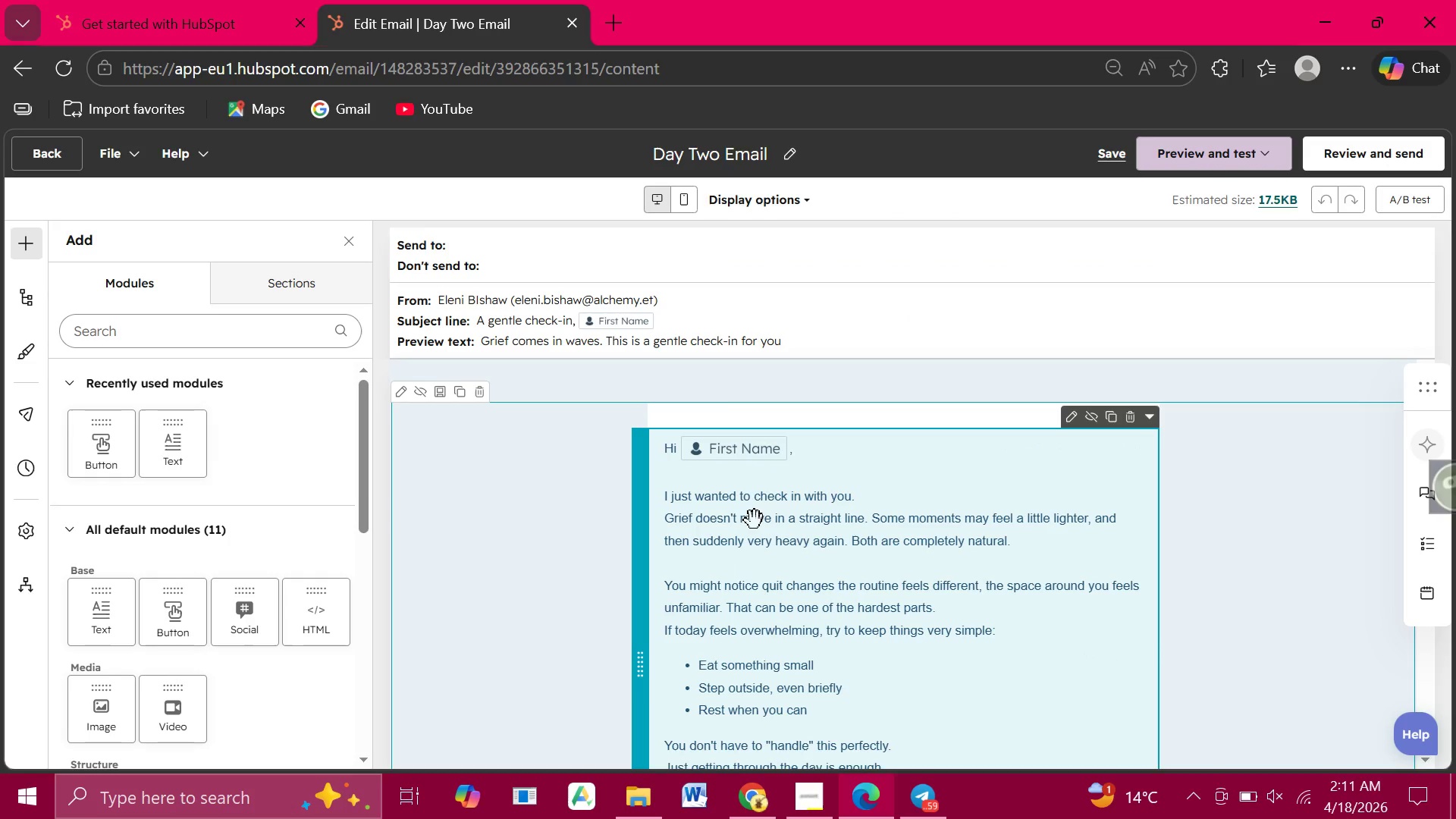 
left_click([670, 497])
 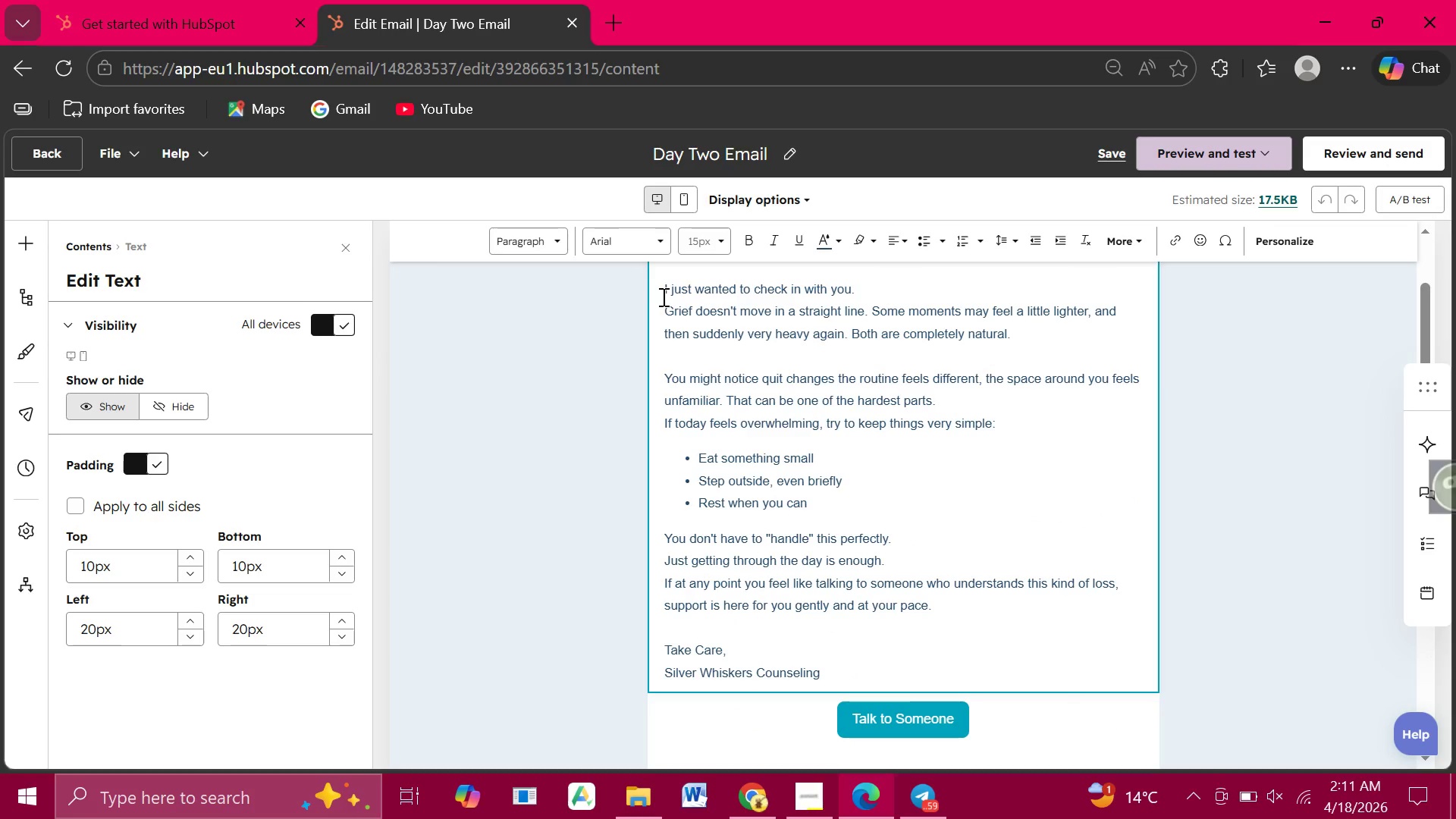 
left_click_drag(start_coordinate=[661, 287], to_coordinate=[824, 672])
 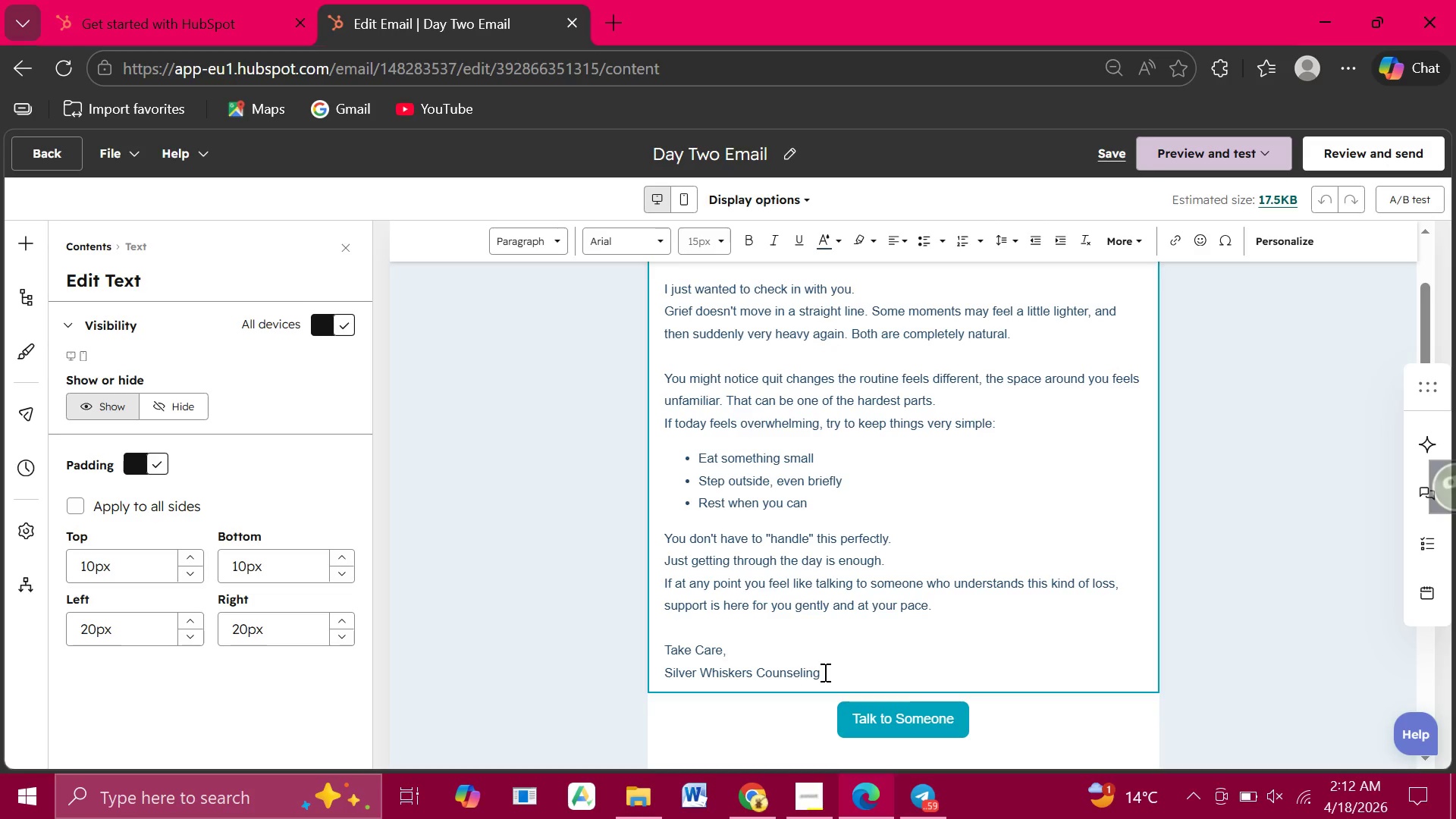 
wait(13.7)
 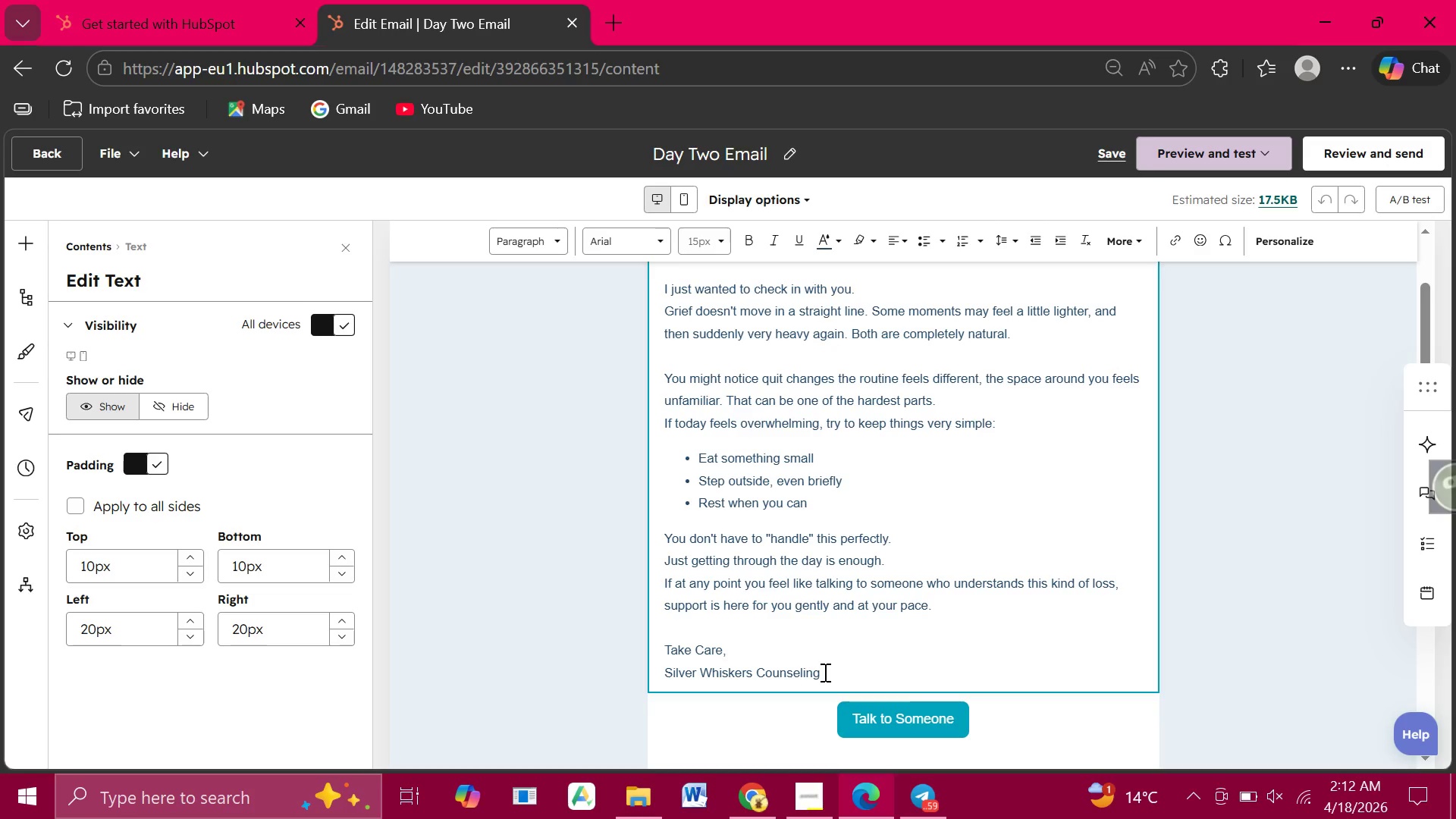 
left_click_drag(start_coordinate=[824, 672], to_coordinate=[690, 337])
 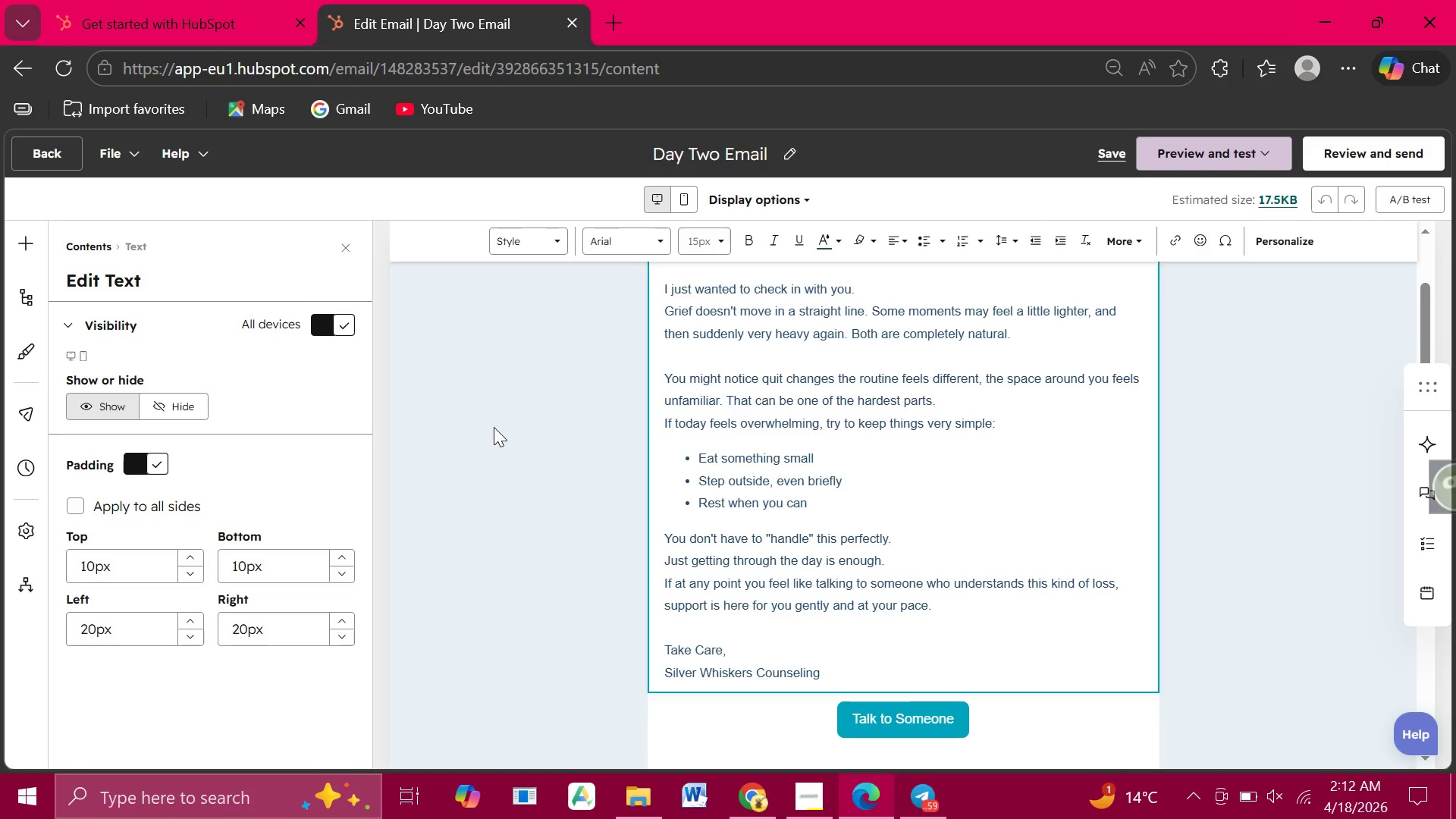 
left_click([494, 427])
 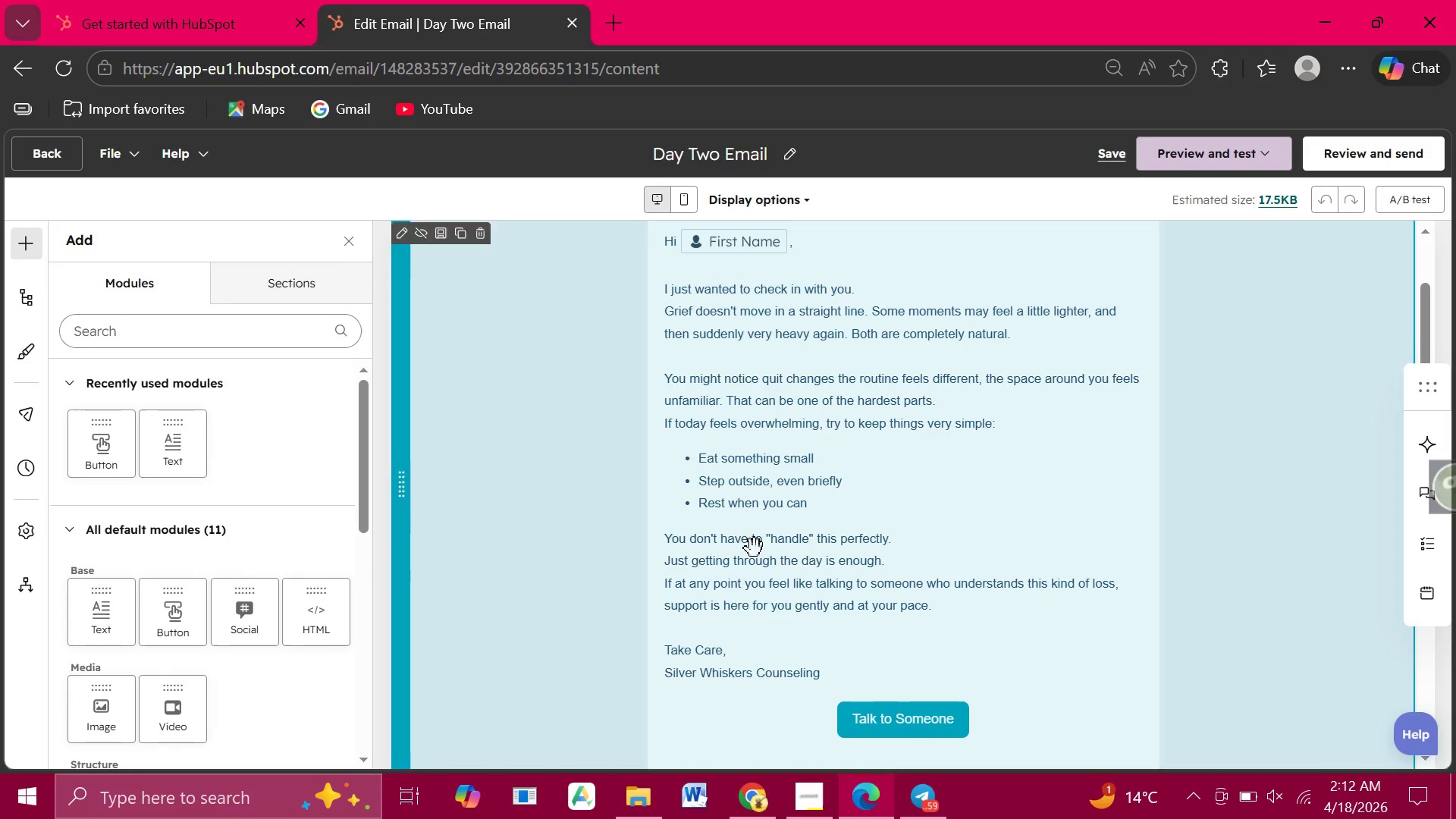 
left_click([780, 607])
 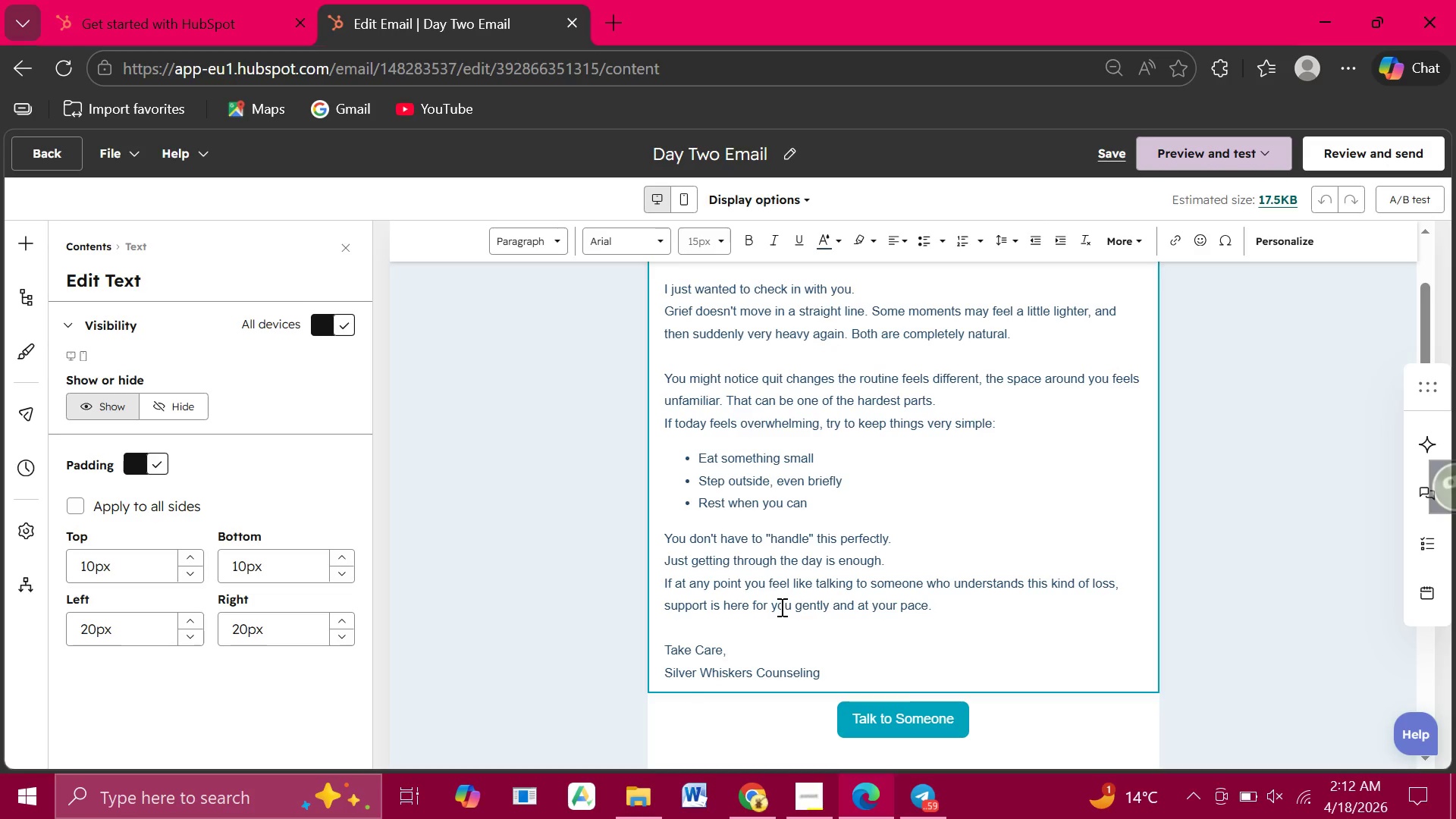 
wait(19.23)
 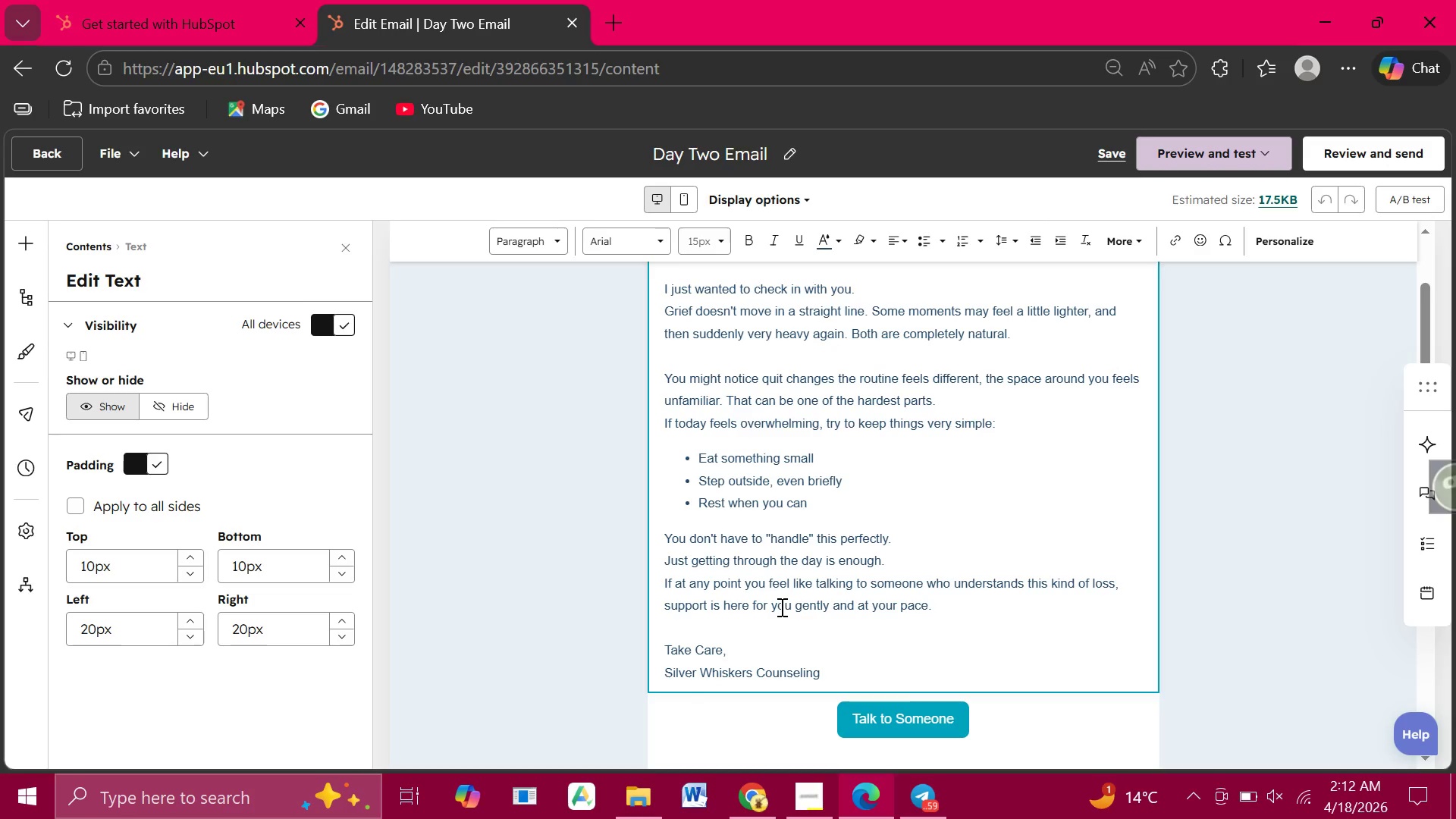 
left_click([1031, 564])
 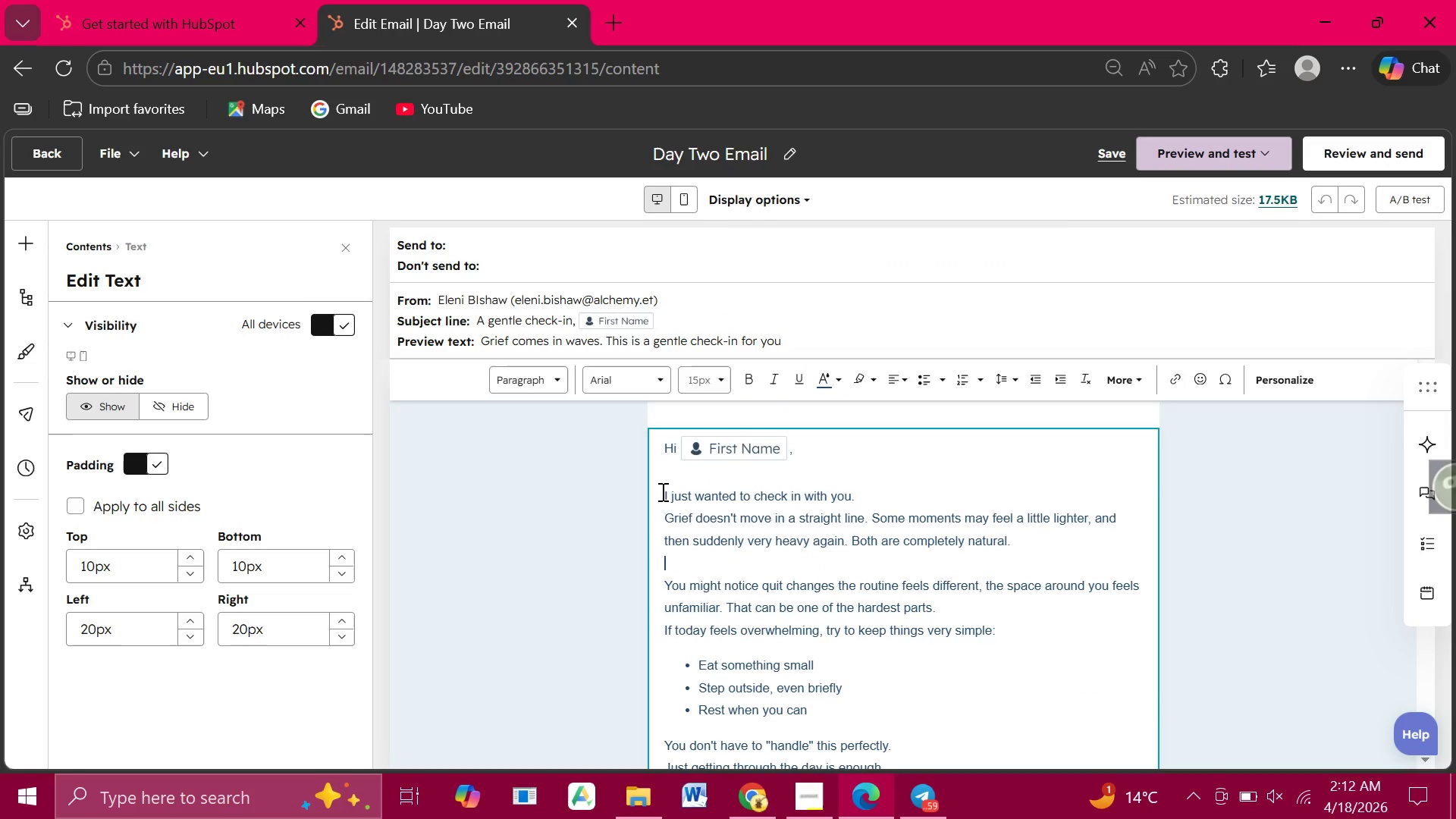 
left_click_drag(start_coordinate=[661, 491], to_coordinate=[699, 541])
 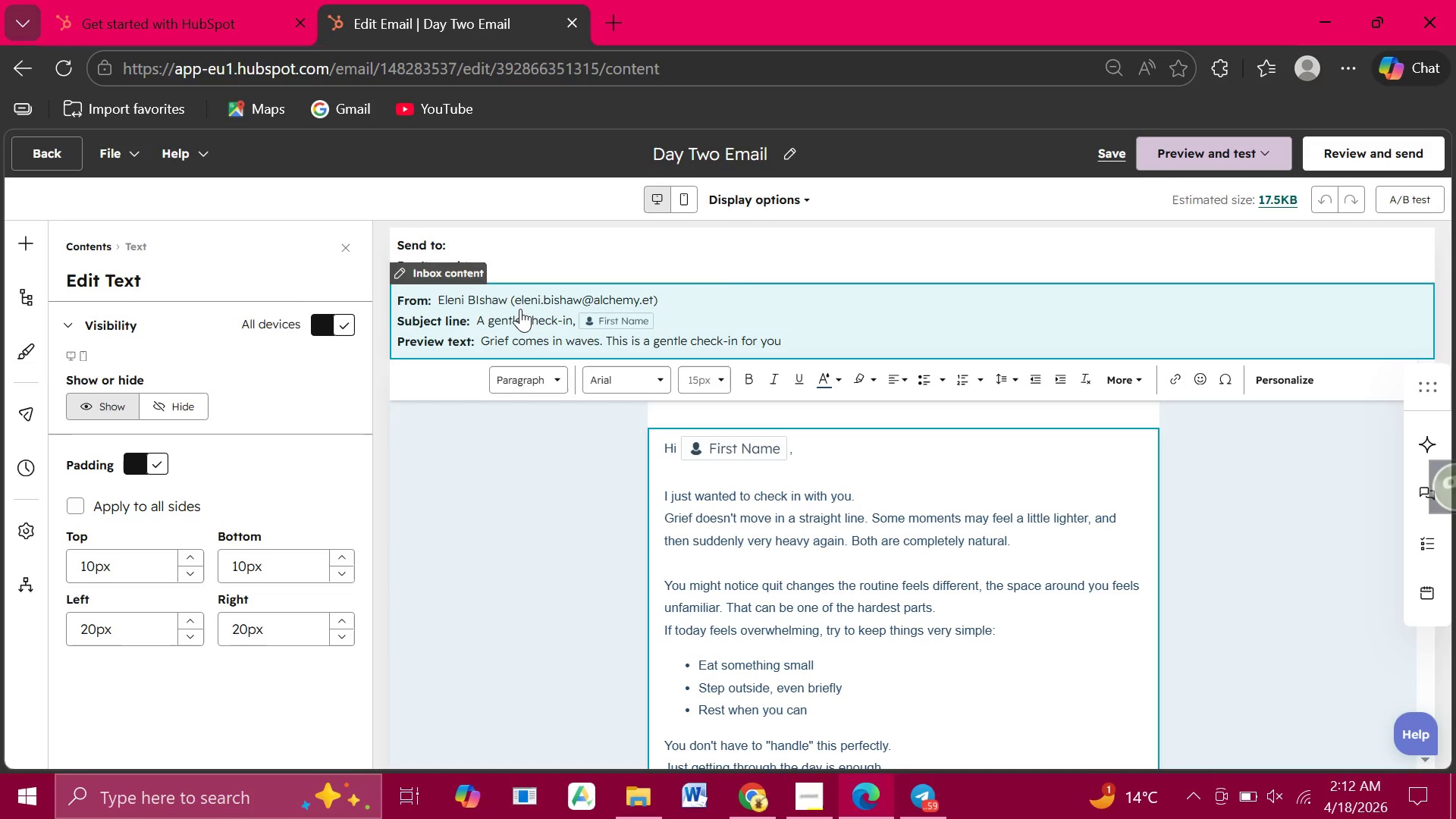 
left_click([520, 309])
 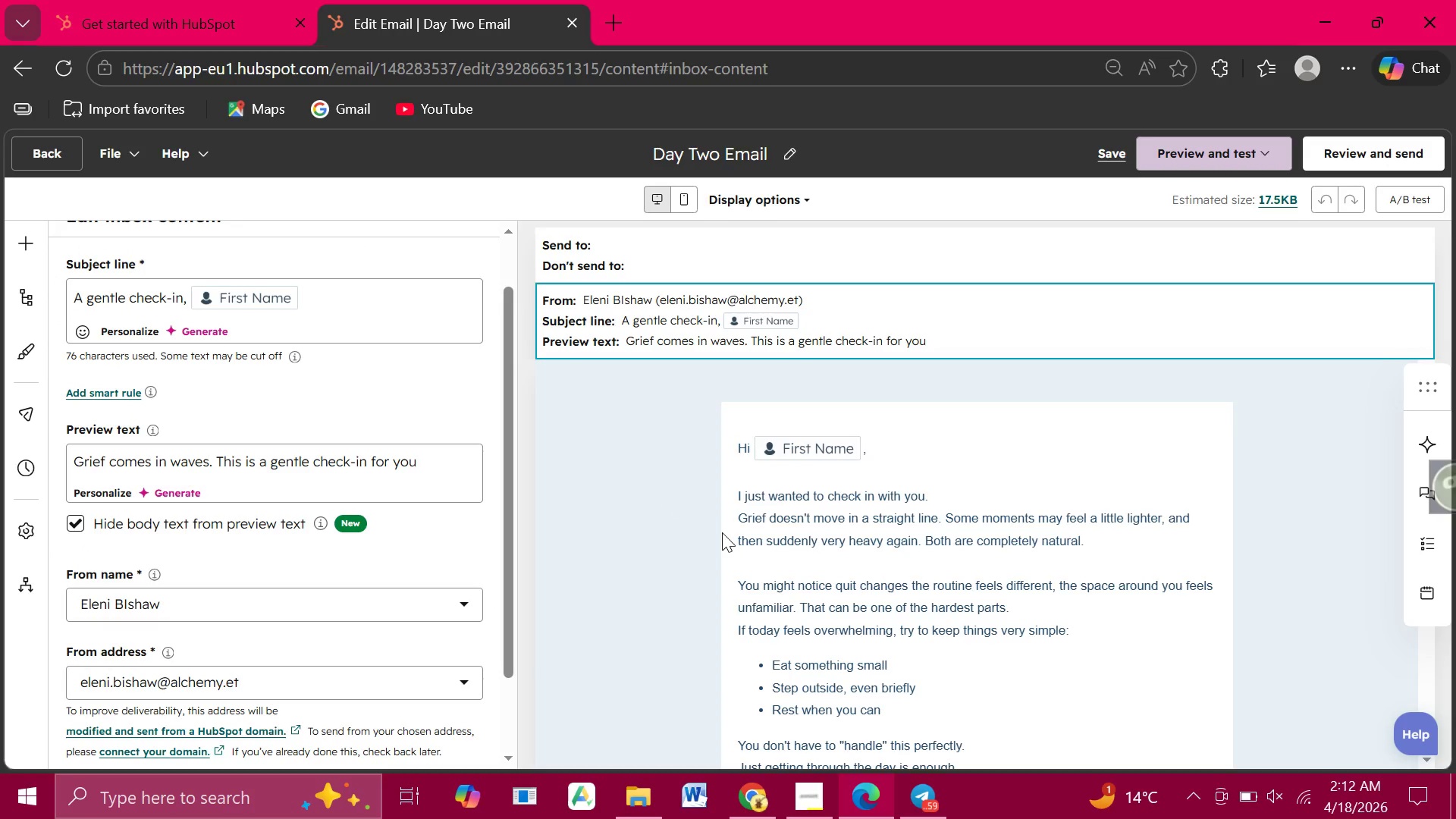 
wait(22.55)
 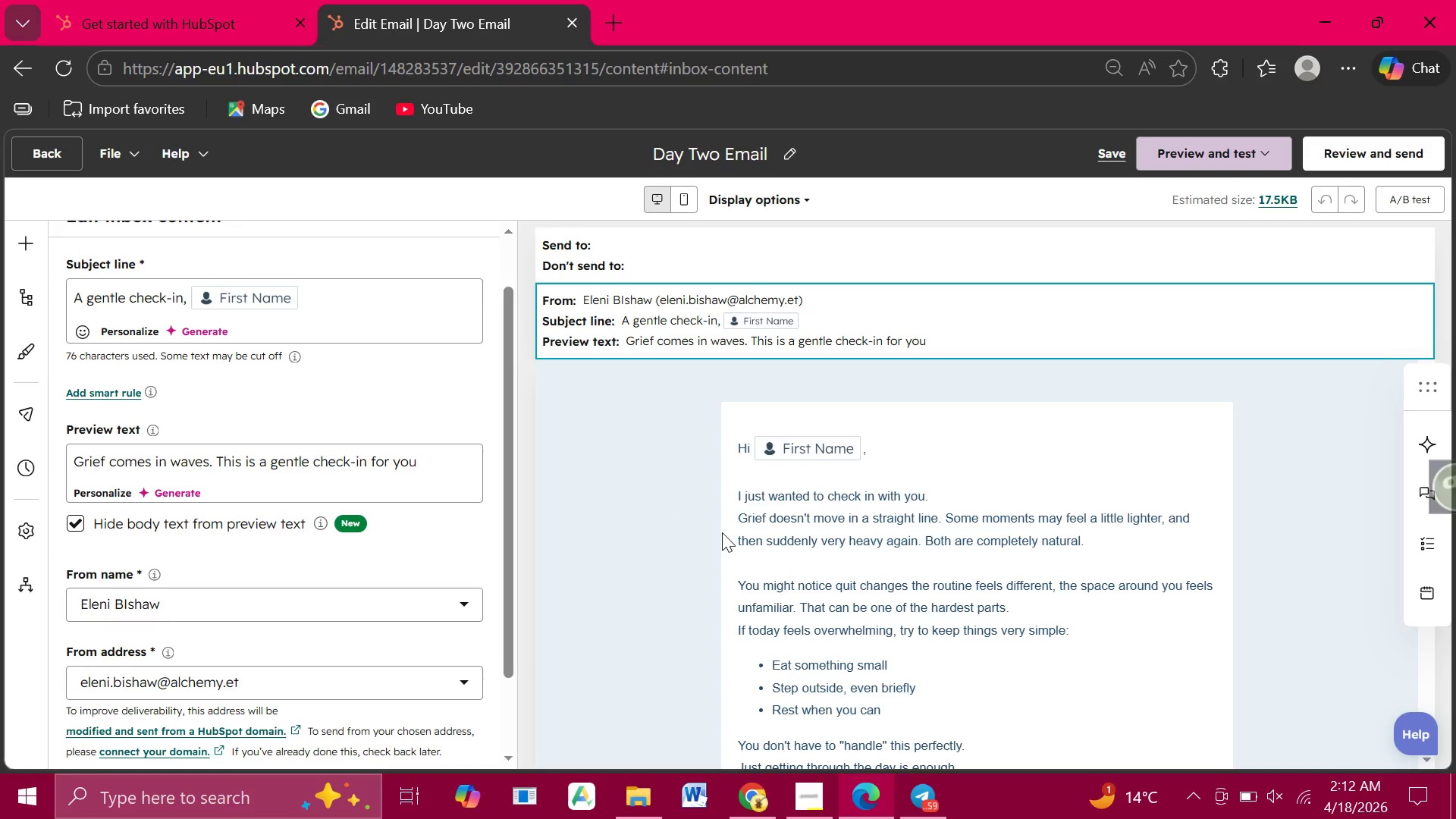 
double_click([934, 570])
 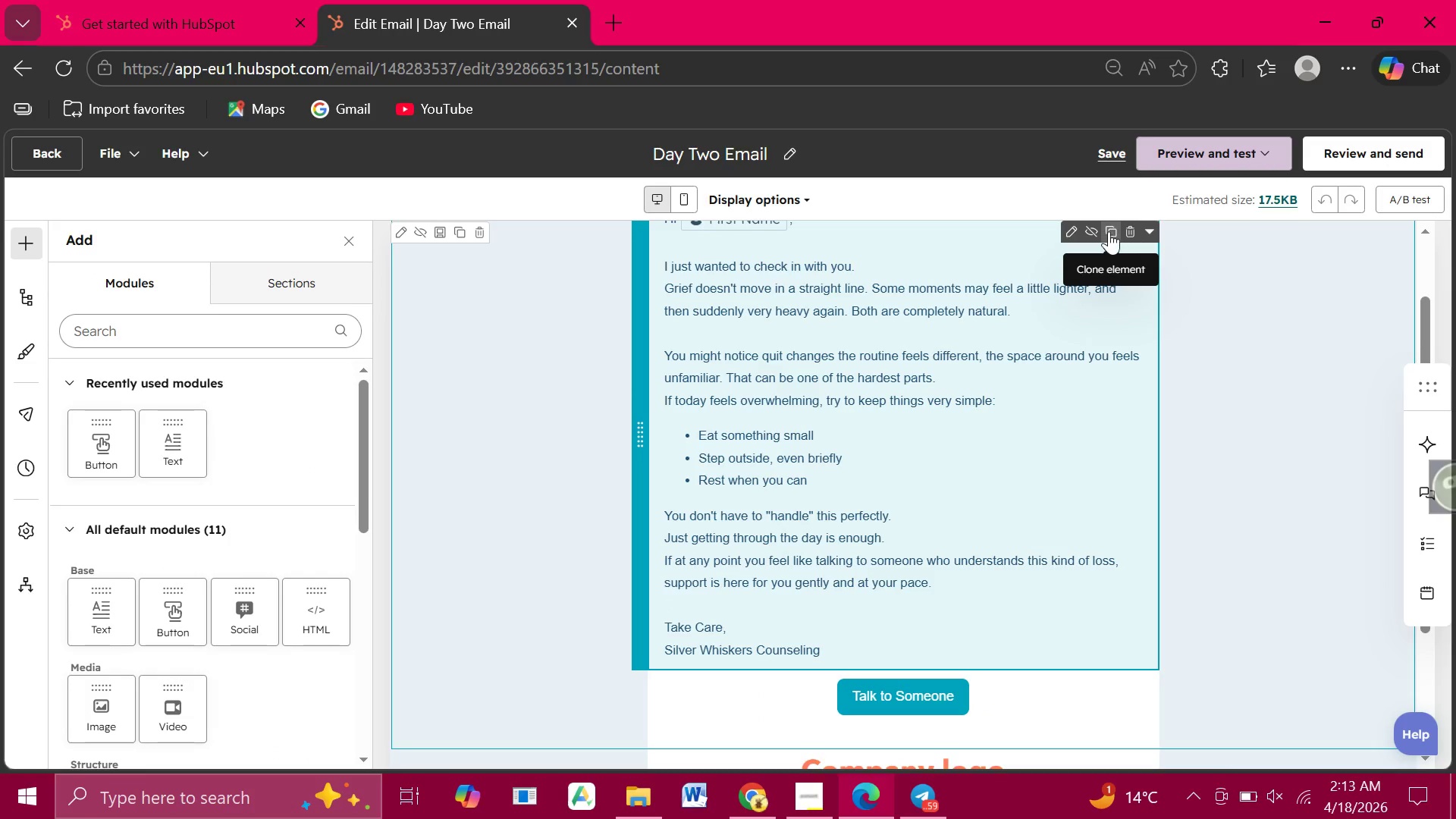 
left_click([1111, 228])
 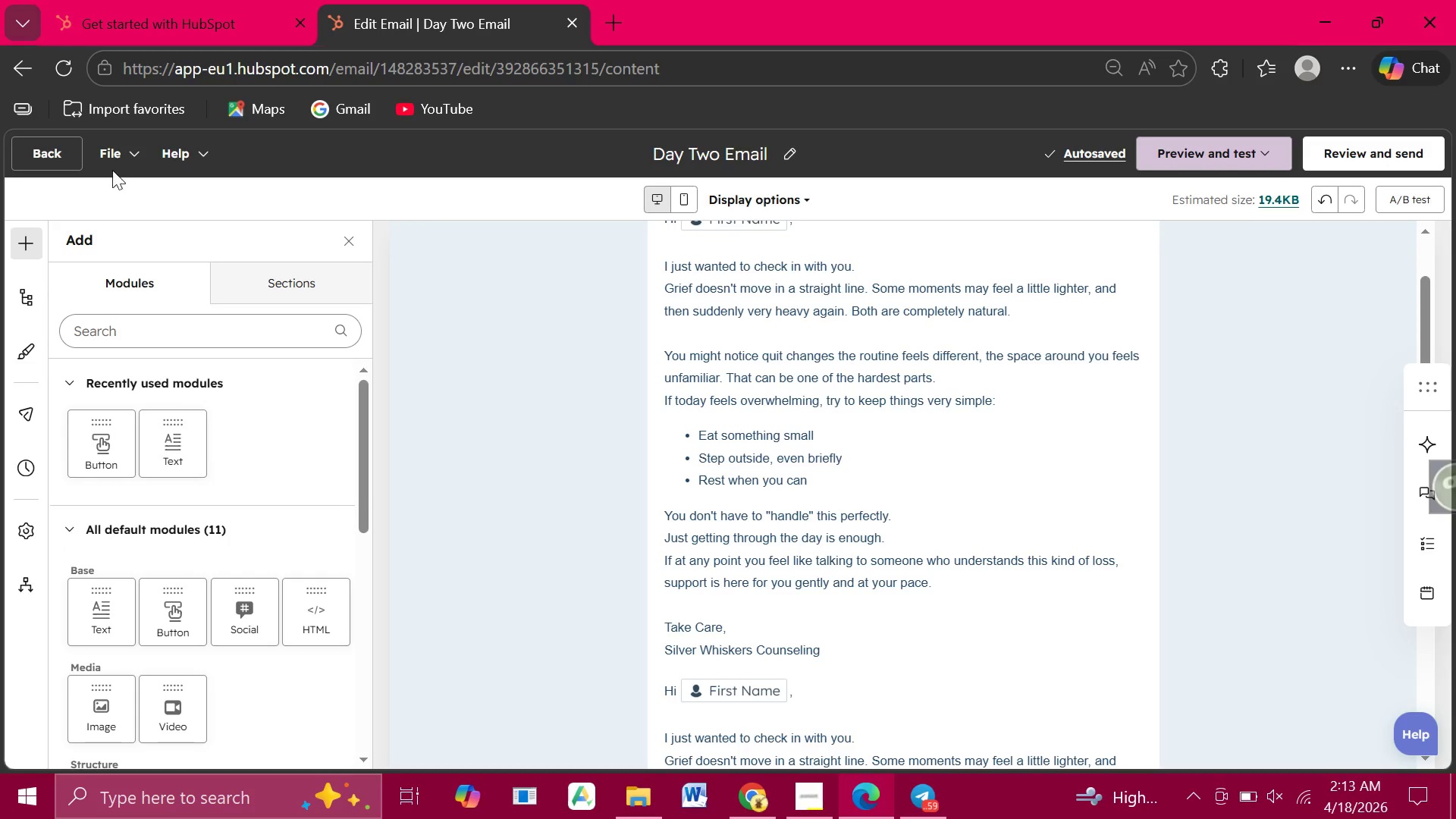 
wait(6.25)
 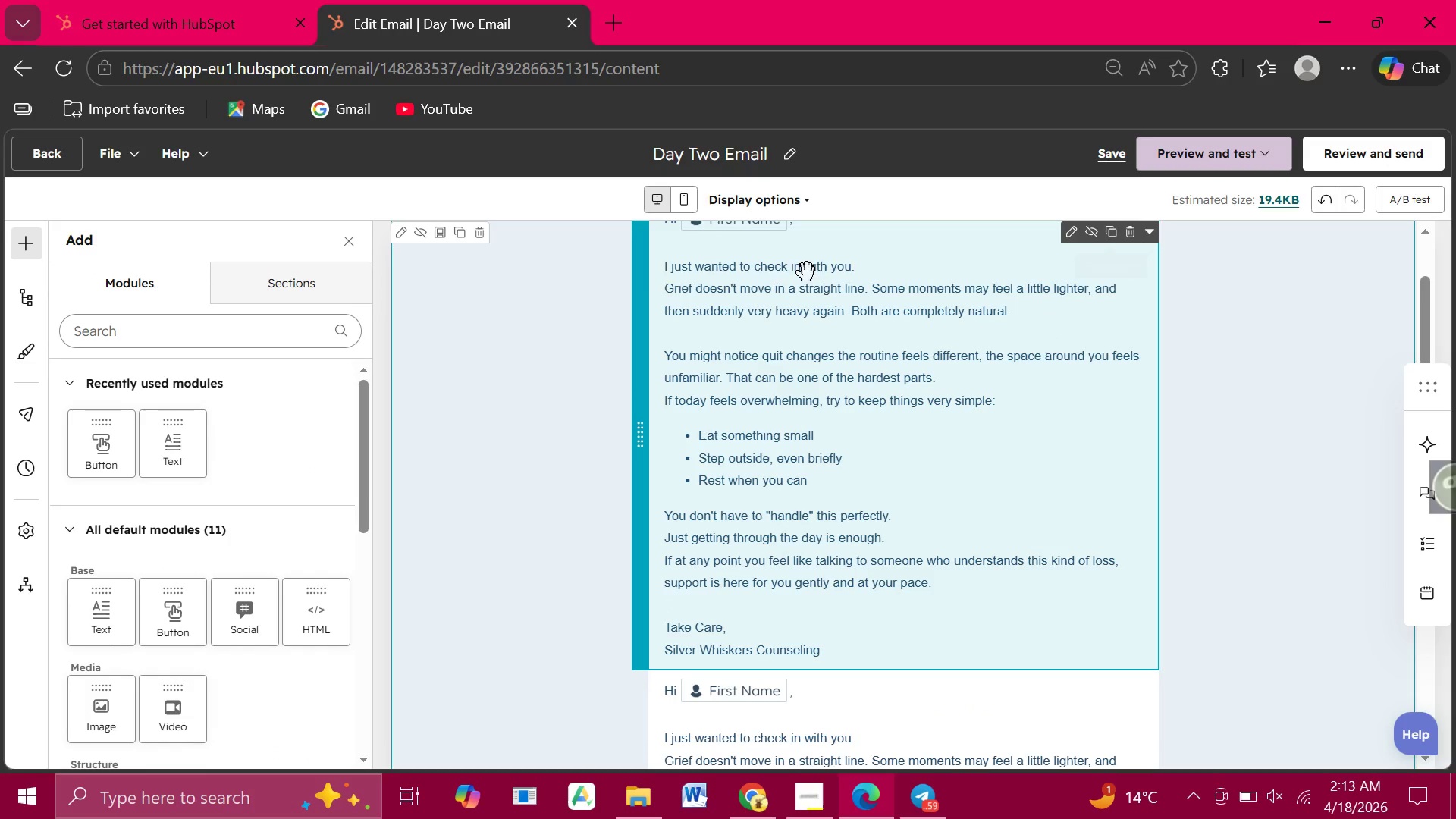 
left_click([44, 146])
 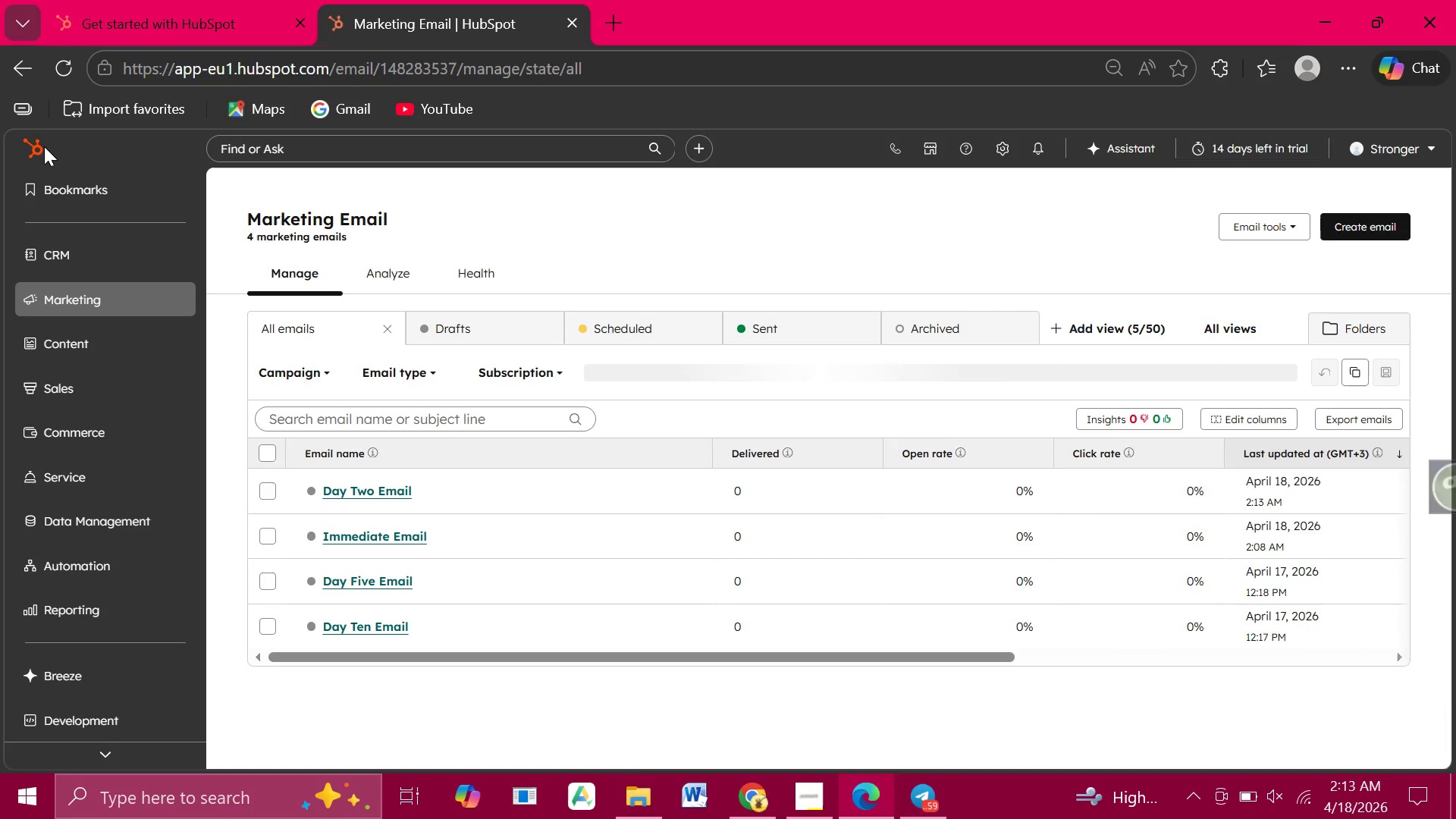 
wait(17.69)
 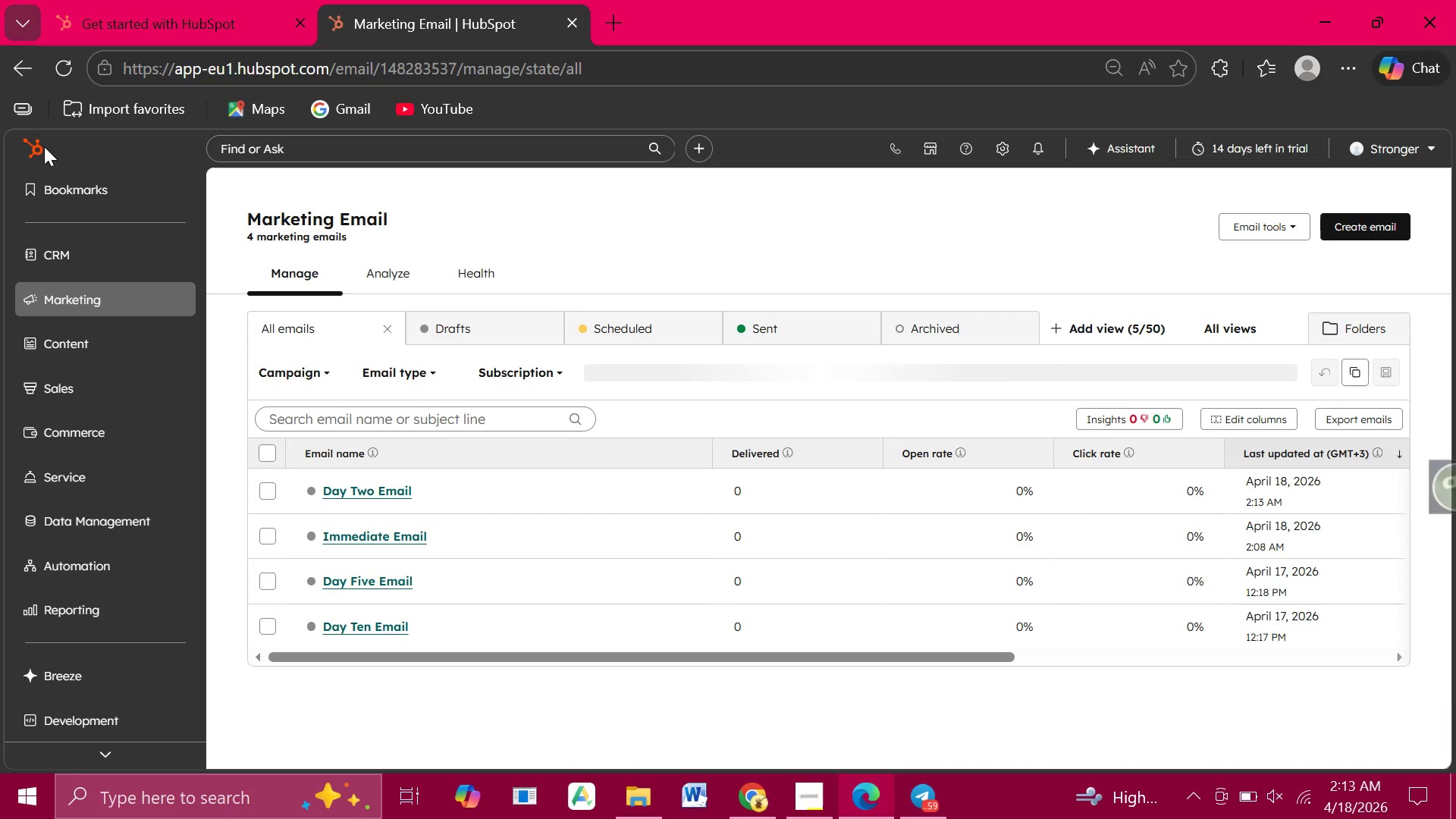 
left_click([1356, 218])
 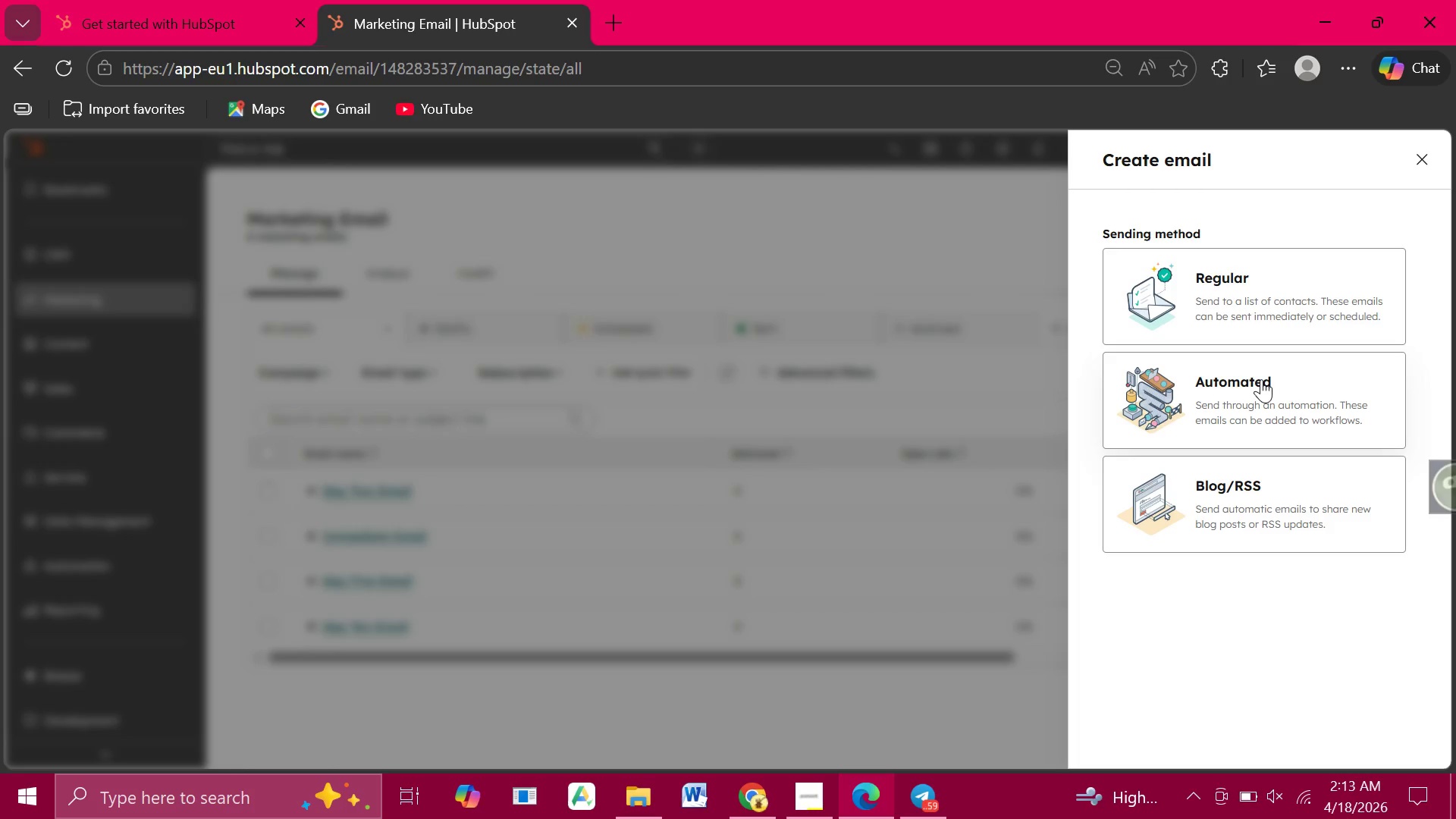 
left_click([1261, 379])
 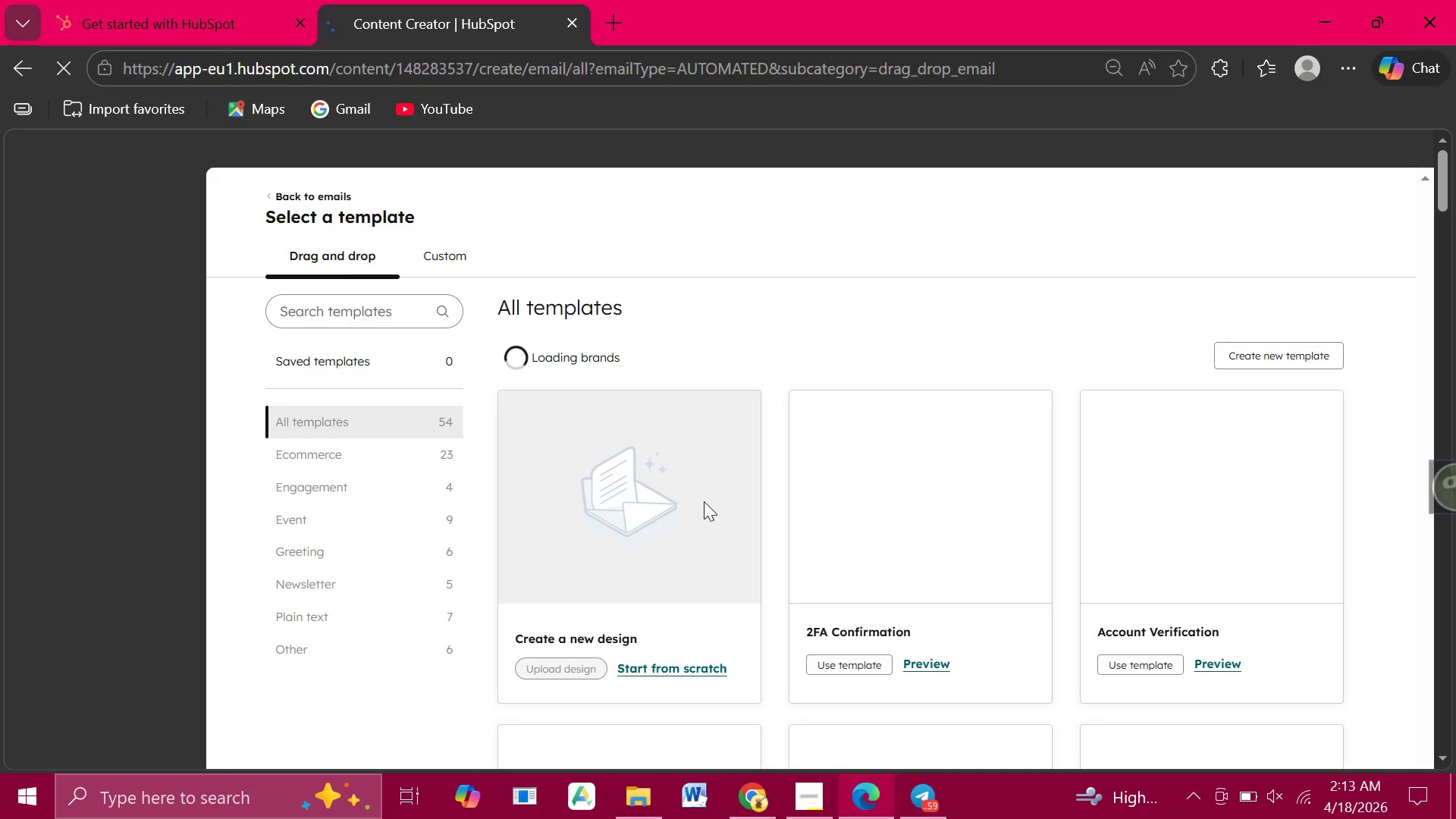 
wait(5.83)
 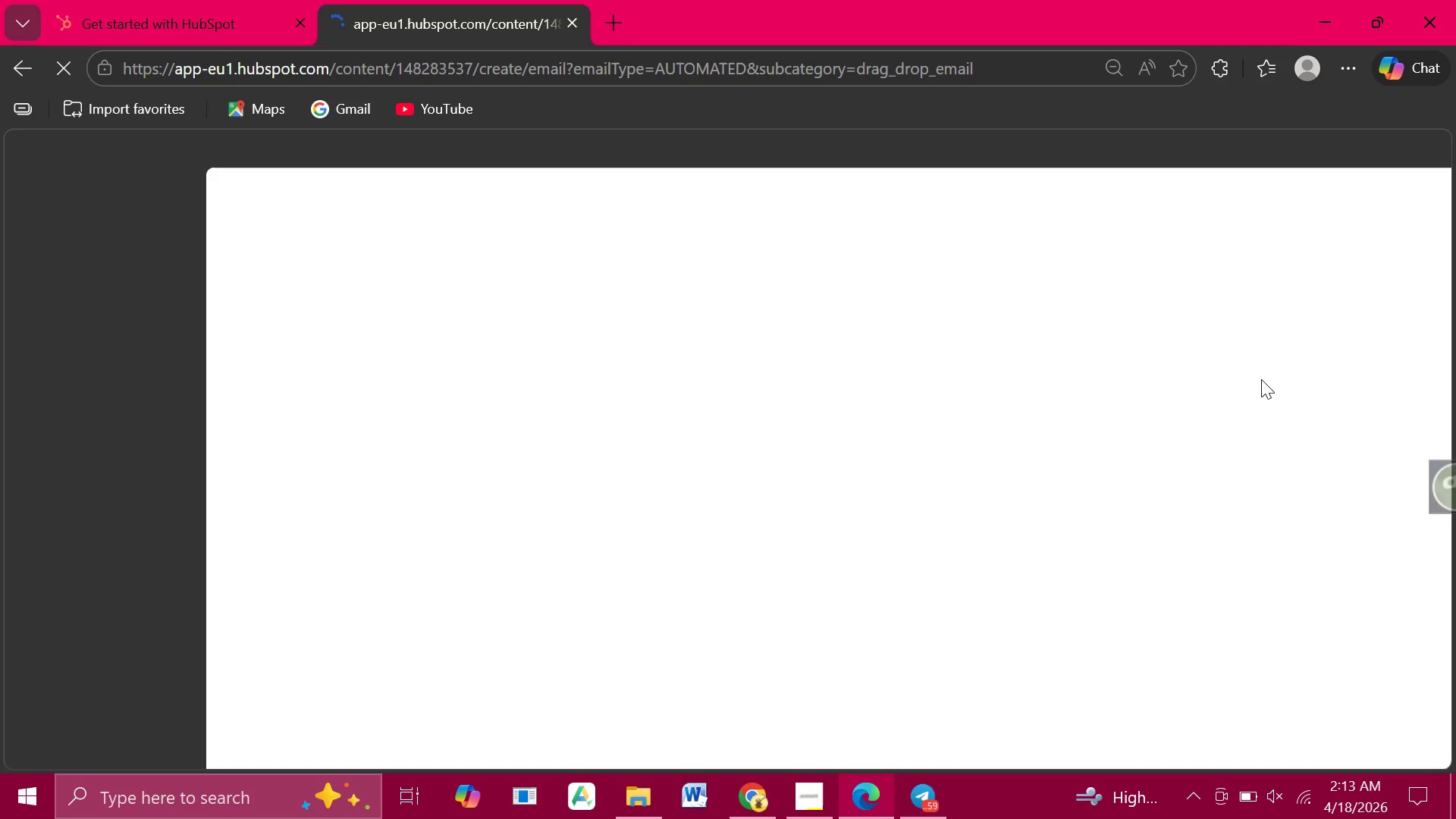 
left_click([318, 548])
 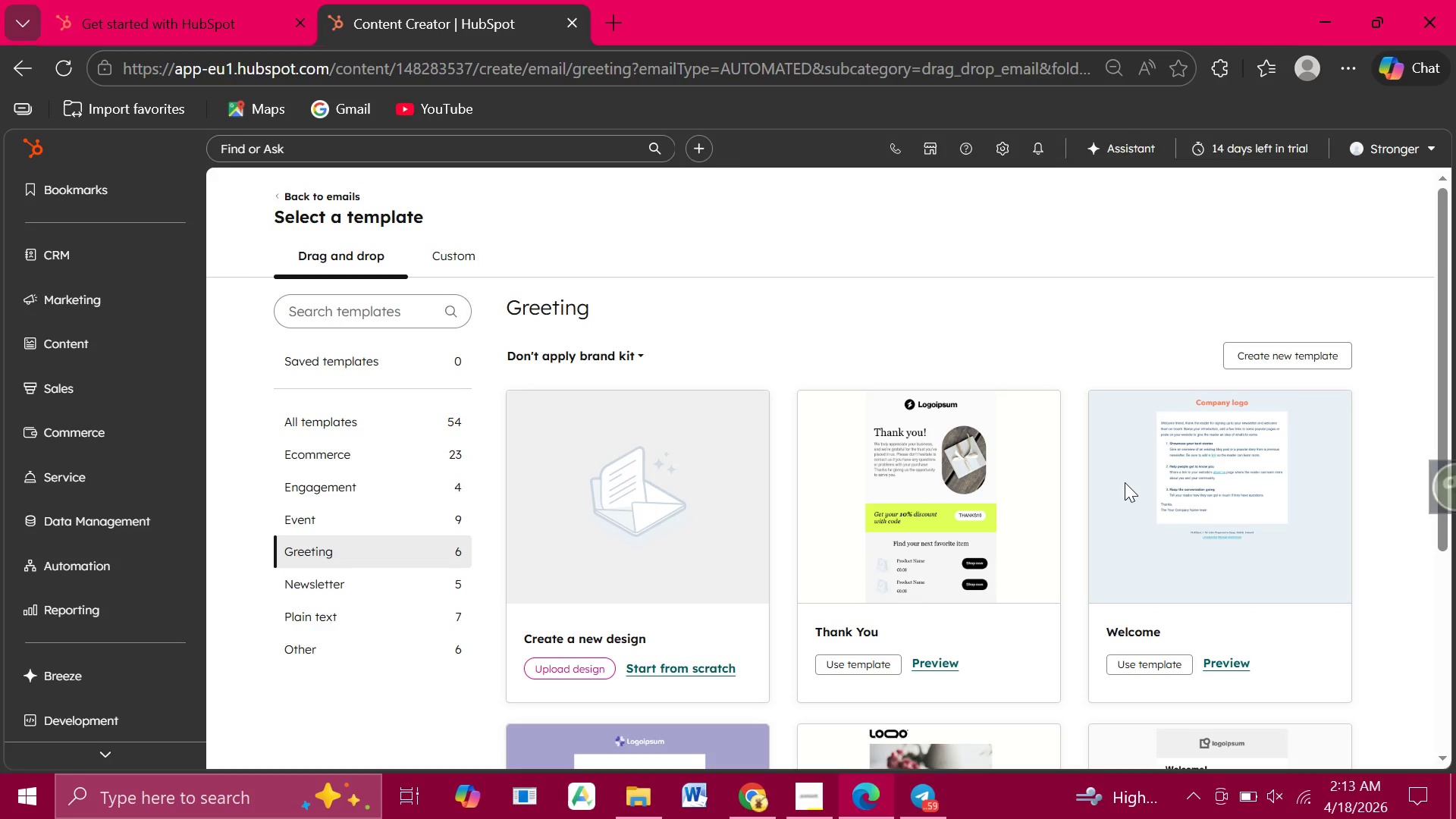 
left_click([1197, 476])
 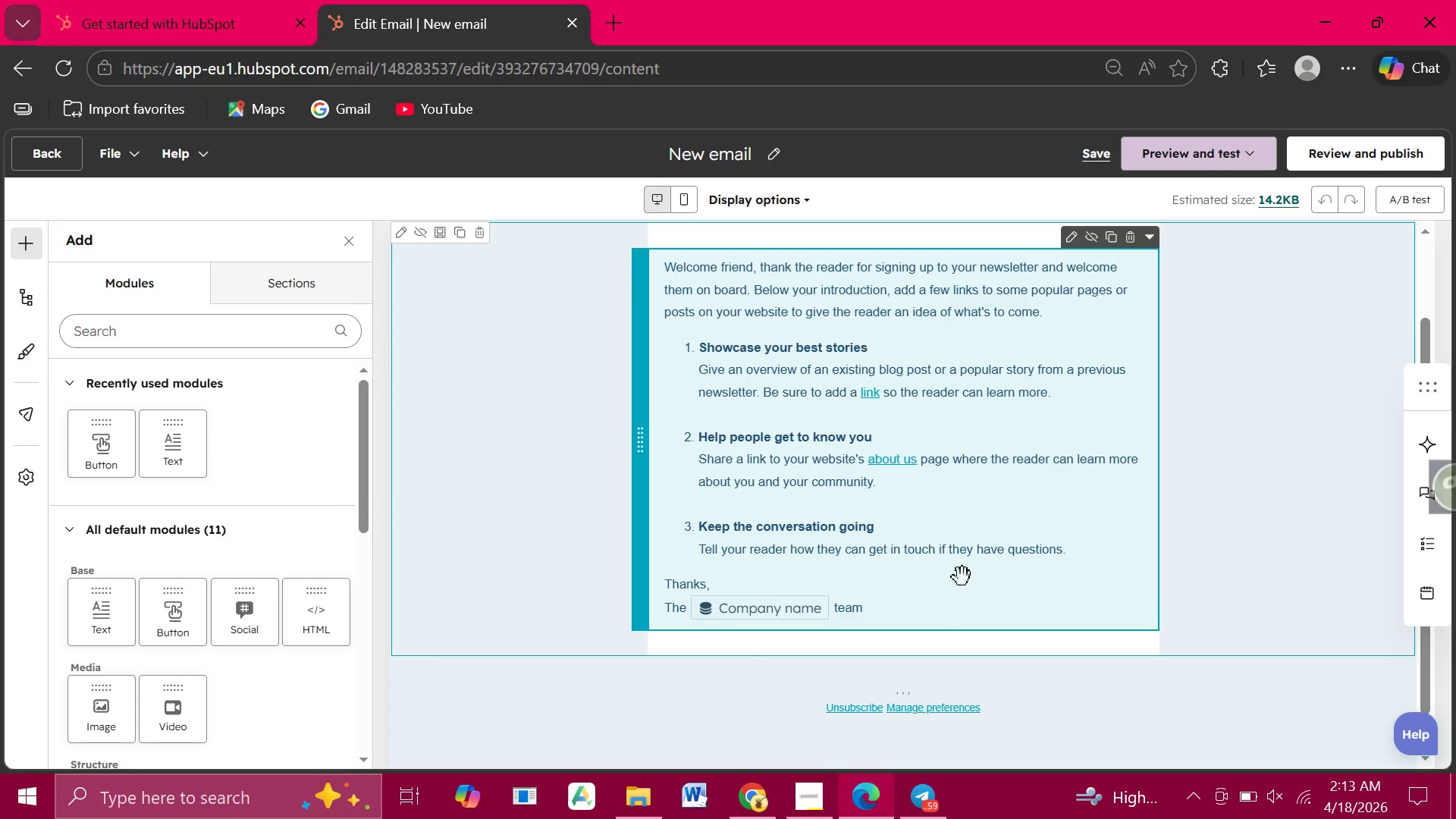 
wait(19.78)
 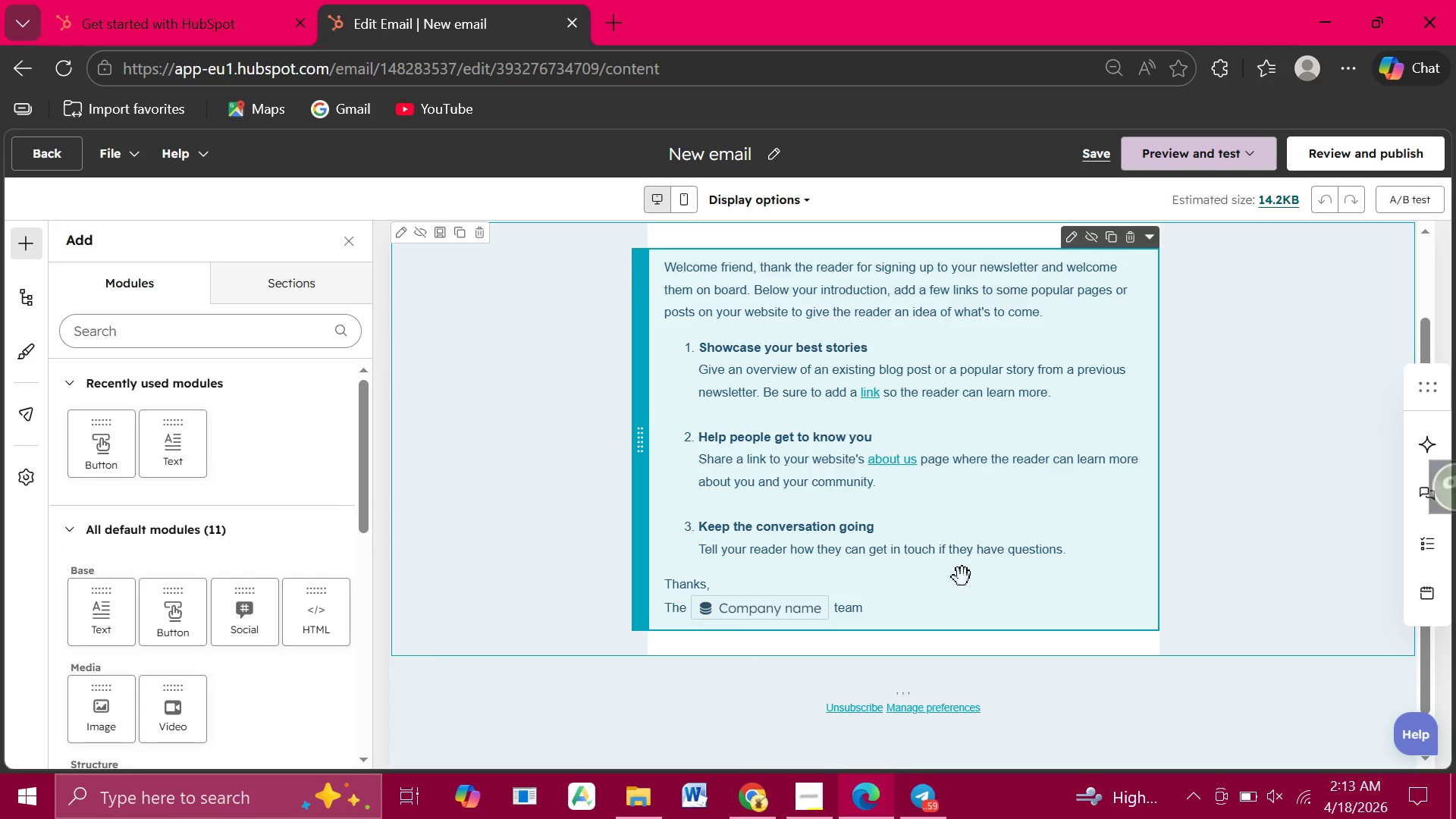 
left_click([878, 618])
 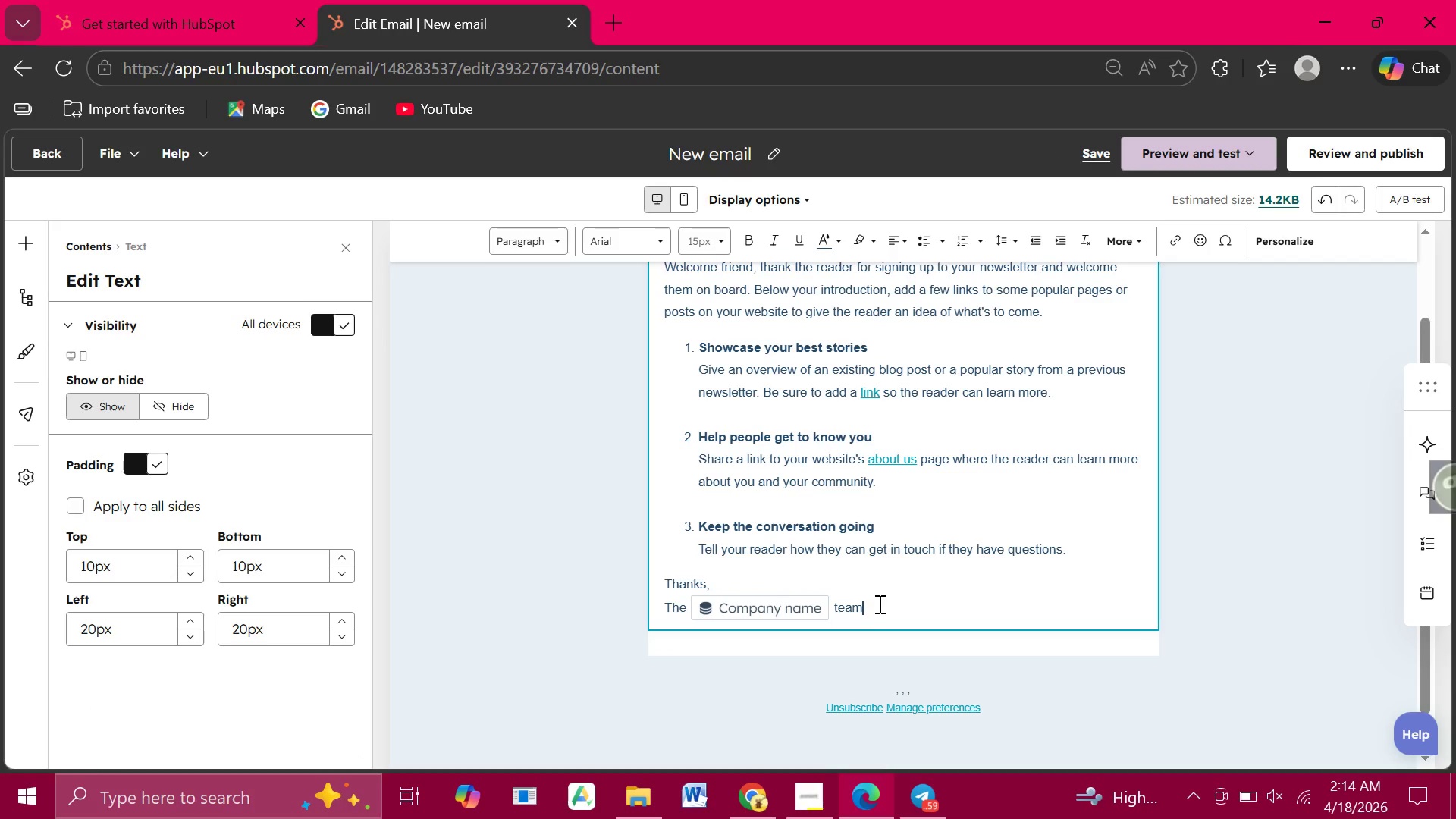 
left_click_drag(start_coordinate=[878, 603], to_coordinate=[658, 488])
 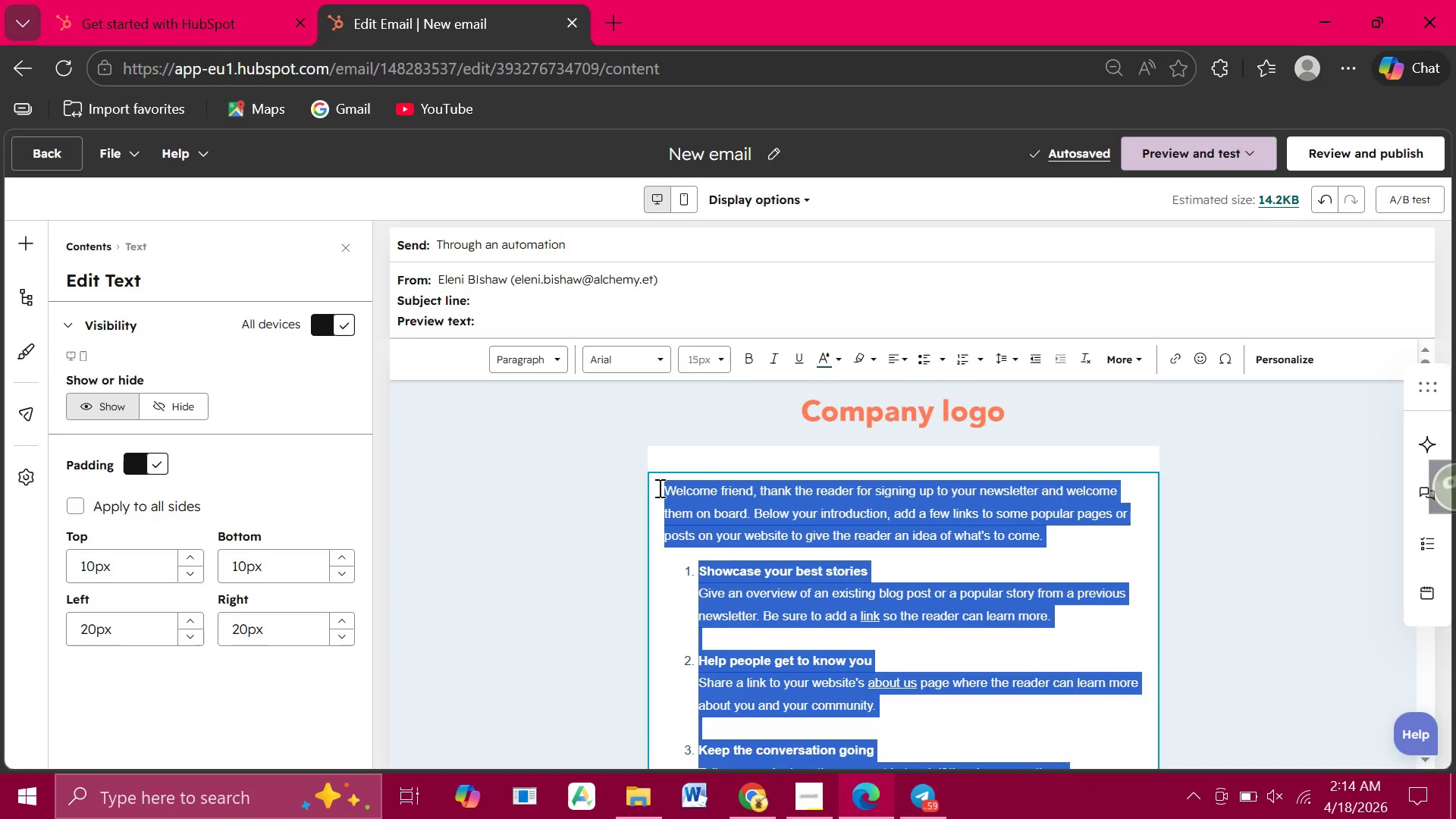 
key(Control+V)
 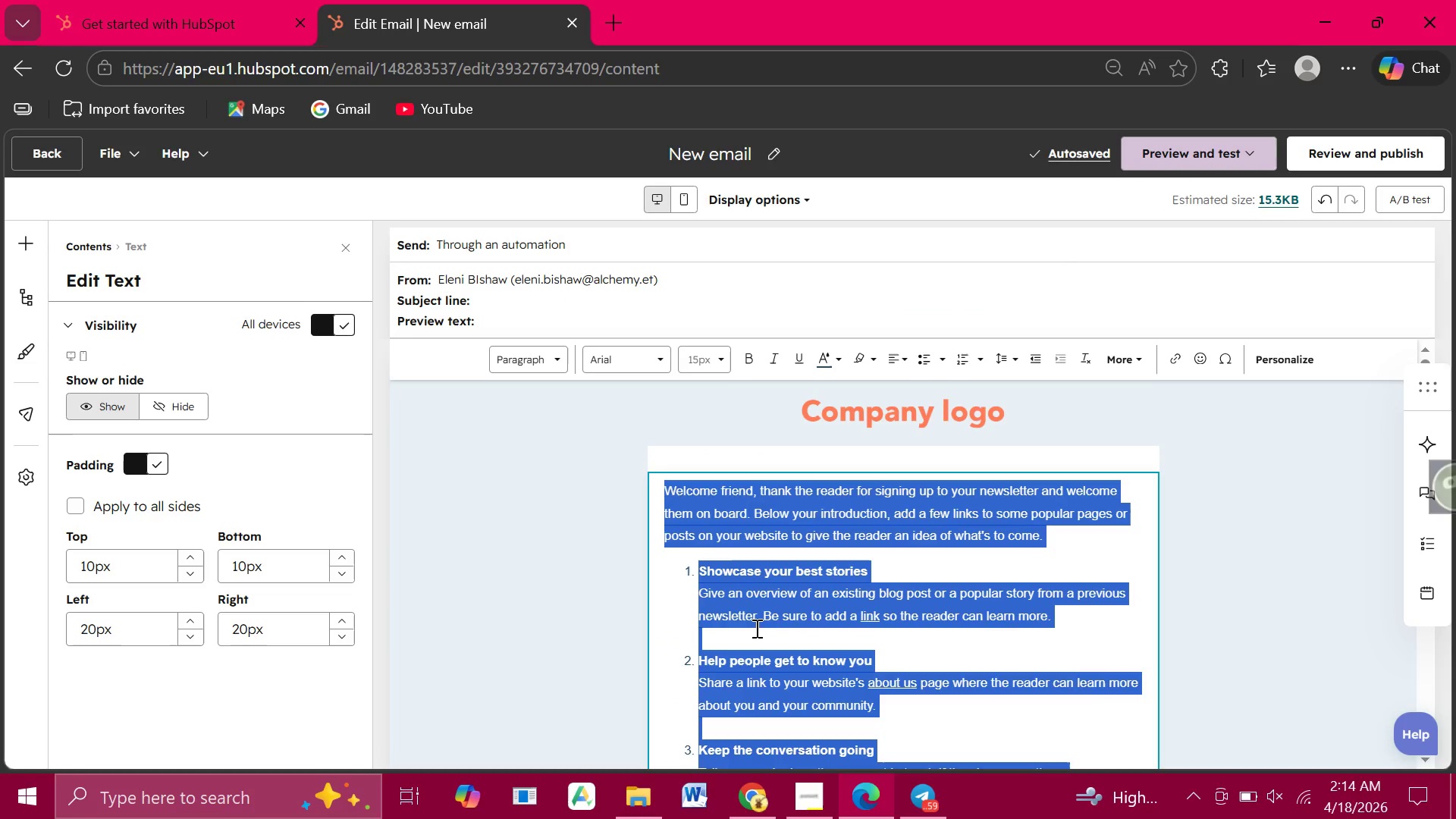 
wait(9.86)
 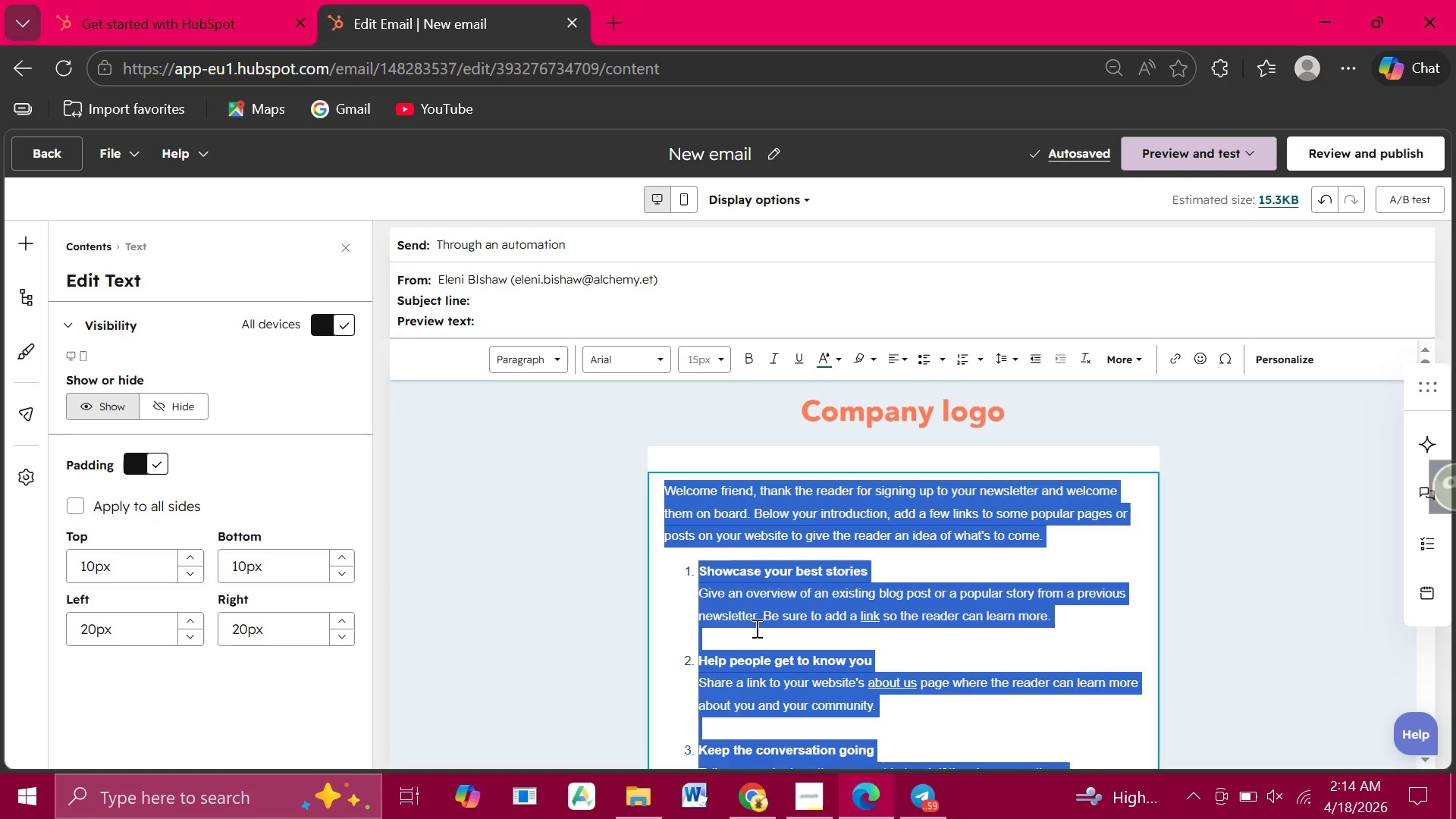 
left_click([915, 553])
 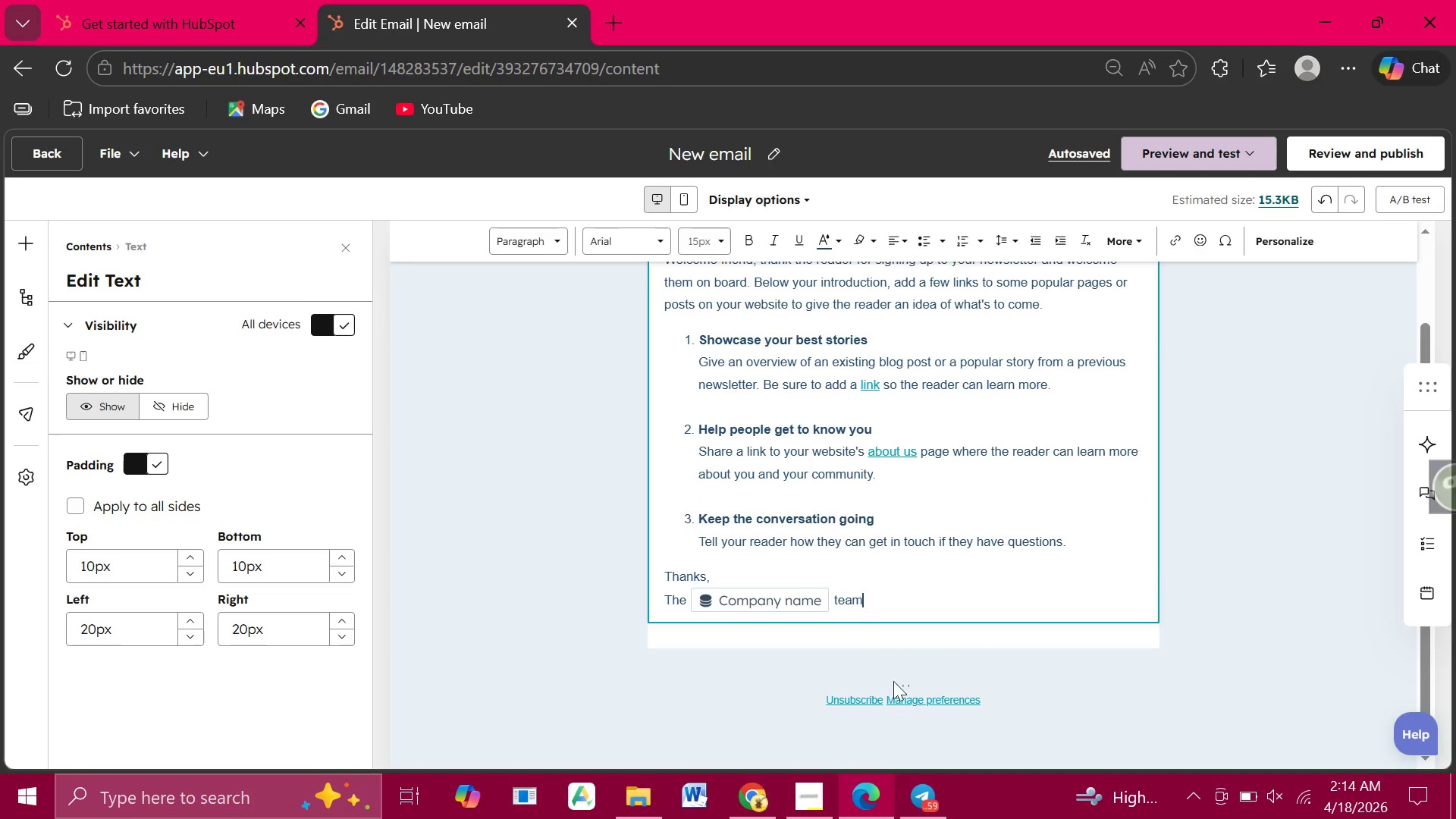 
wait(7.06)
 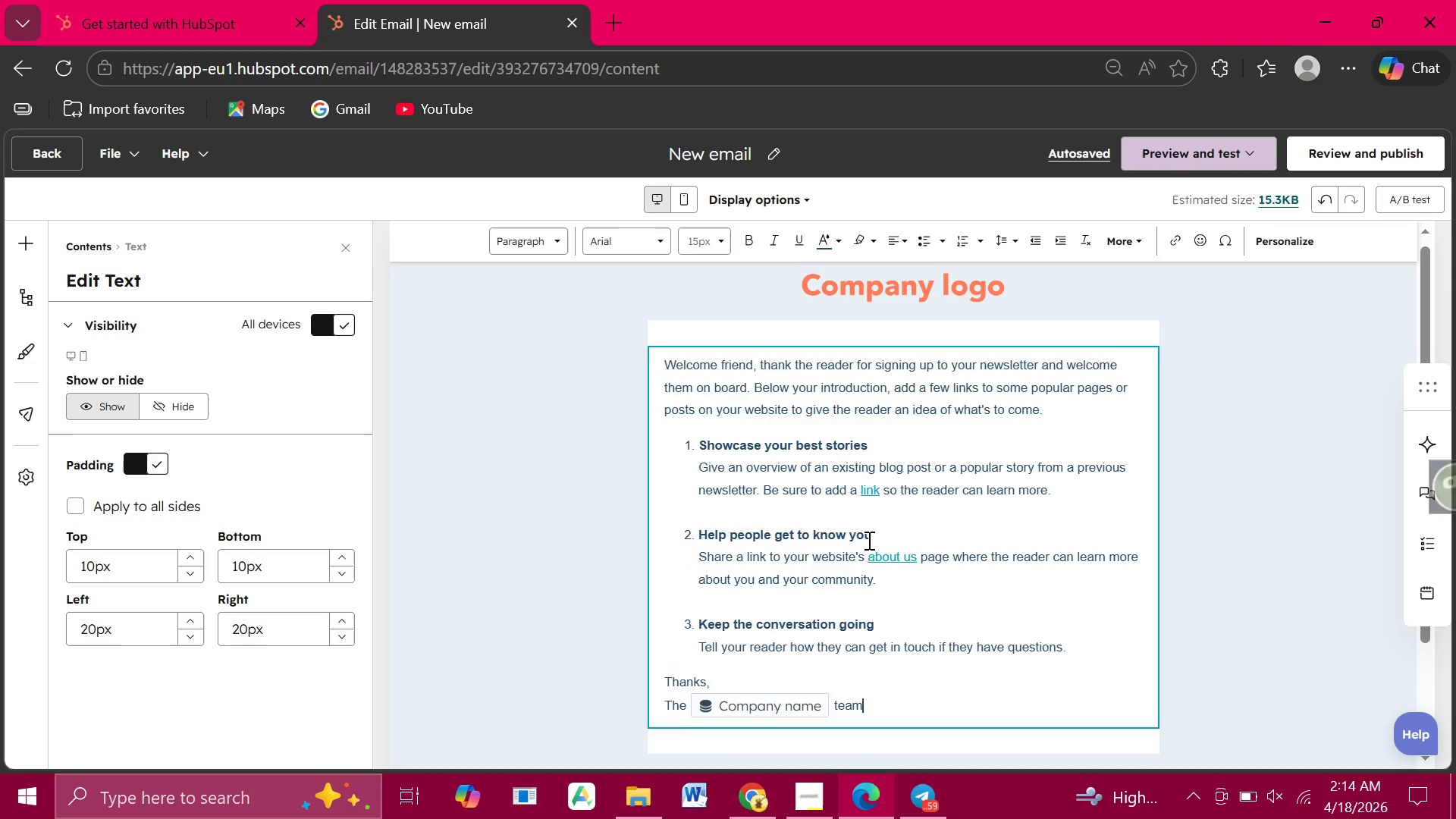 
left_click([865, 596])
 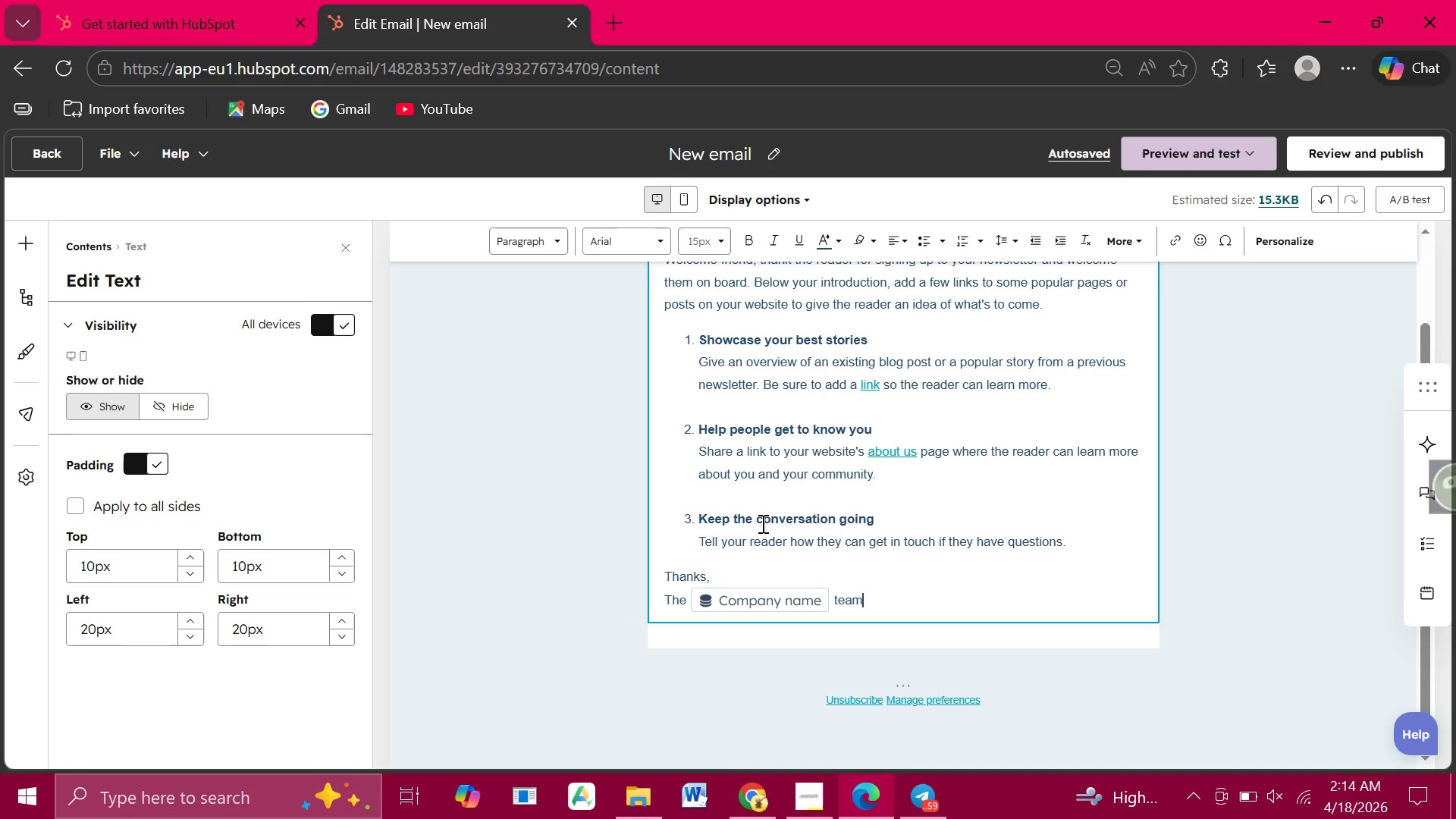 
wait(7.17)
 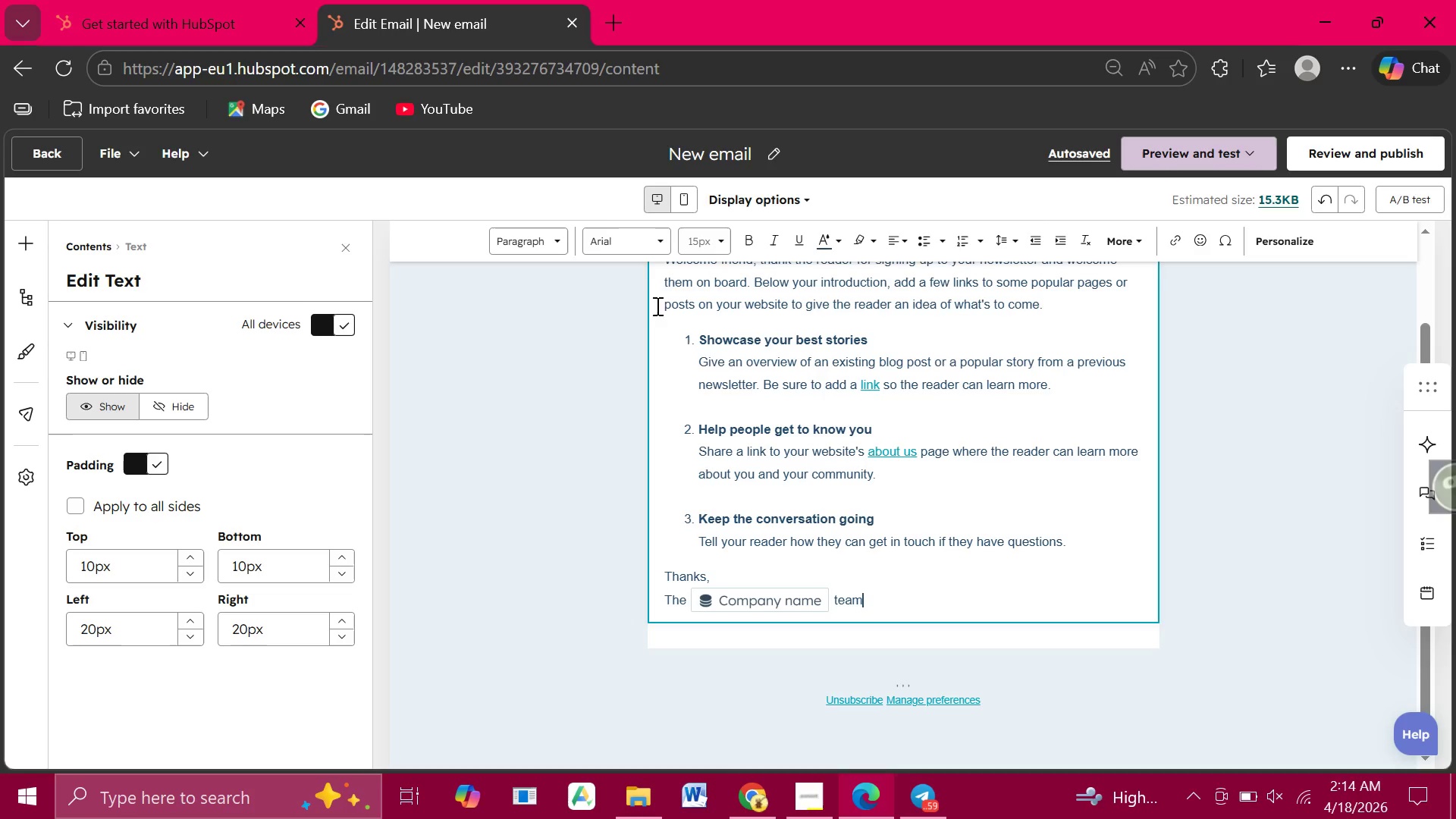 
left_click_drag(start_coordinate=[867, 593], to_coordinate=[667, 493])
 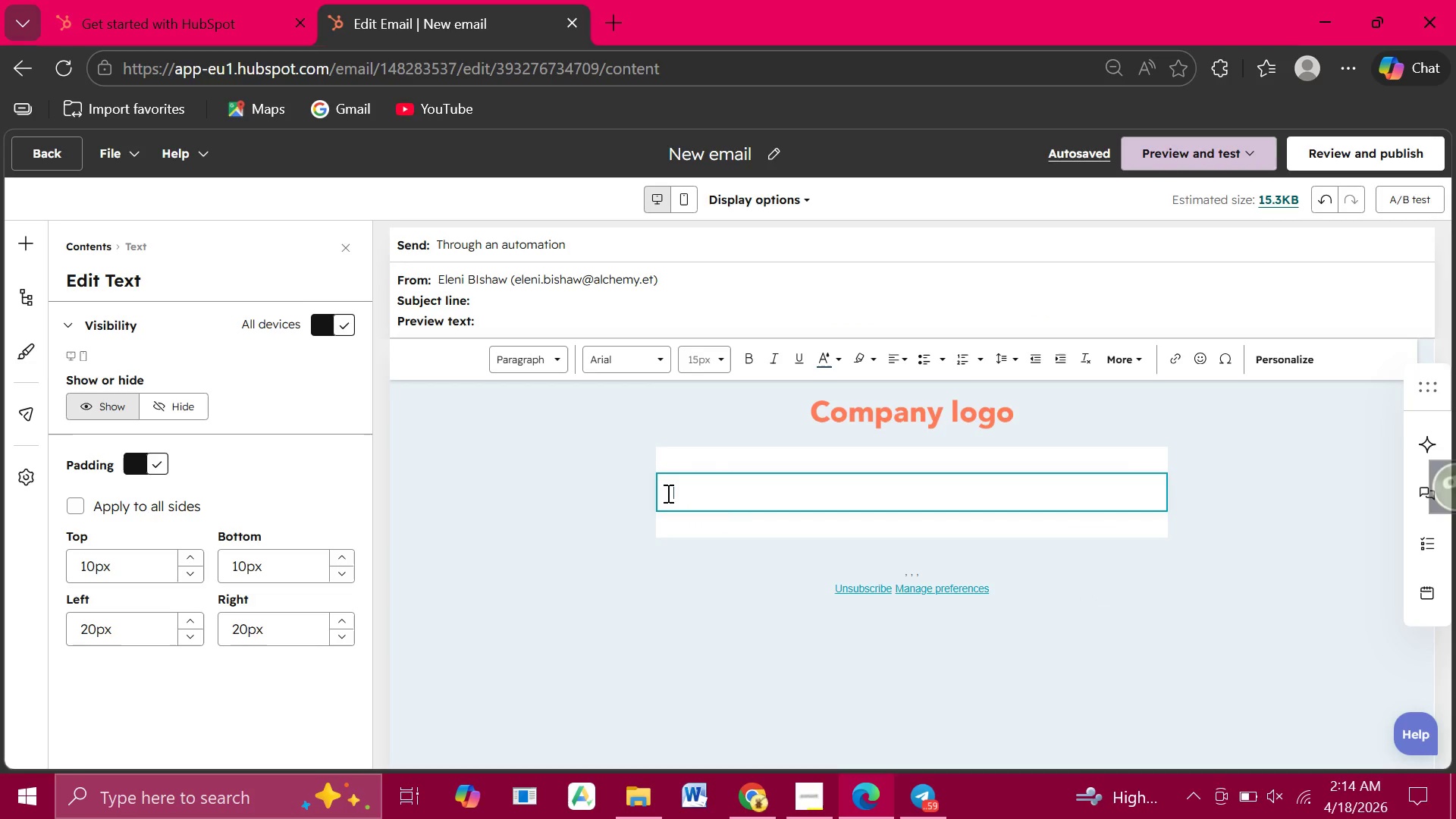 
key(Backspace)
 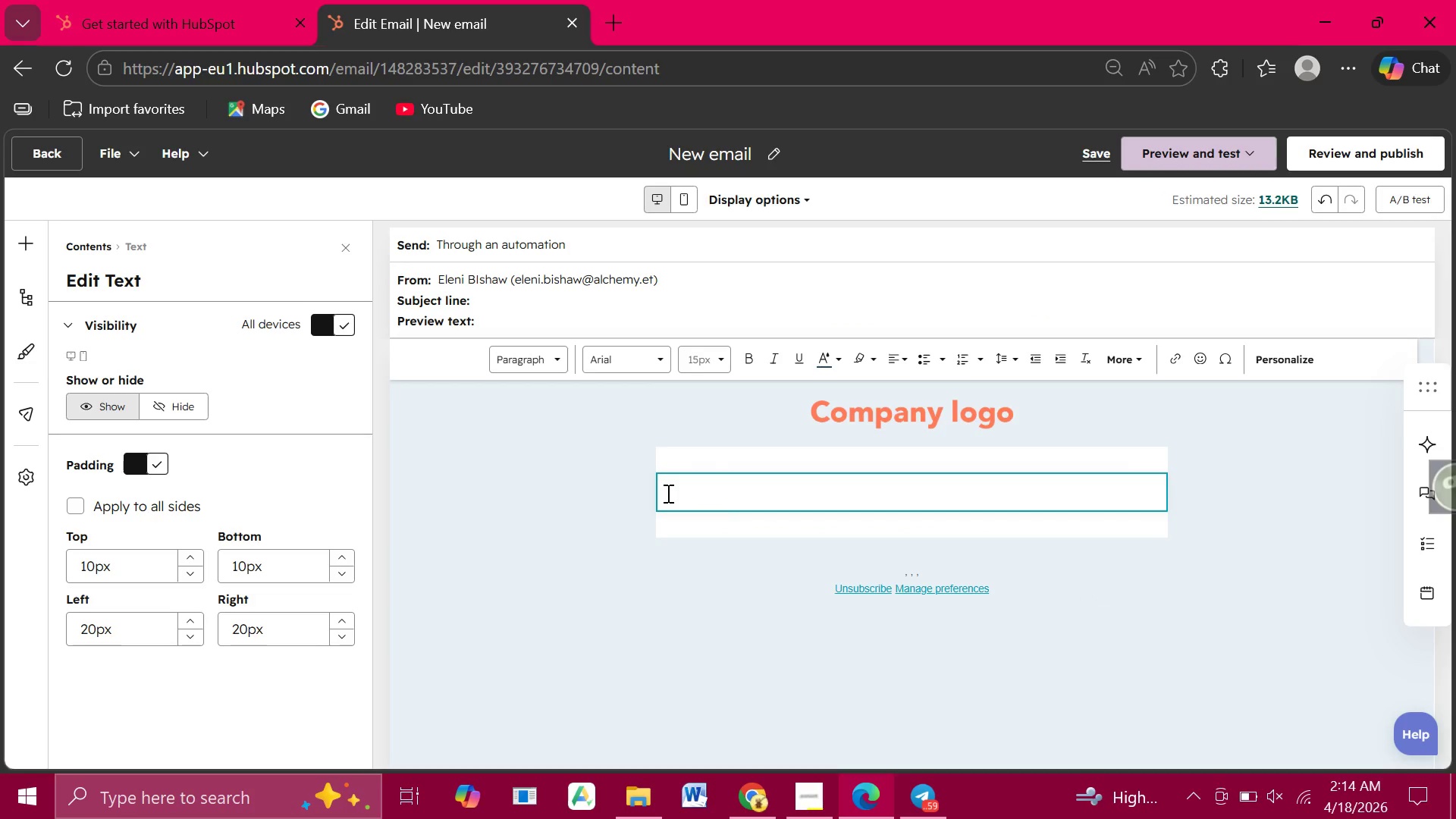 
hold_key(key=ControlLeft, duration=0.97)
 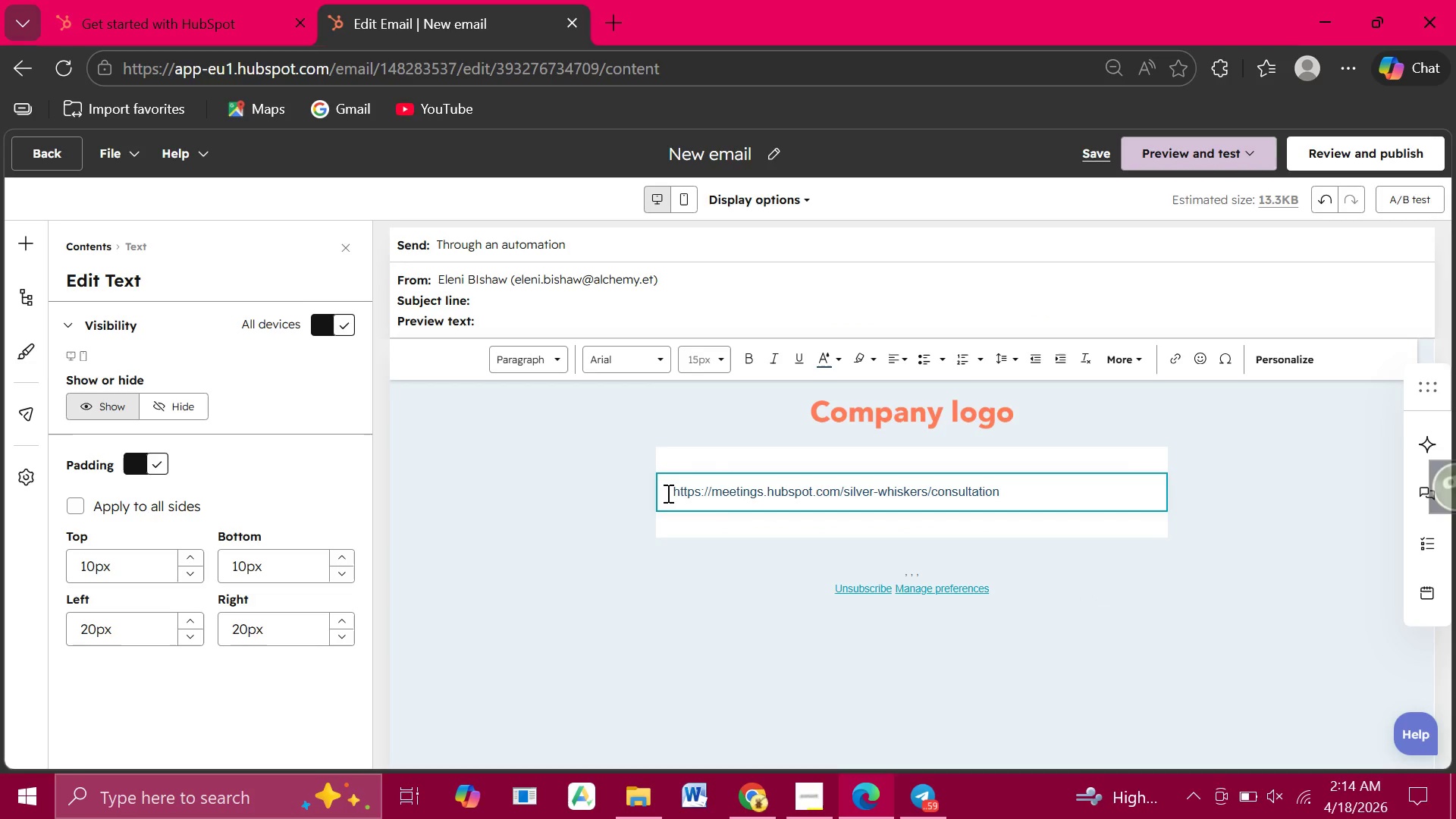 
hold_key(key=V, duration=0.41)
 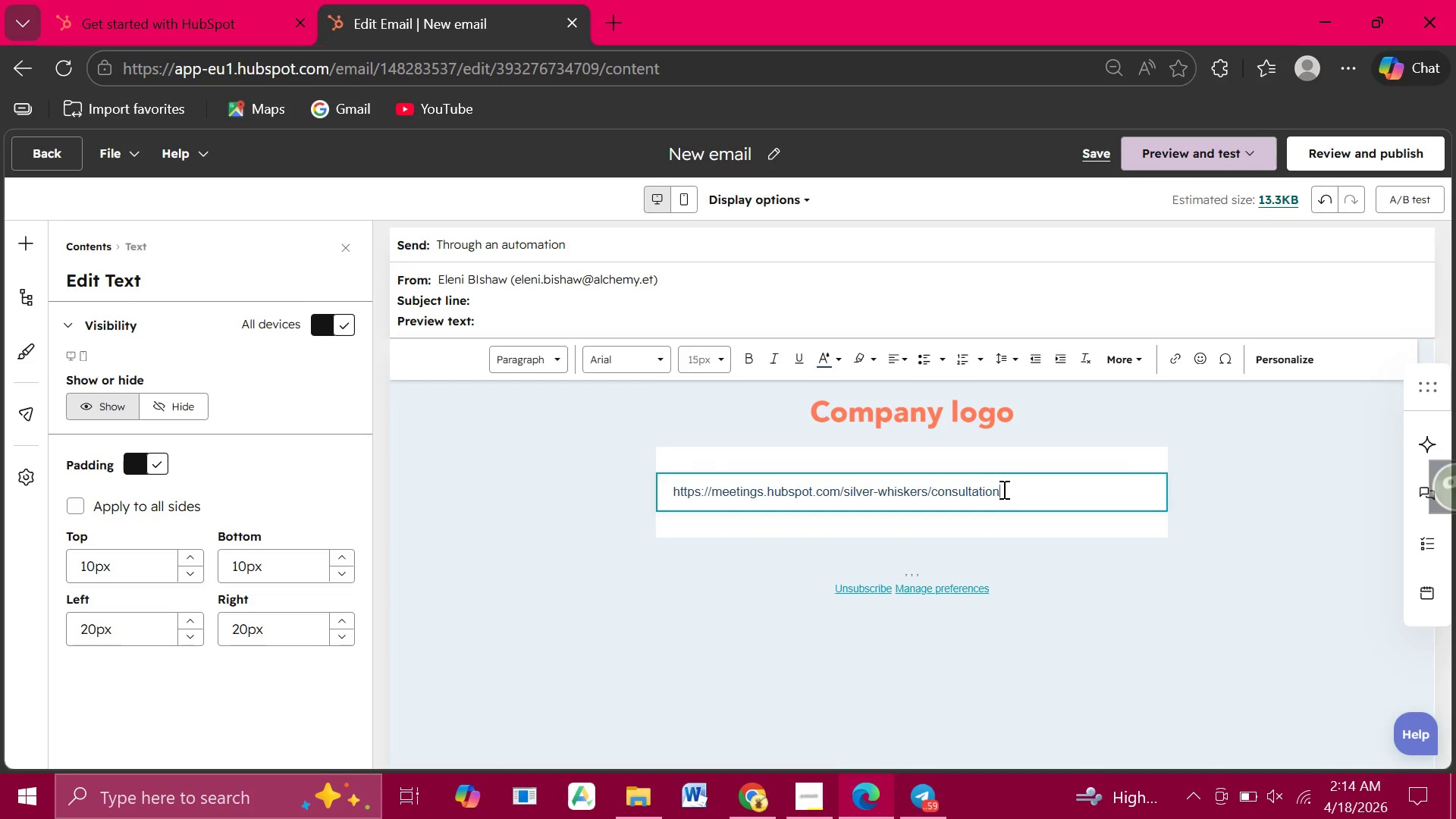 
left_click_drag(start_coordinate=[1009, 489], to_coordinate=[671, 483])
 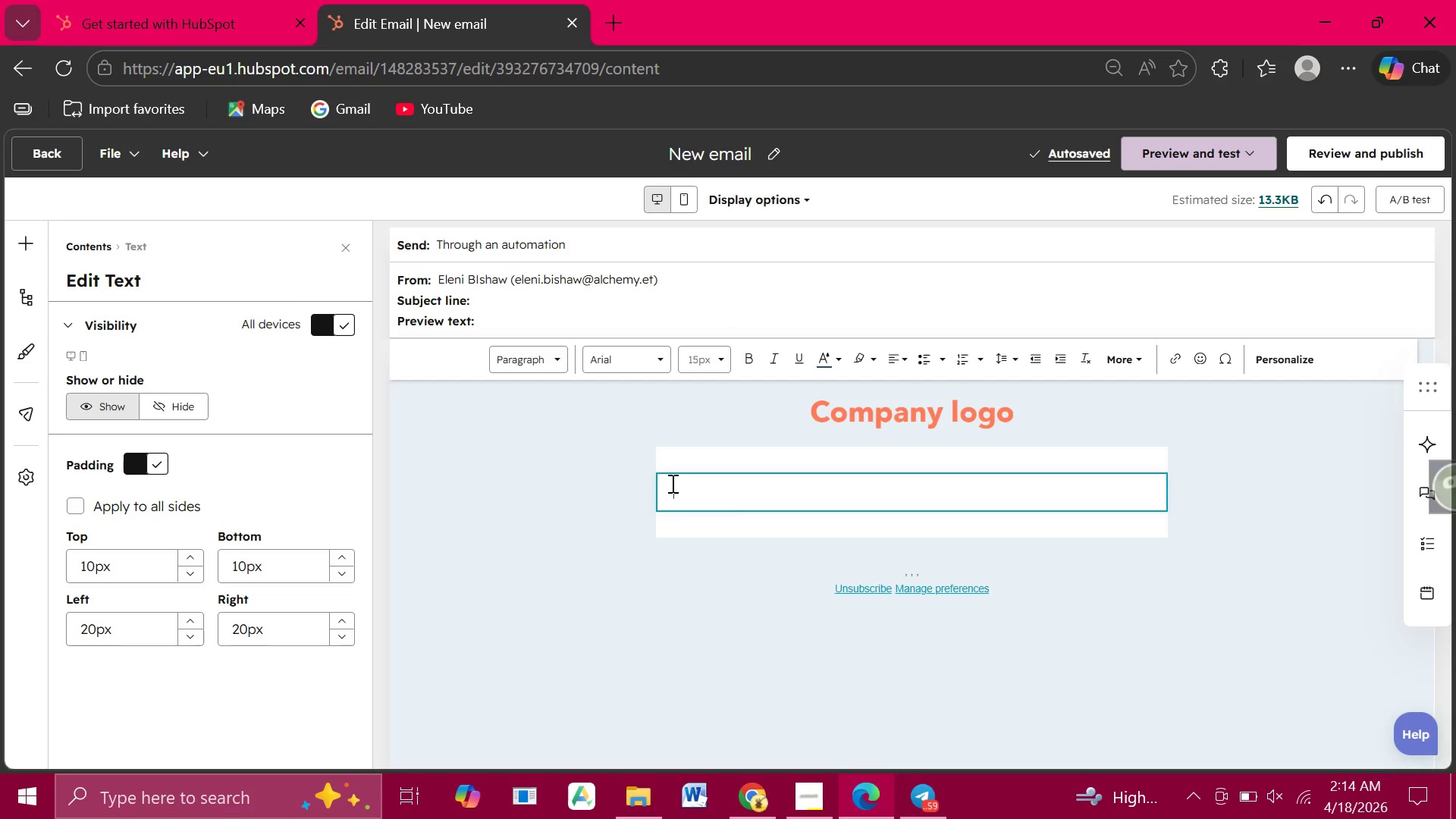 
key(Backspace)
 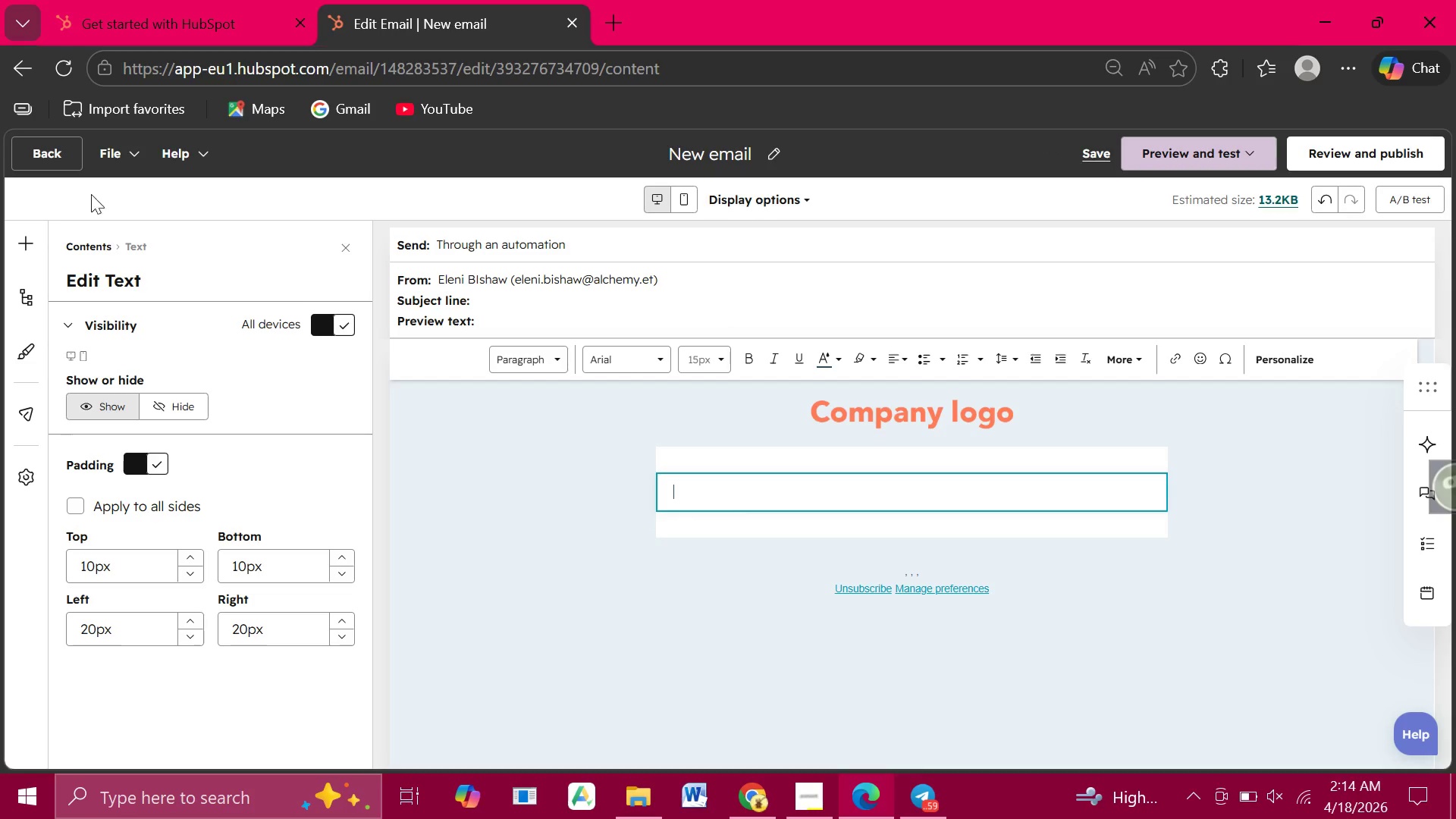 
left_click([54, 152])
 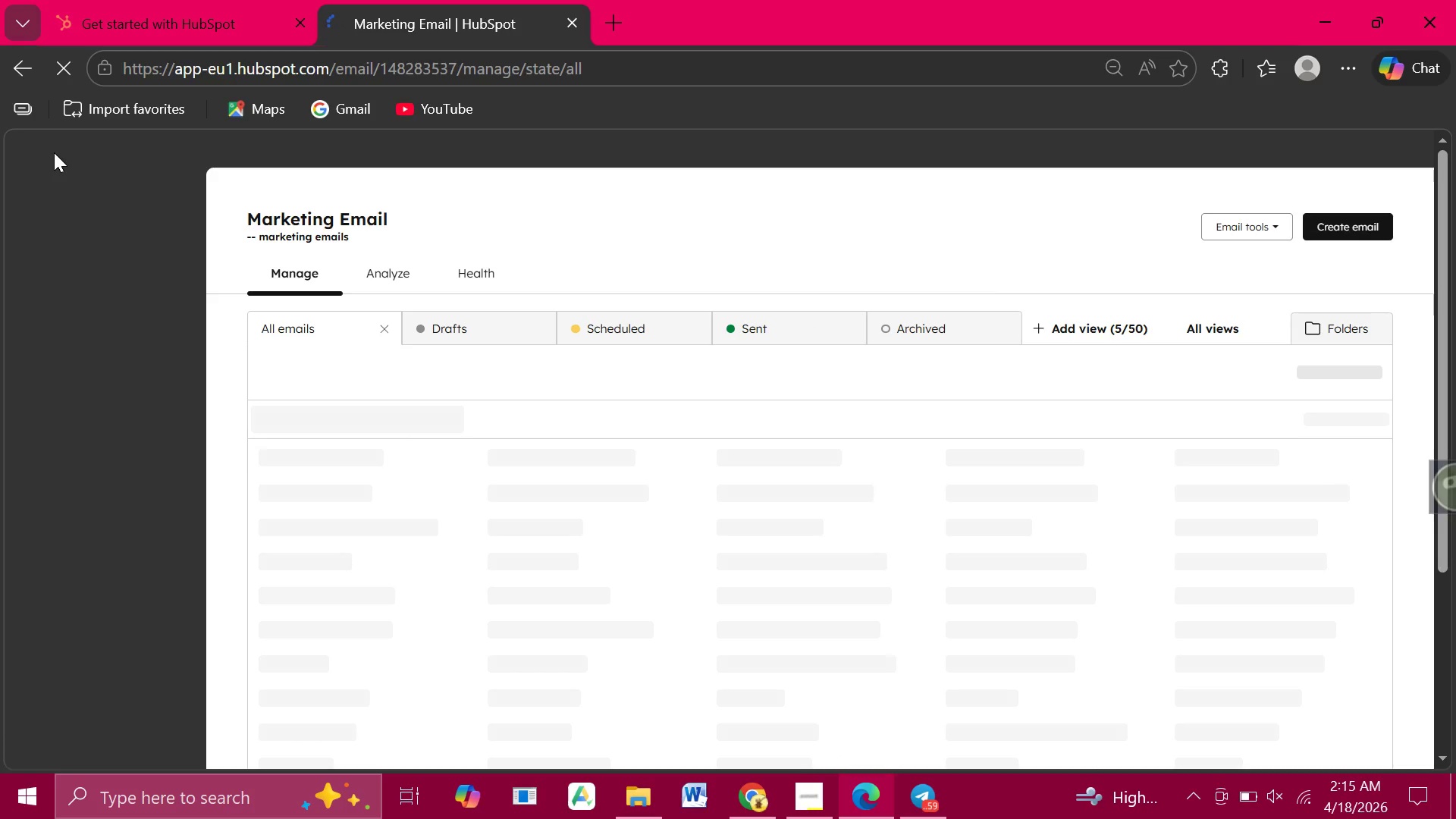 
wait(14.19)
 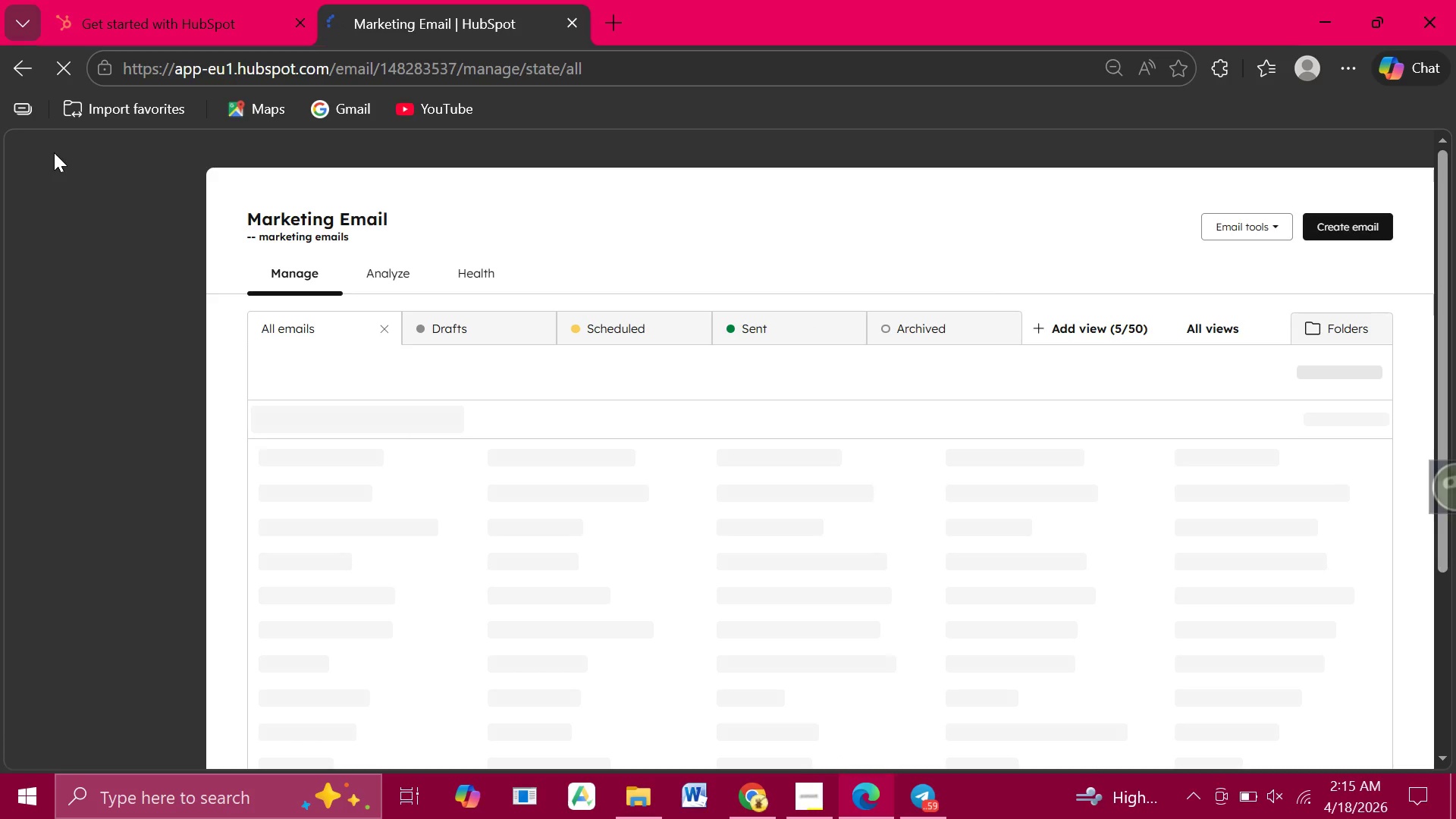 
left_click([378, 541])
 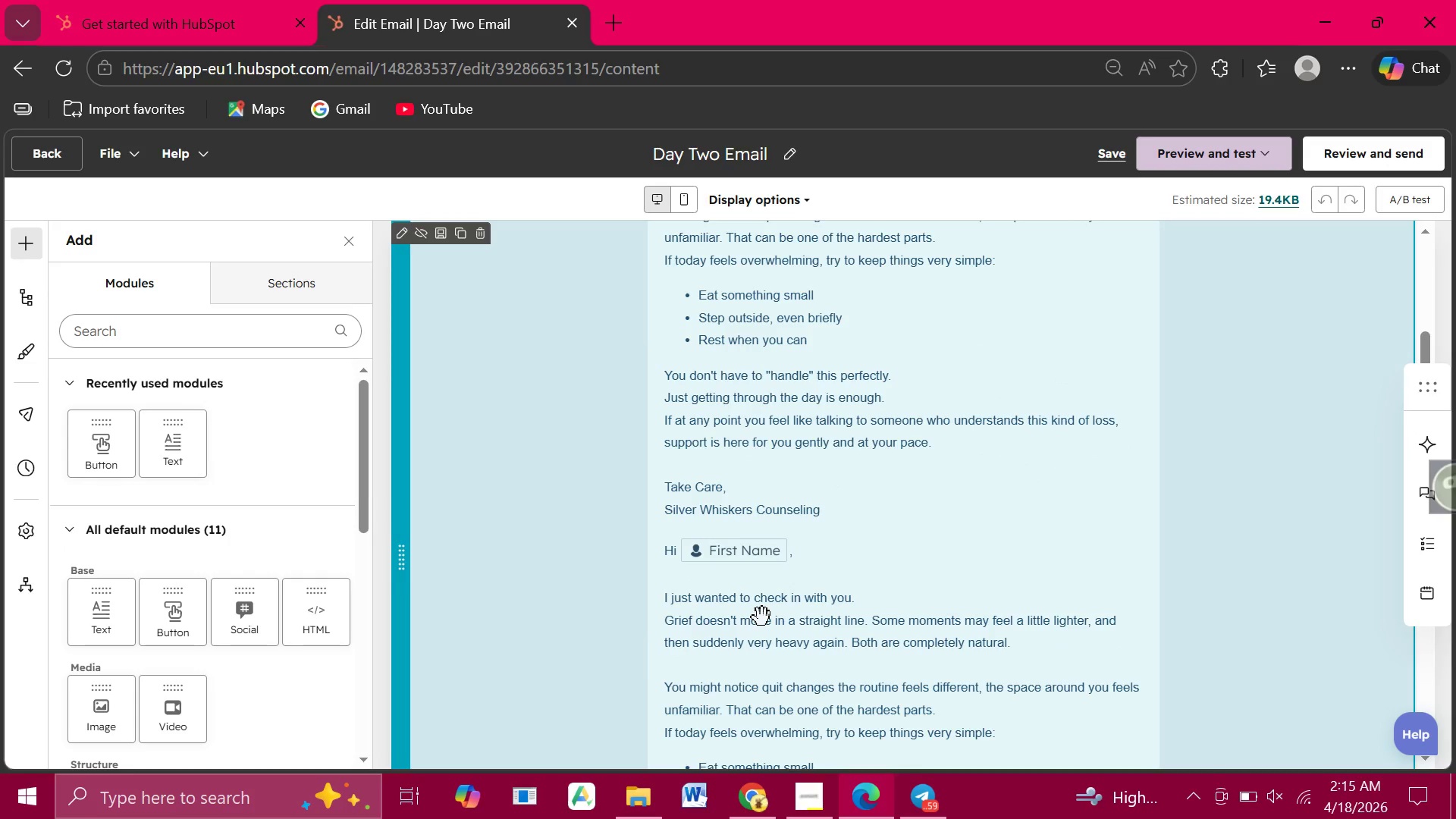 
wait(18.42)
 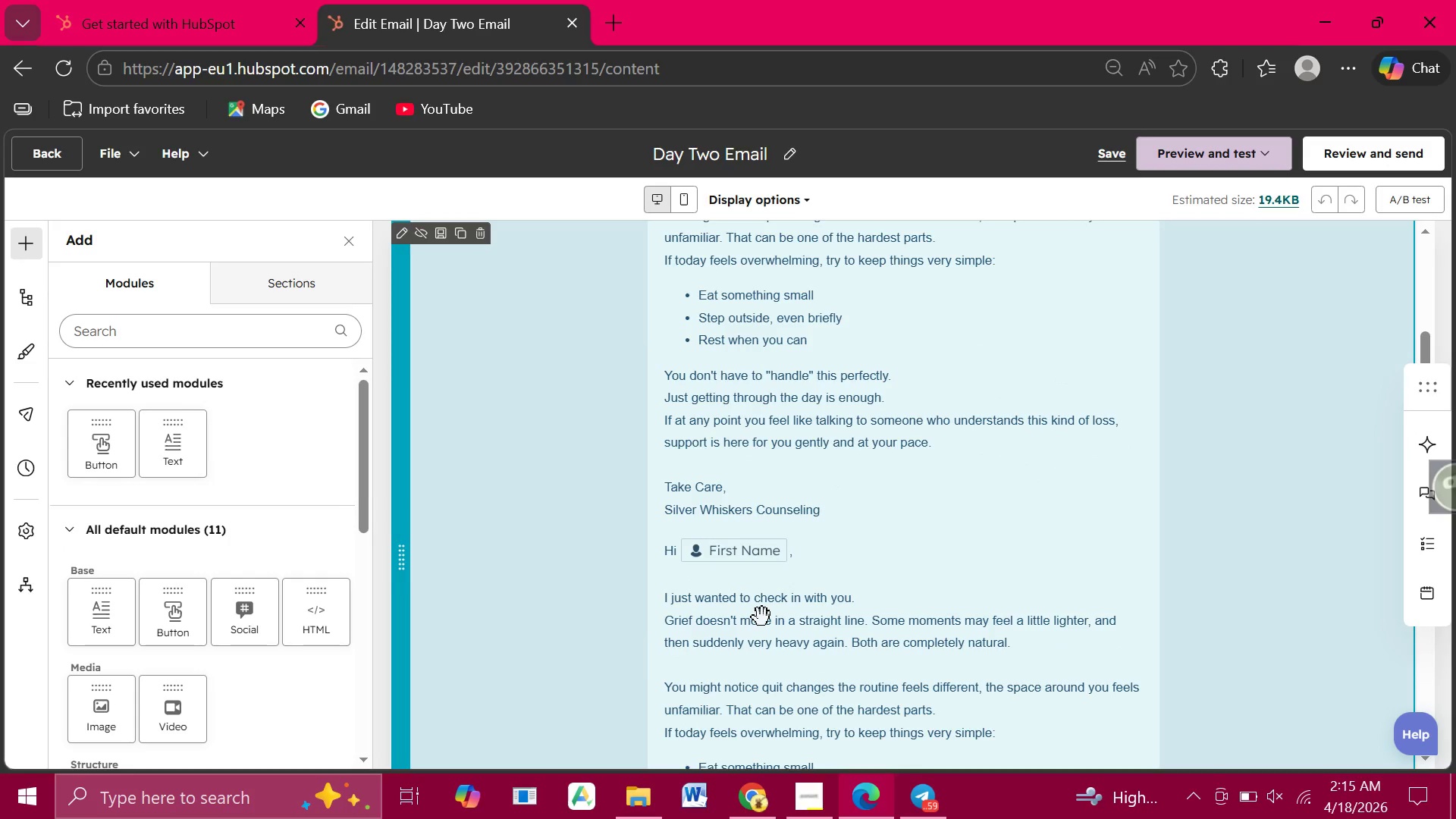 
left_click([824, 640])
 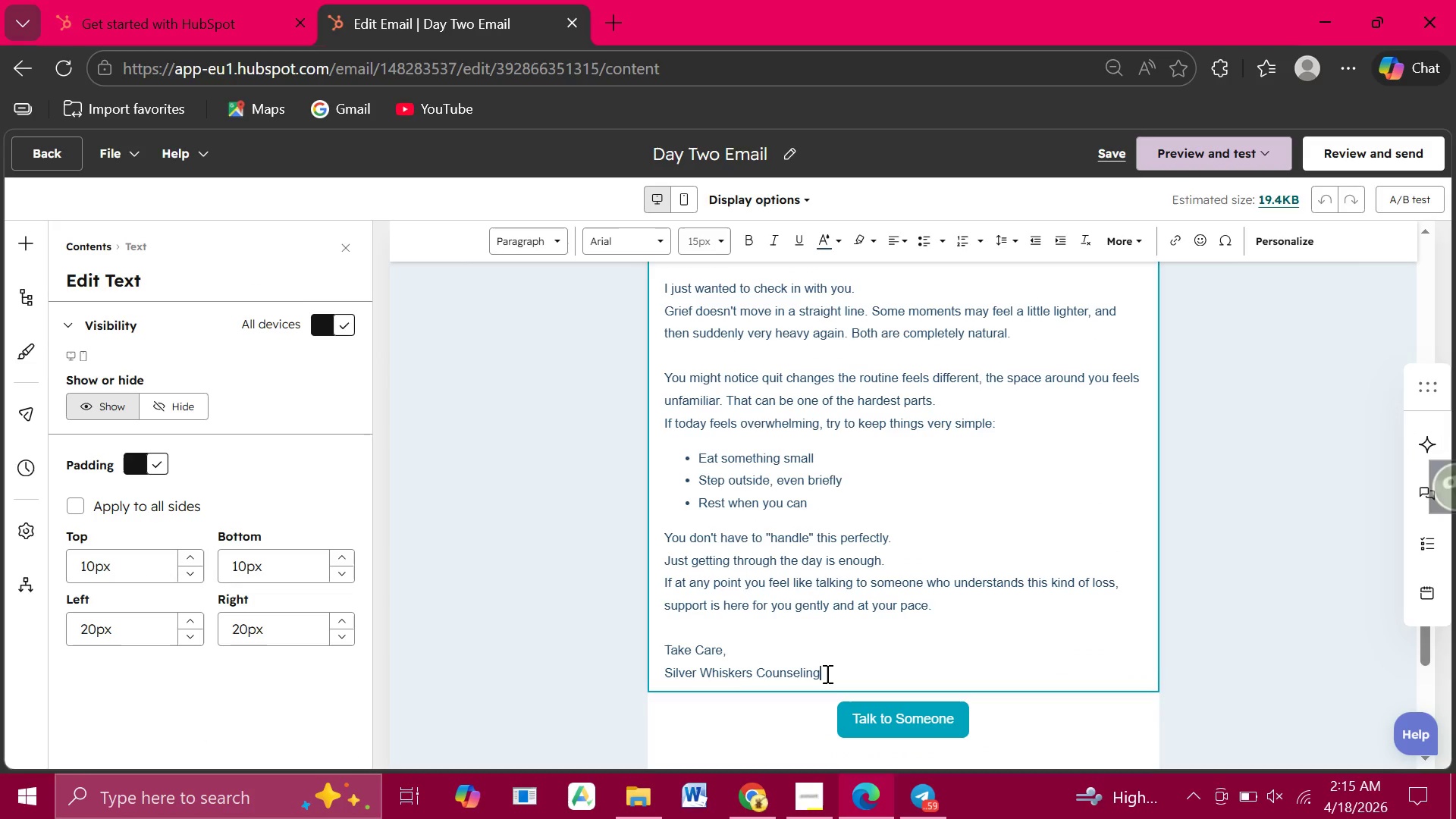 
left_click_drag(start_coordinate=[826, 673], to_coordinate=[664, 495])
 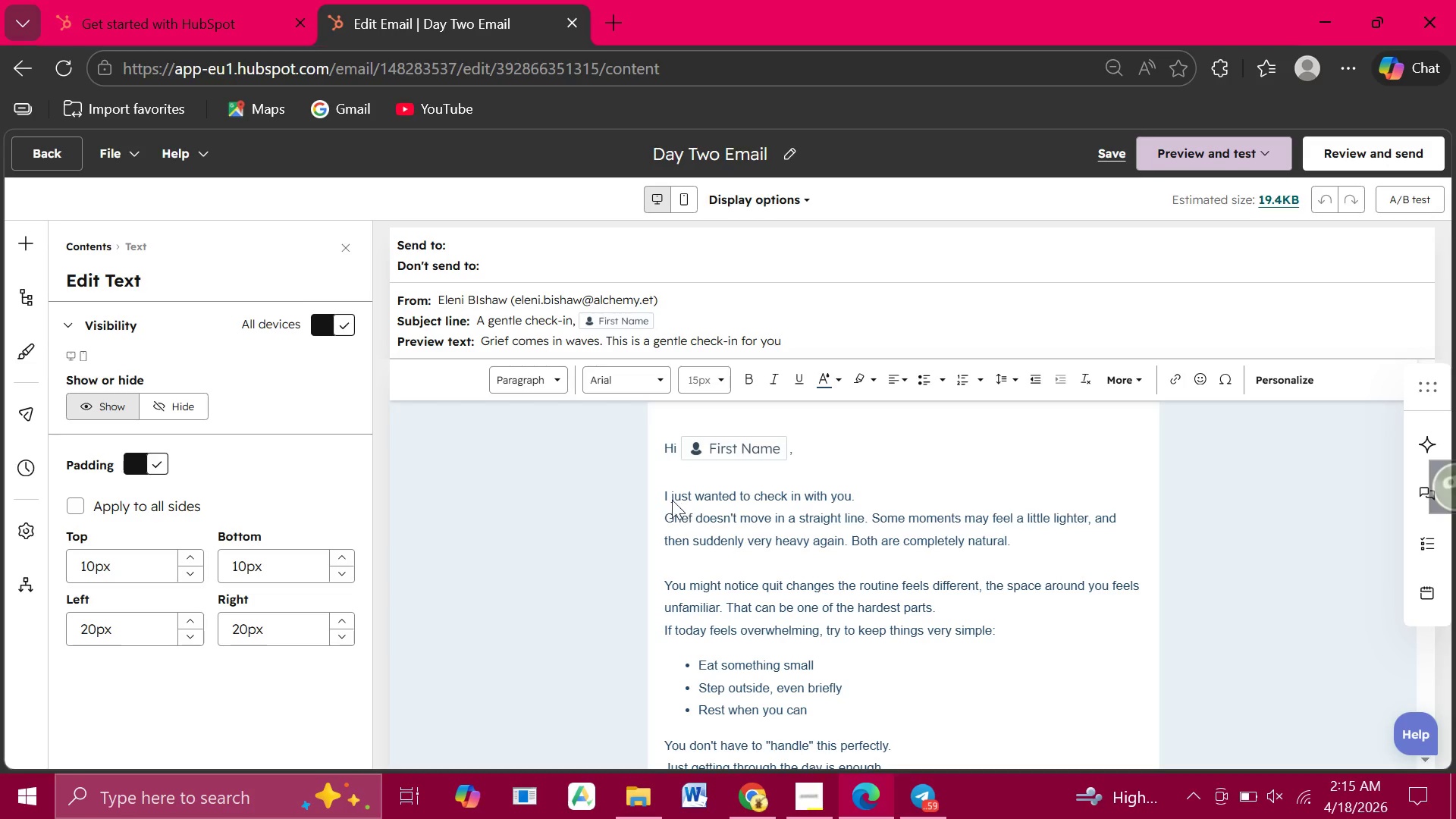 
wait(7.05)
 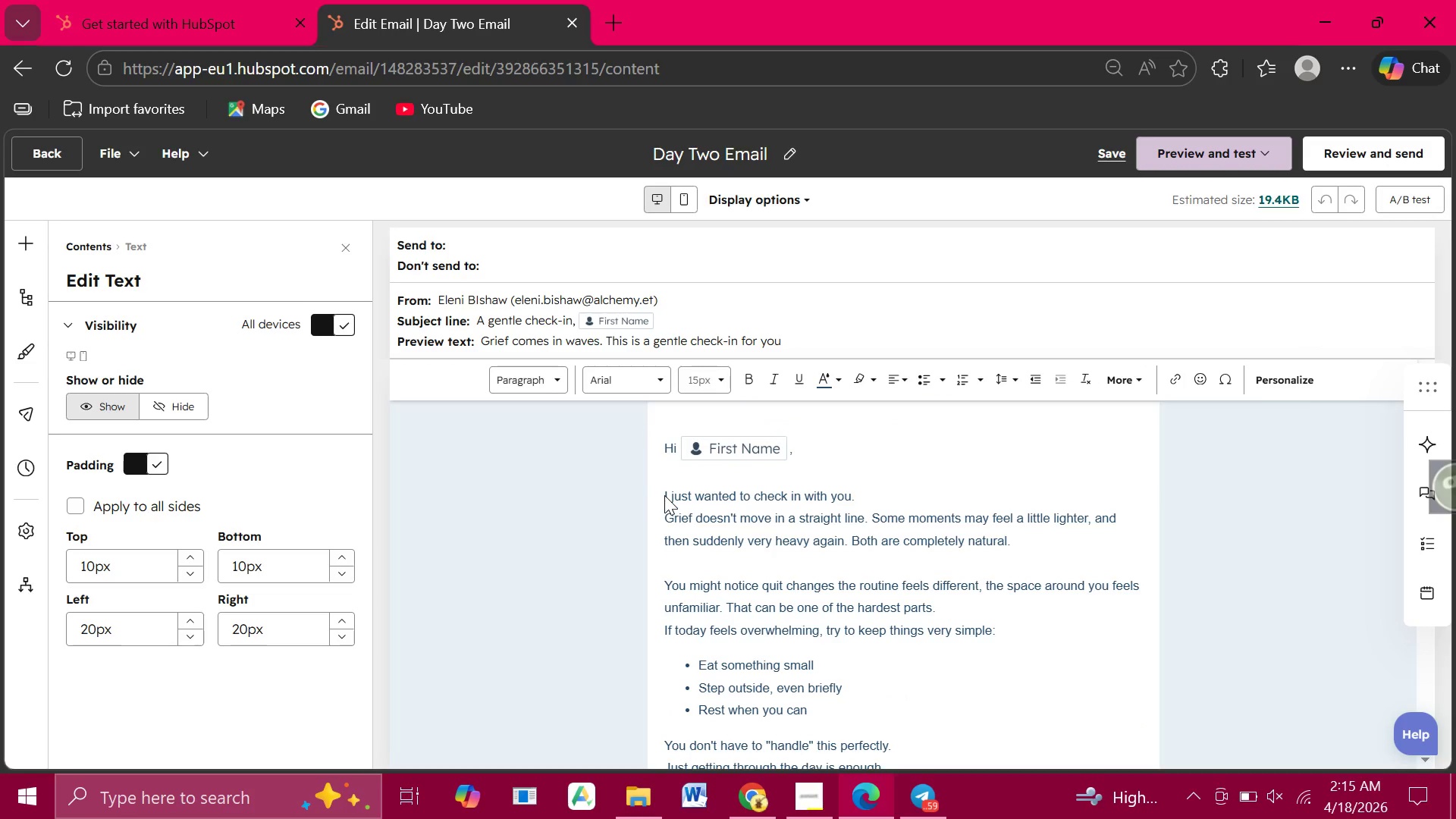 
left_click([660, 500])
 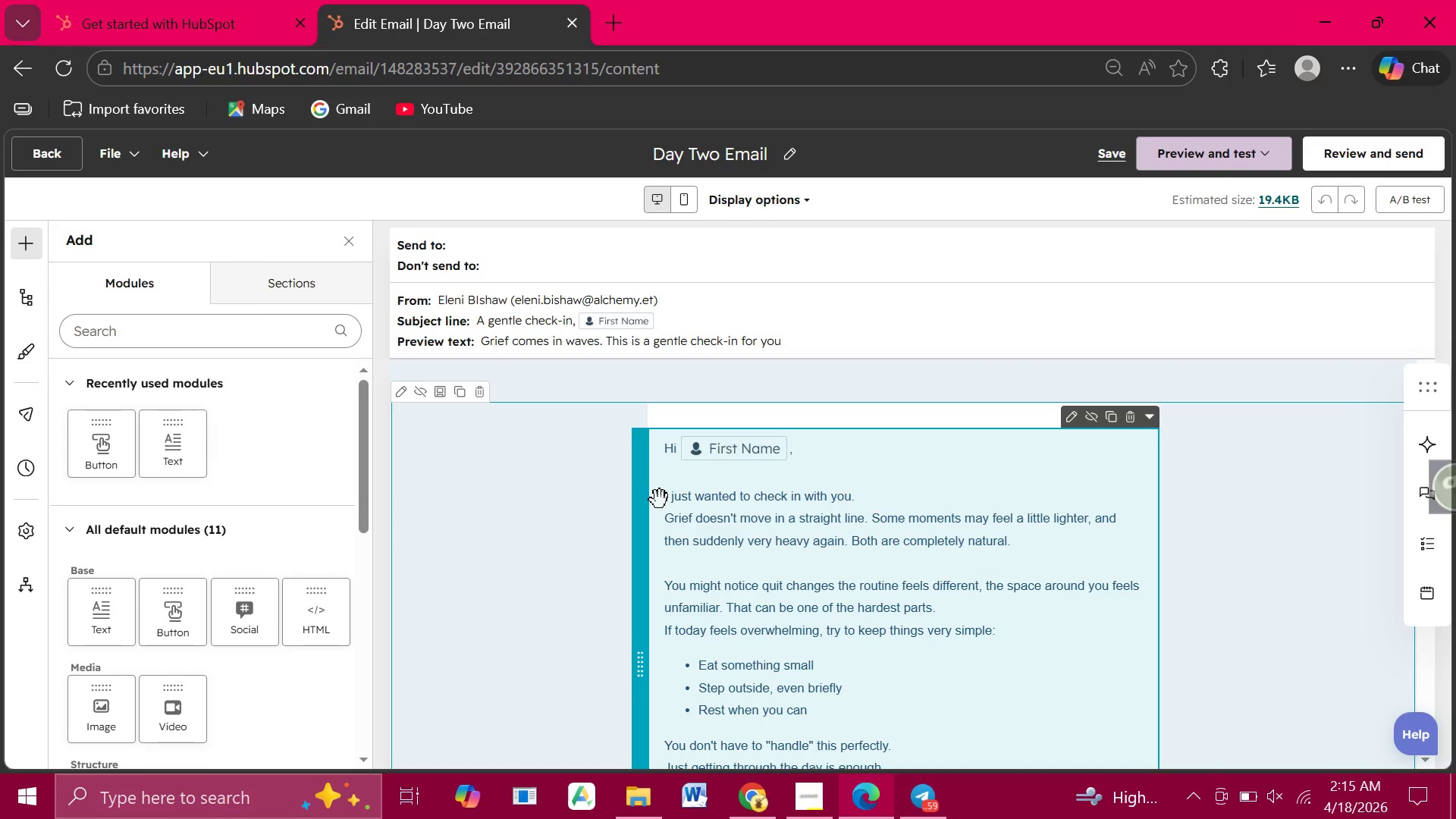 
double_click([660, 500])
 